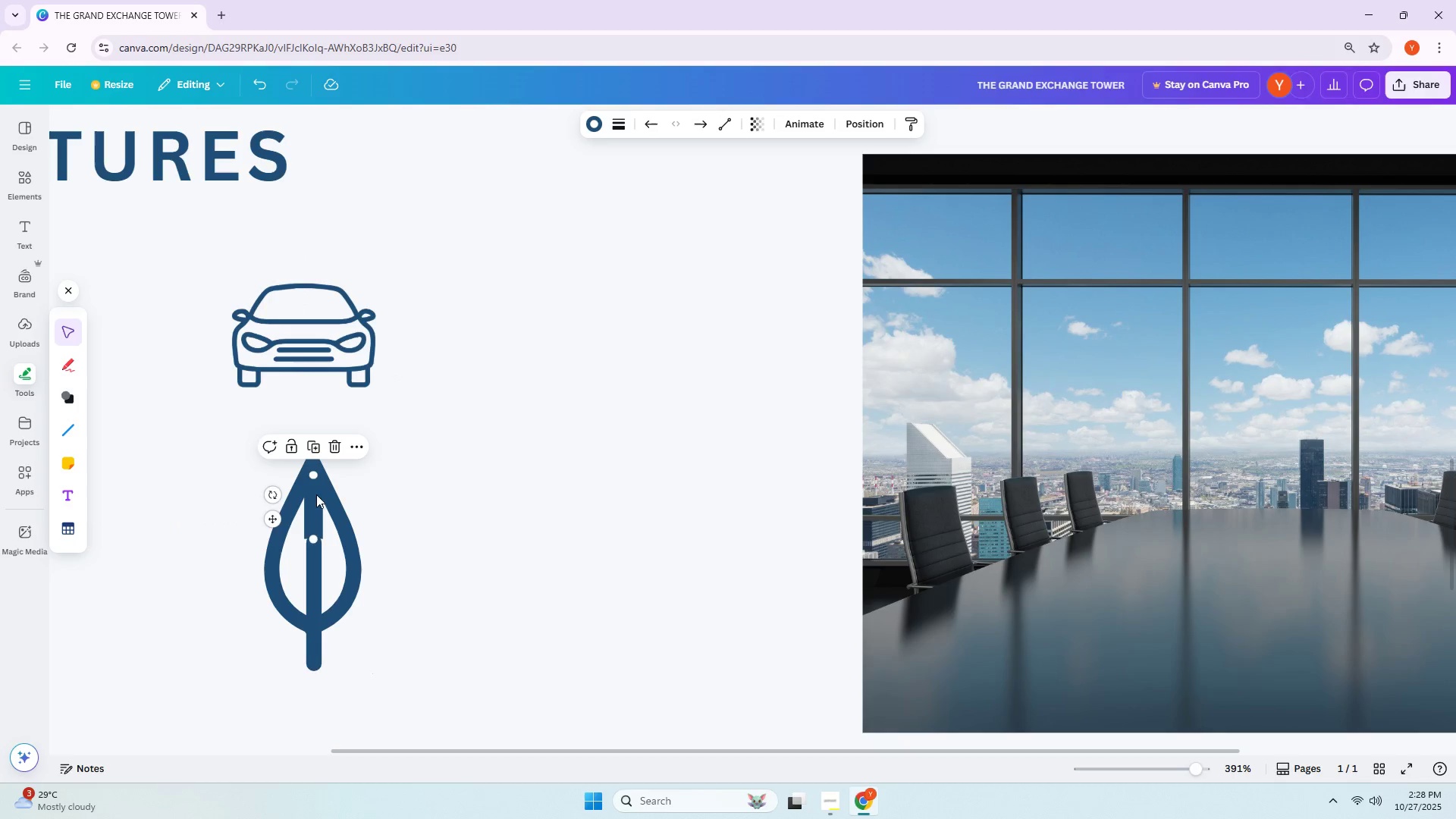 
left_click_drag(start_coordinate=[312, 541], to_coordinate=[312, 700])
 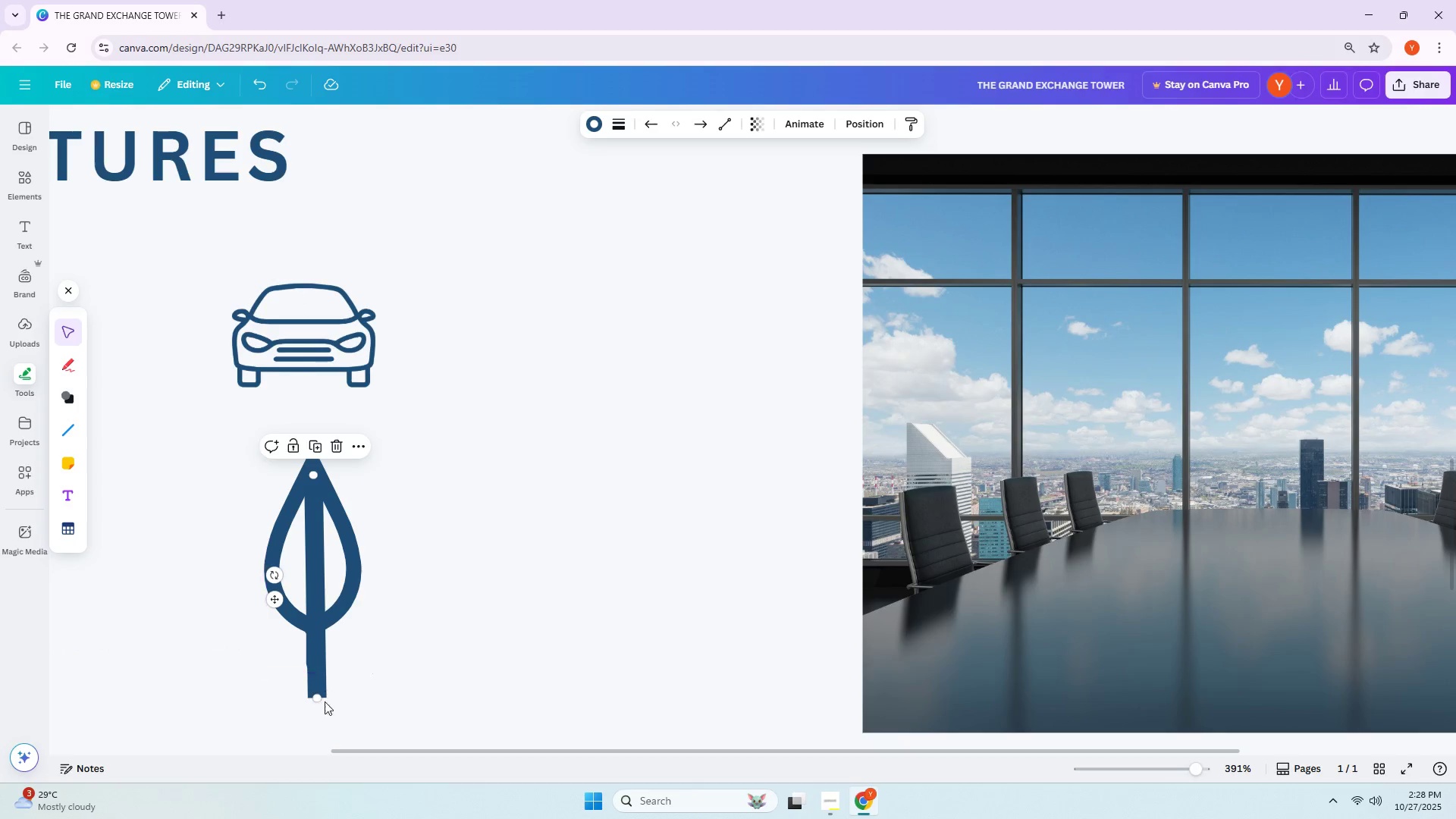 
left_click_drag(start_coordinate=[320, 700], to_coordinate=[315, 541])
 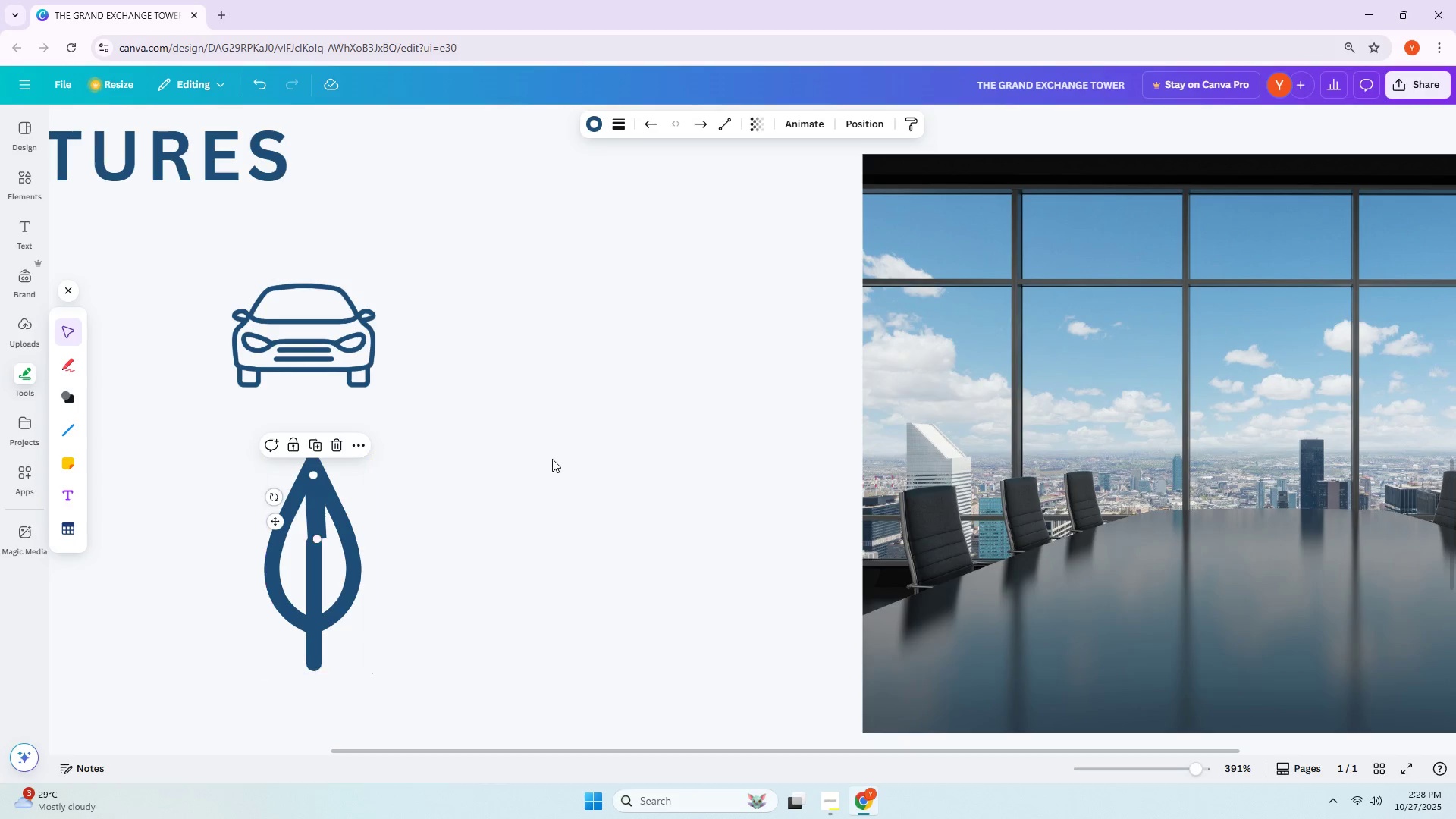 
left_click([552, 459])
 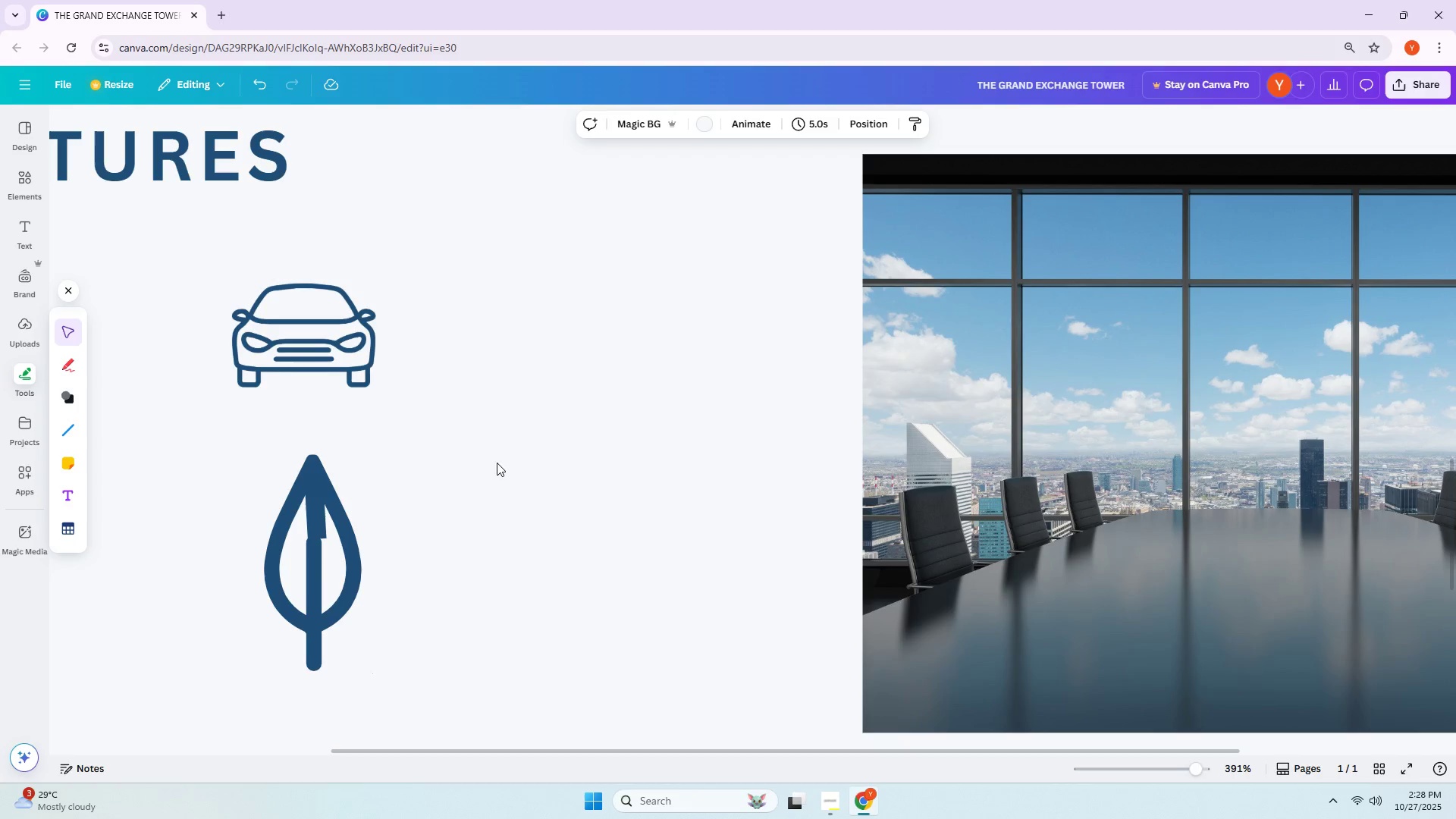 
key(Control+Z)
 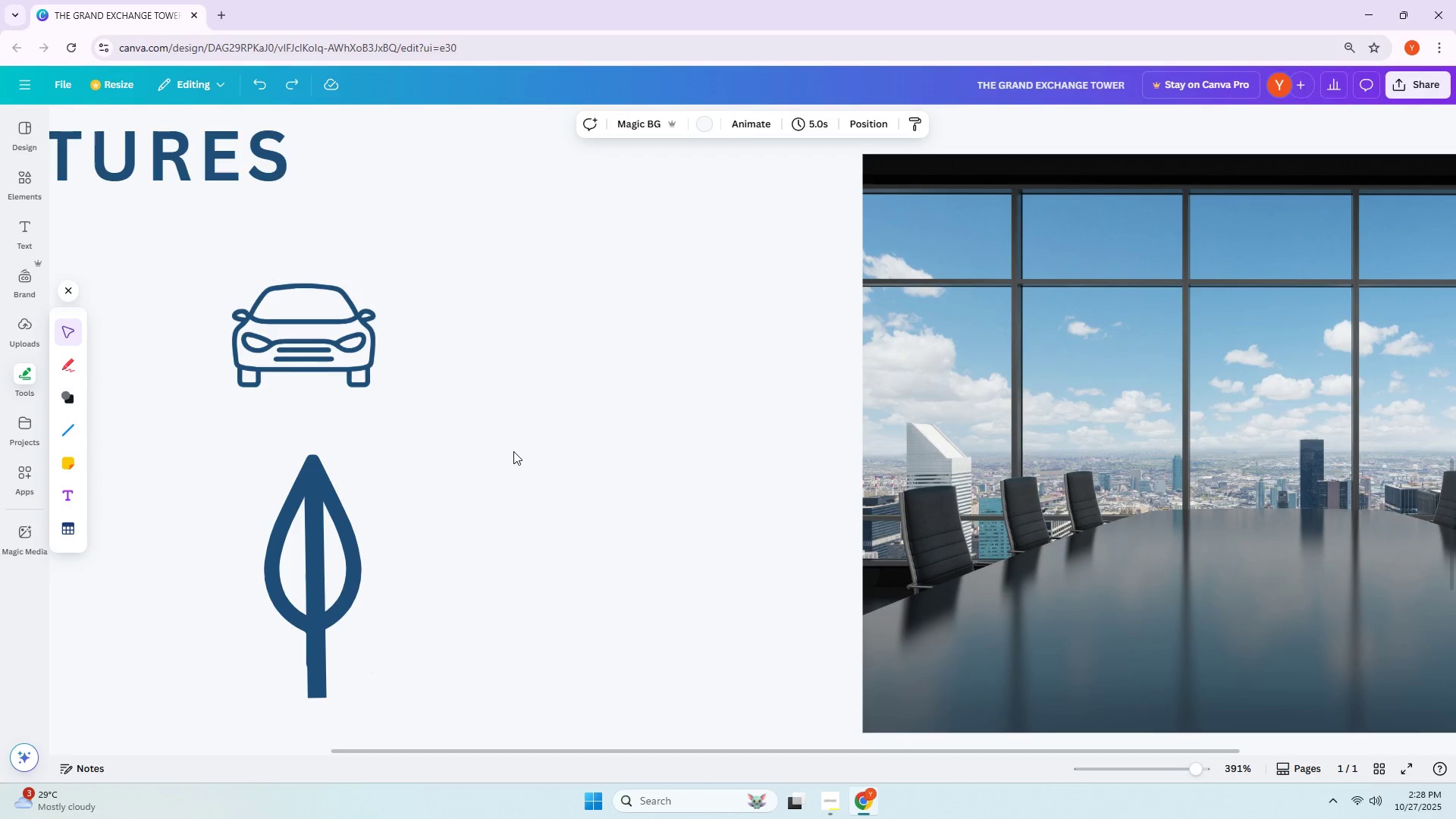 
key(Alt+Control+Z)
 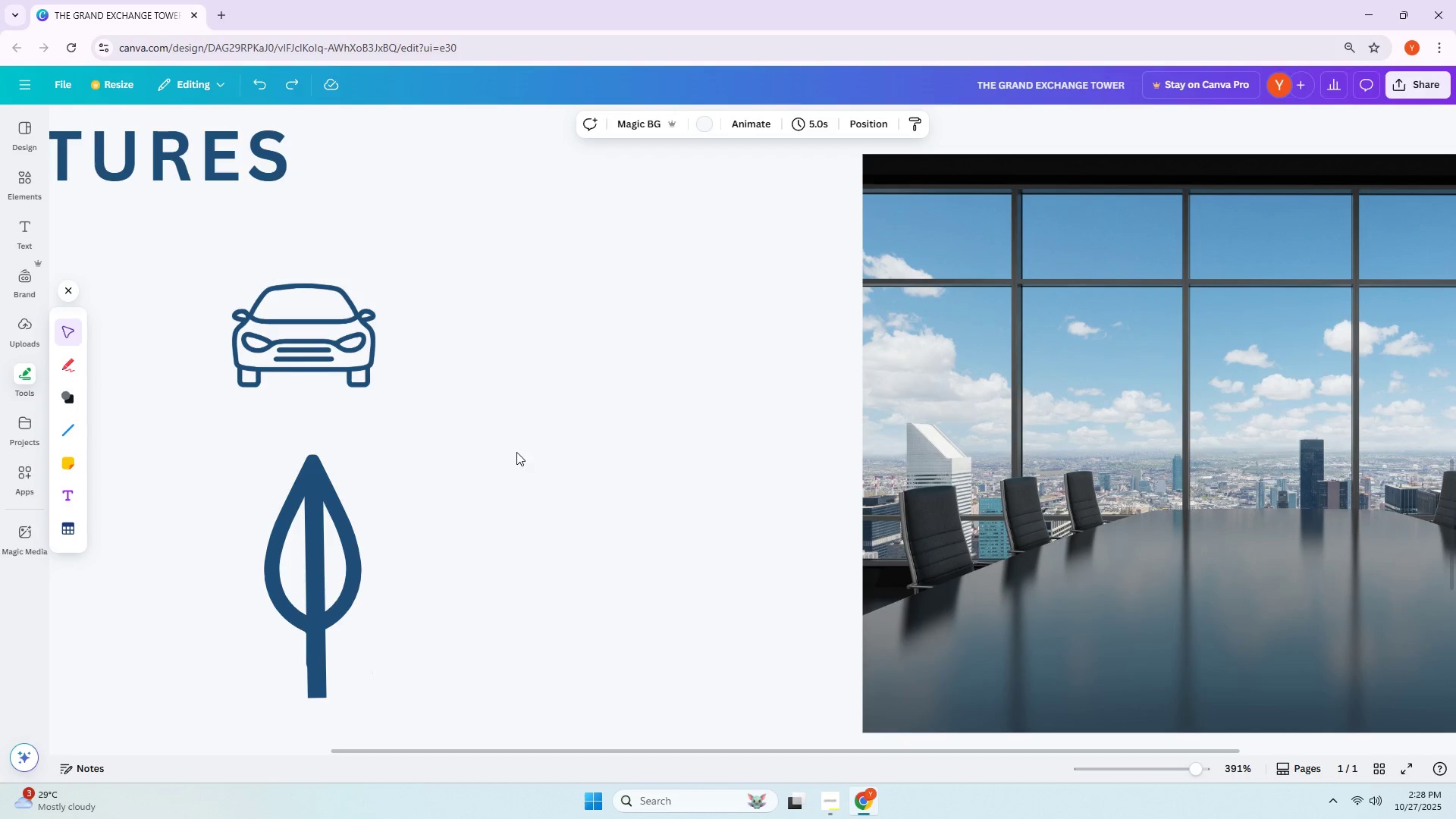 
key(Control+Z)
 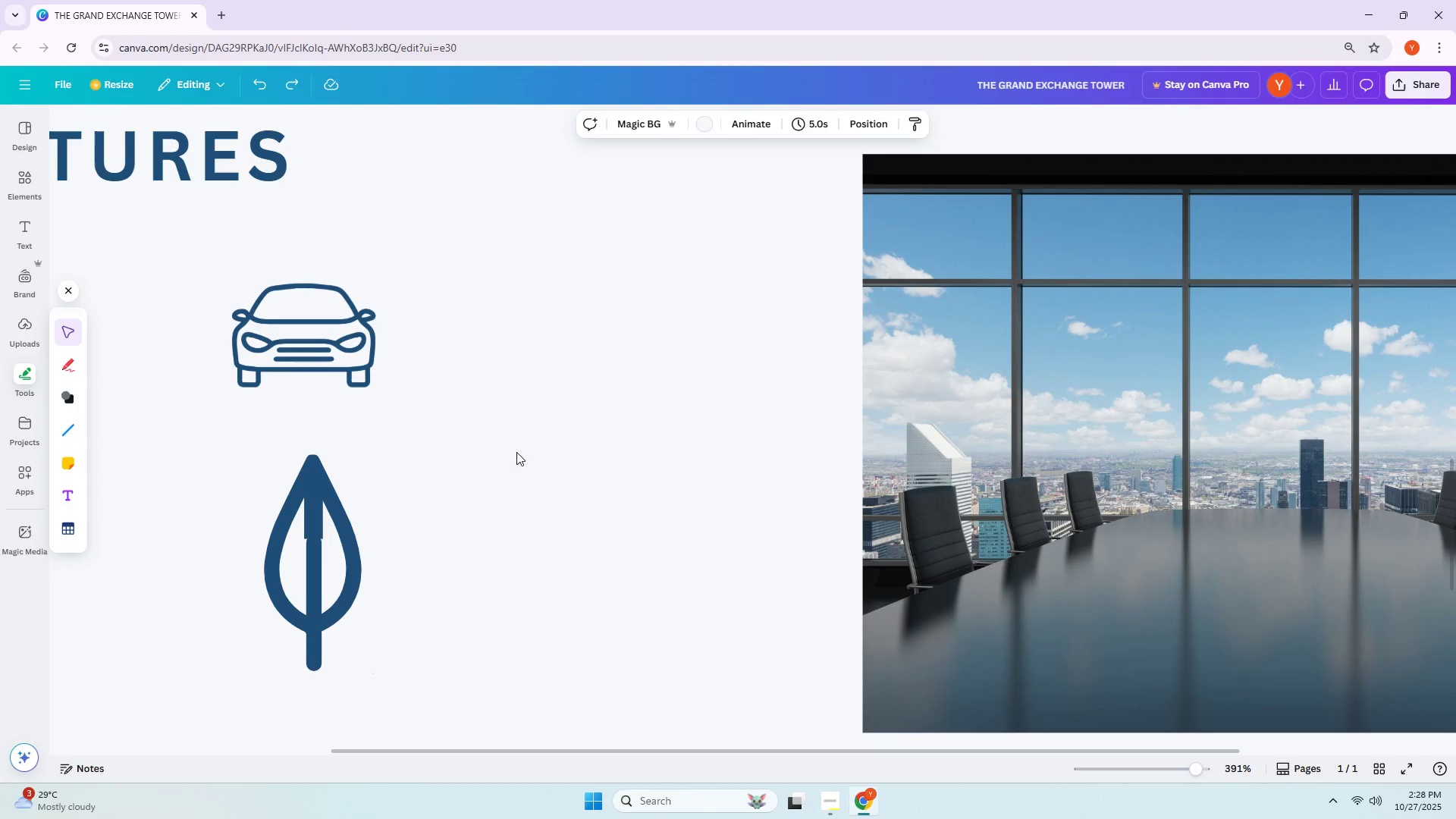 
key(Control+Z)
 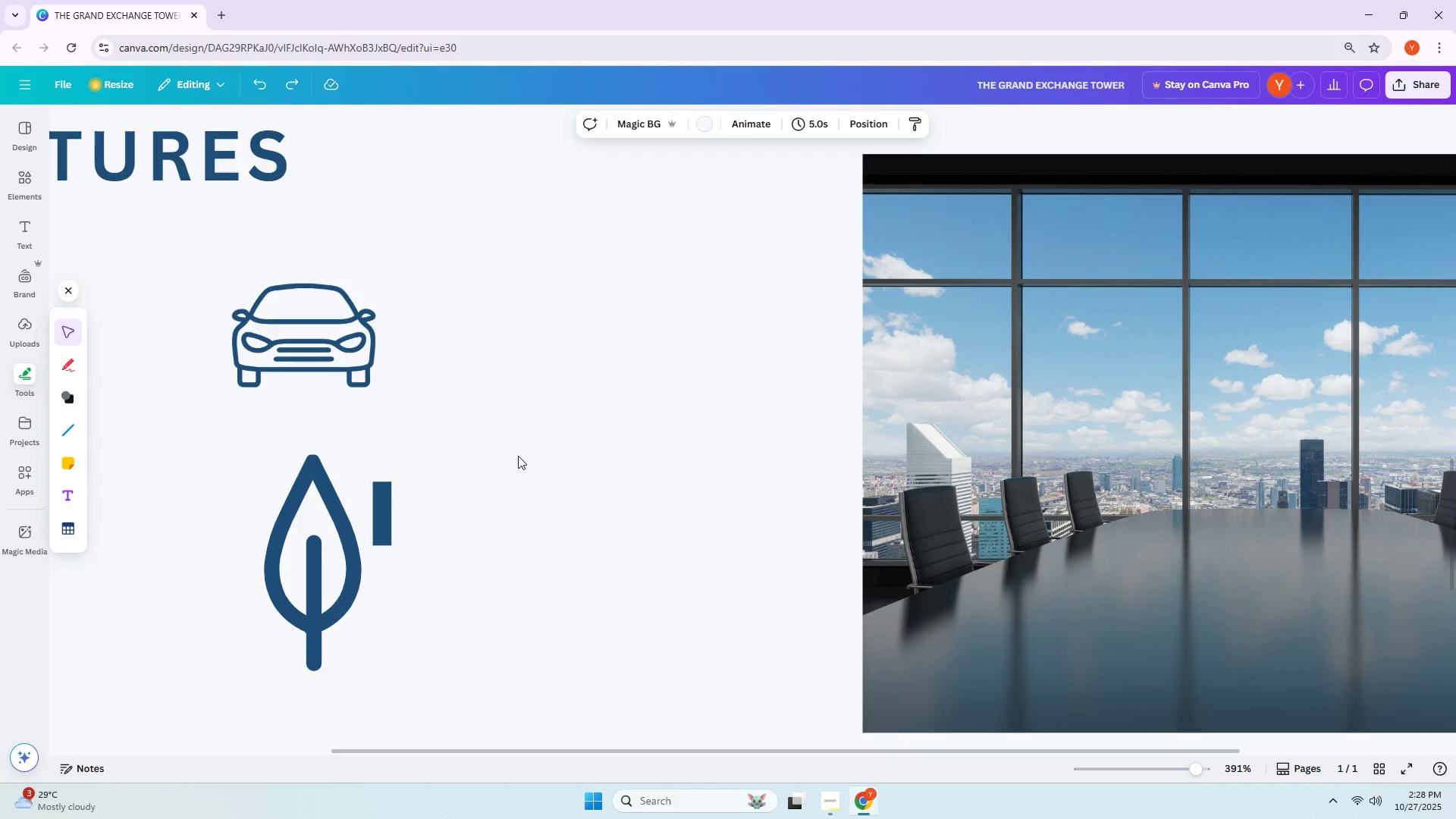 
key(Control+Z)
 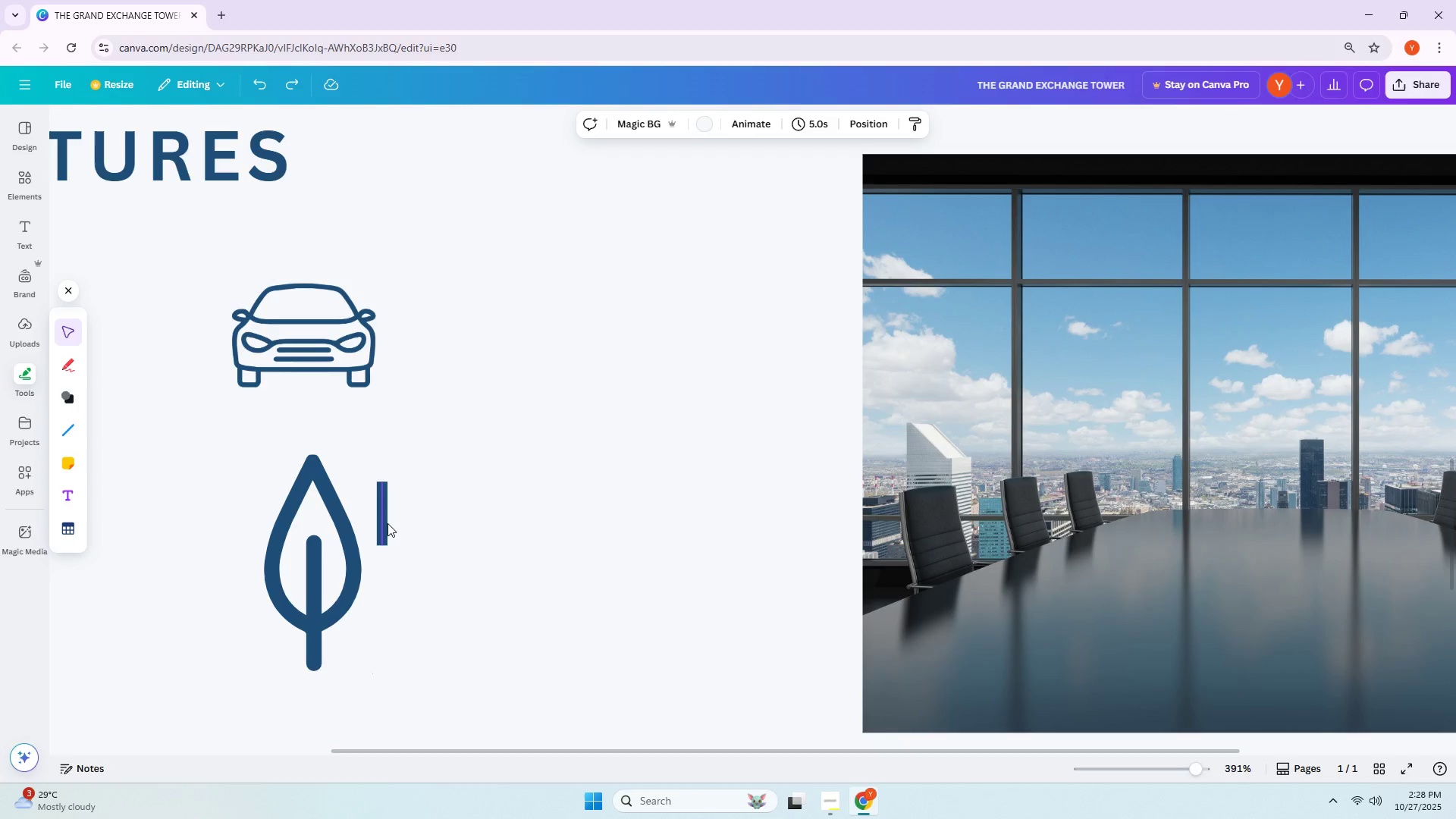 
left_click_drag(start_coordinate=[384, 521], to_coordinate=[317, 519])
 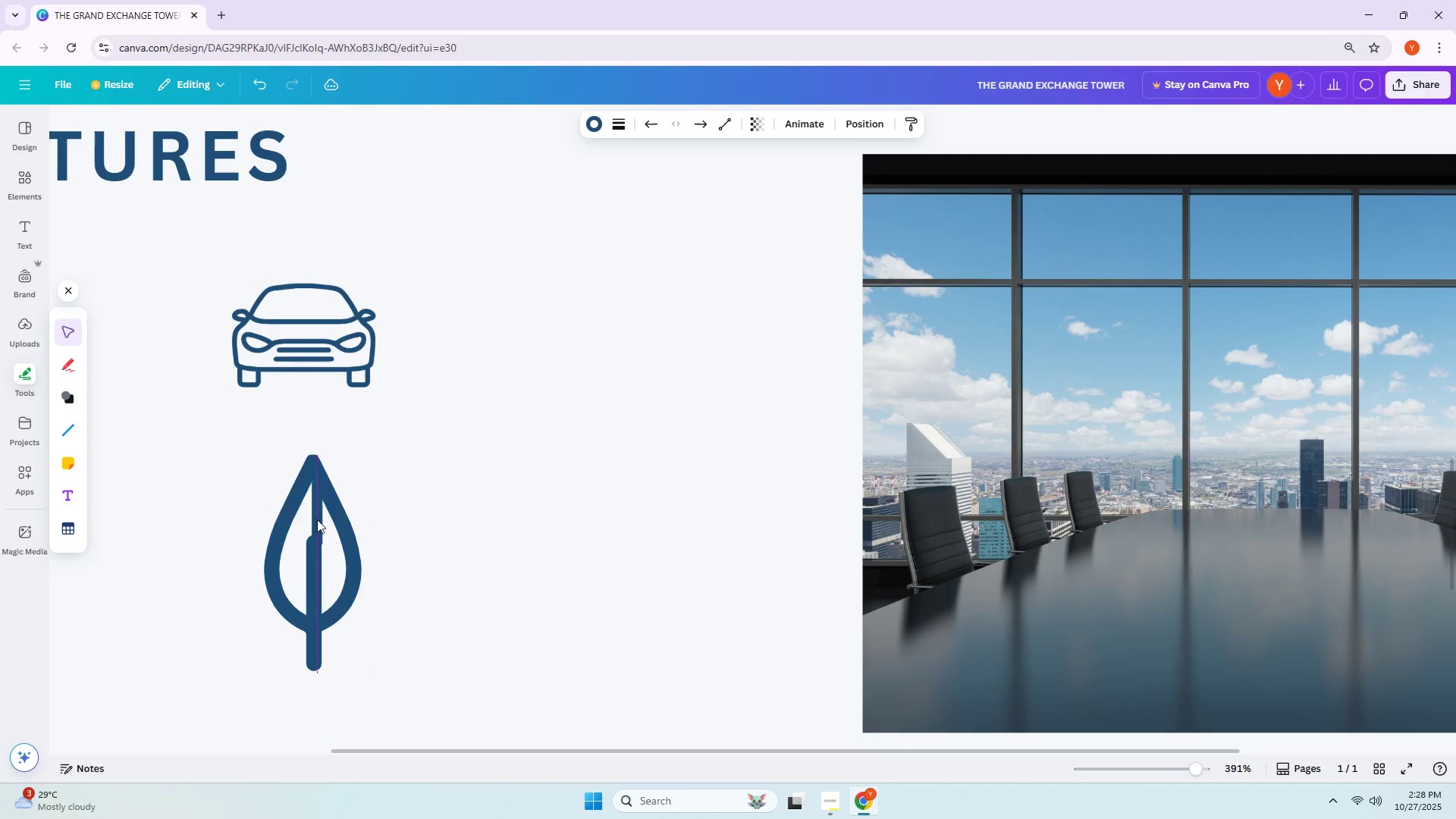 
left_click_drag(start_coordinate=[317, 519], to_coordinate=[315, 514])
 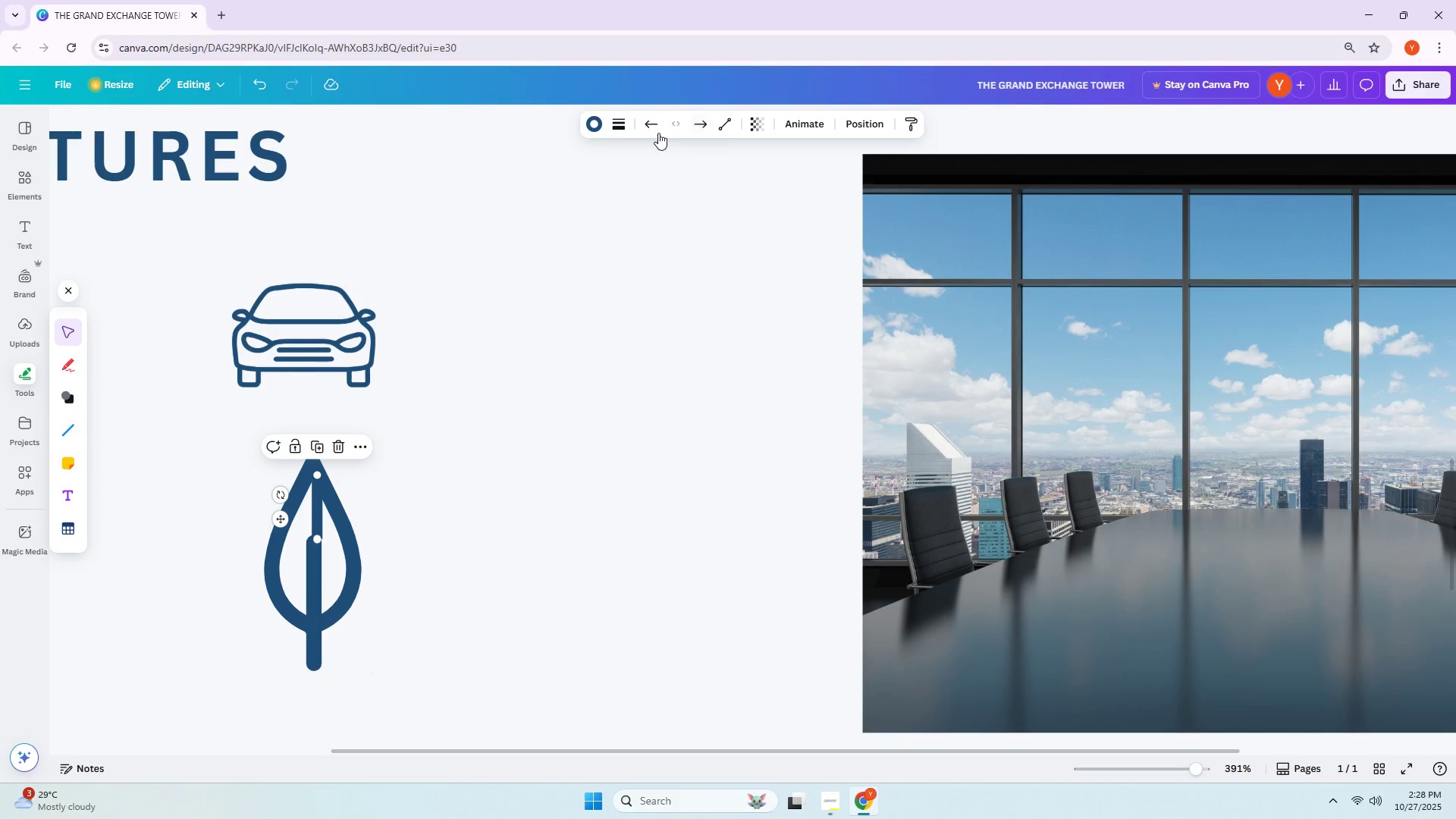 
left_click([615, 128])
 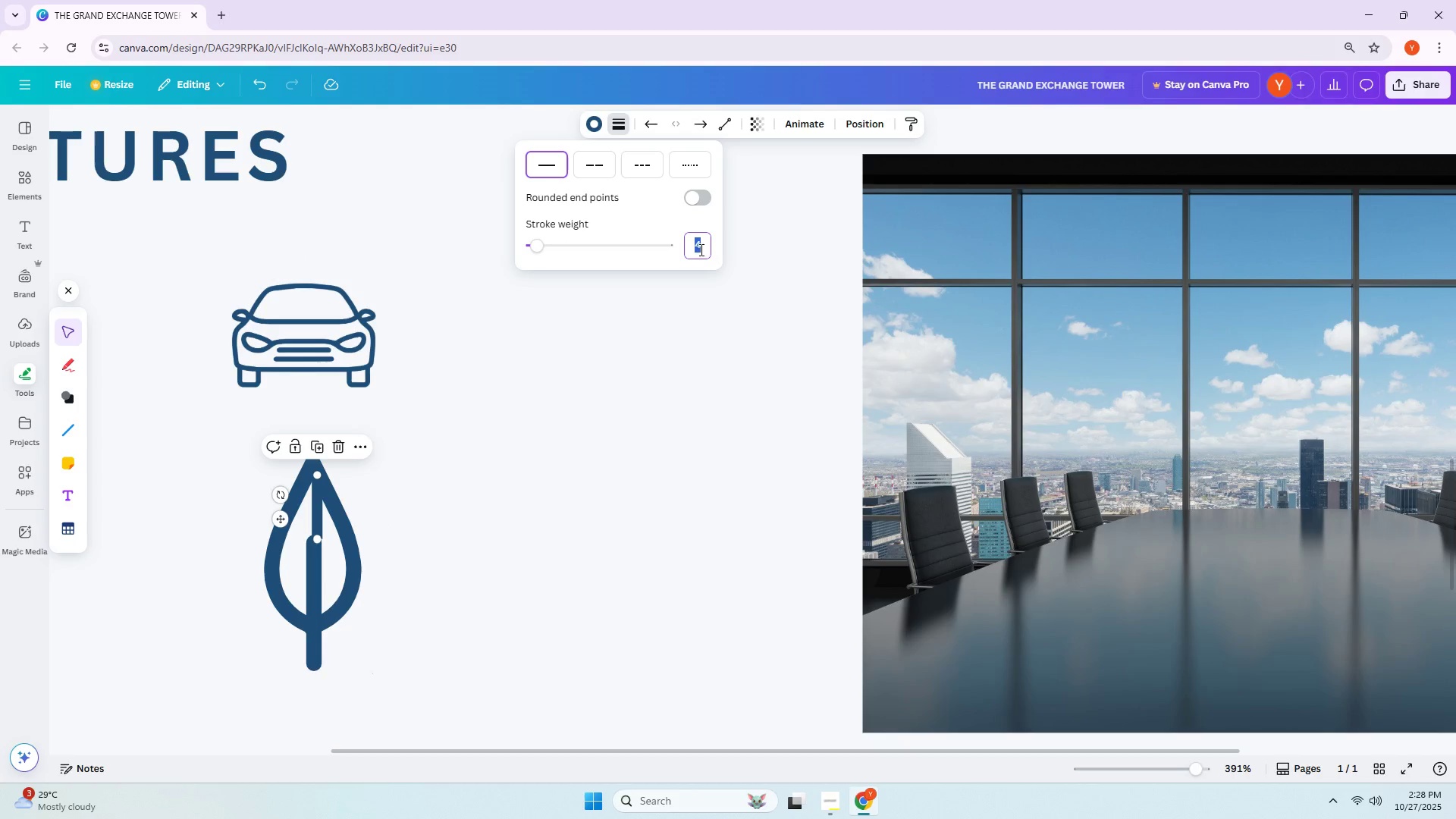 
key(Numpad5)
 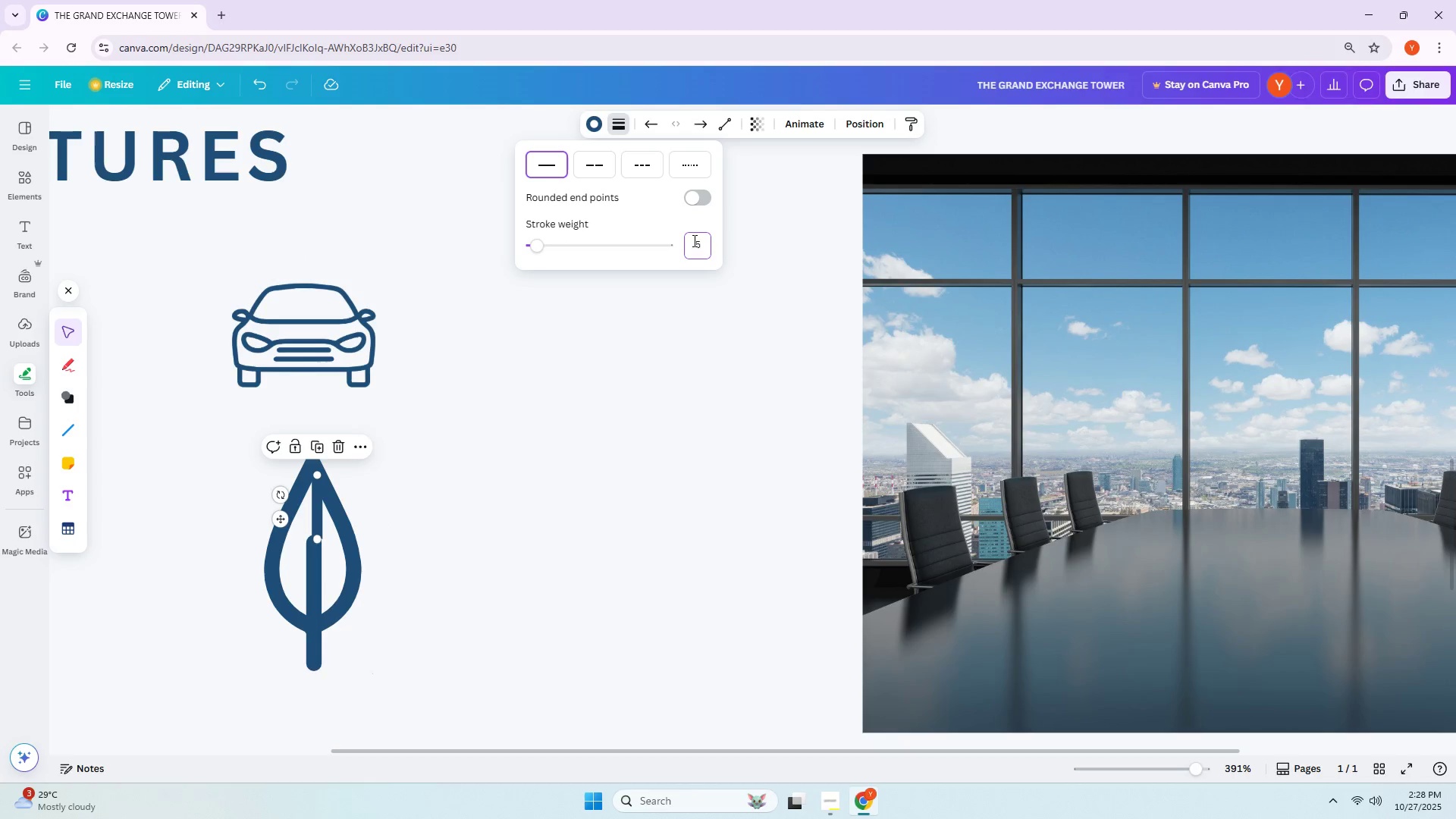 
key(Enter)
 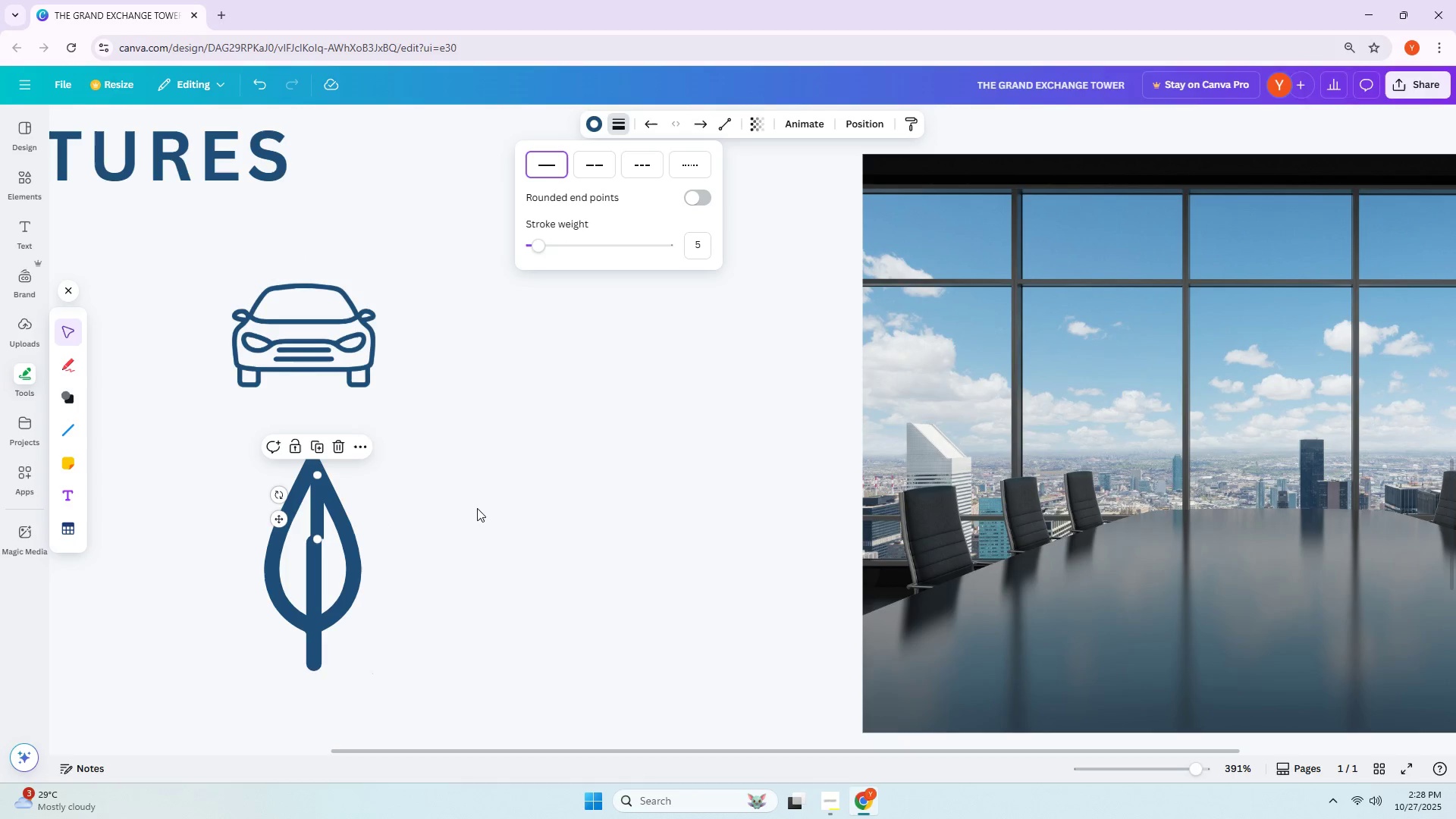 
left_click([466, 514])
 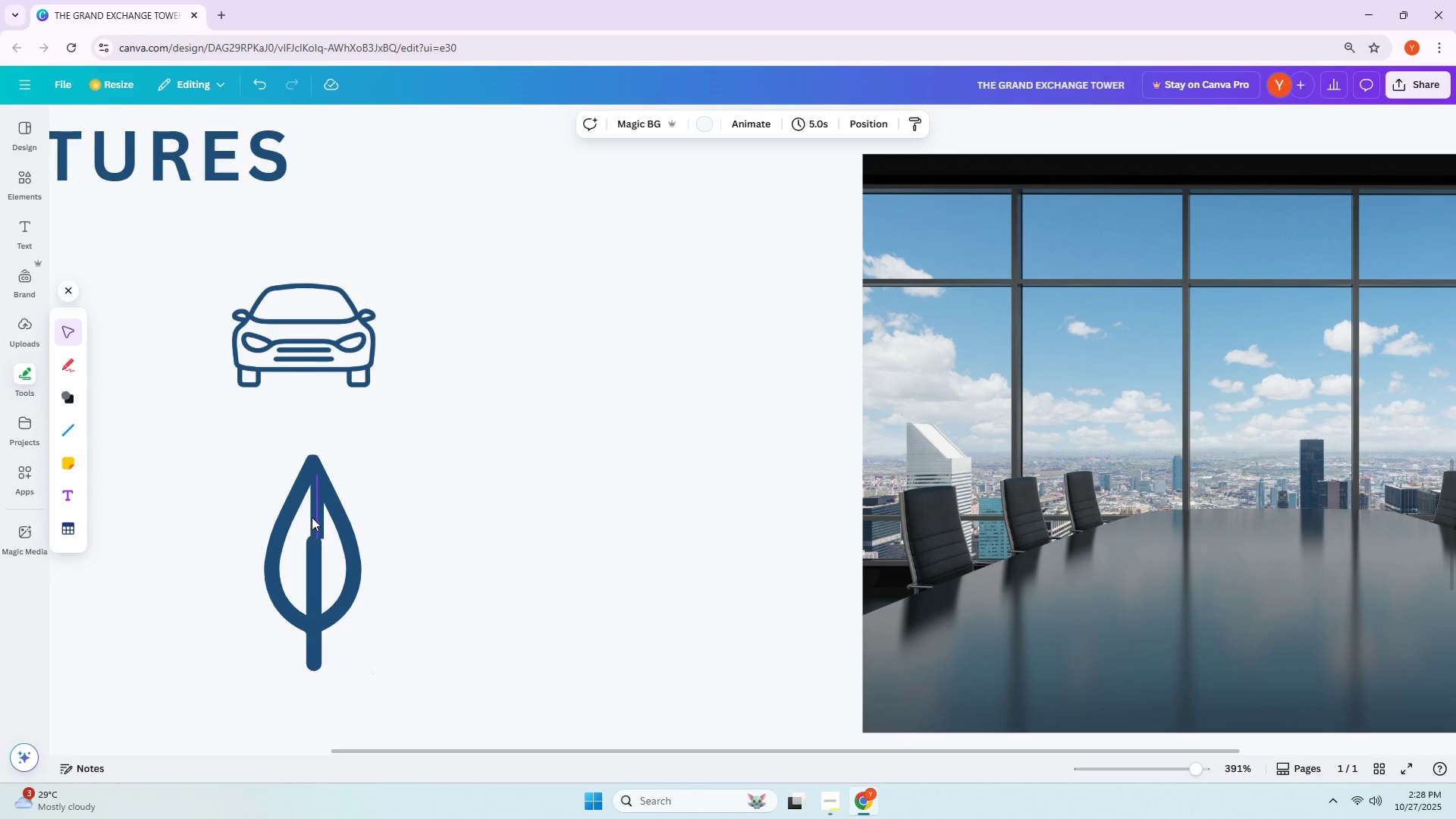 
double_click([314, 519])
 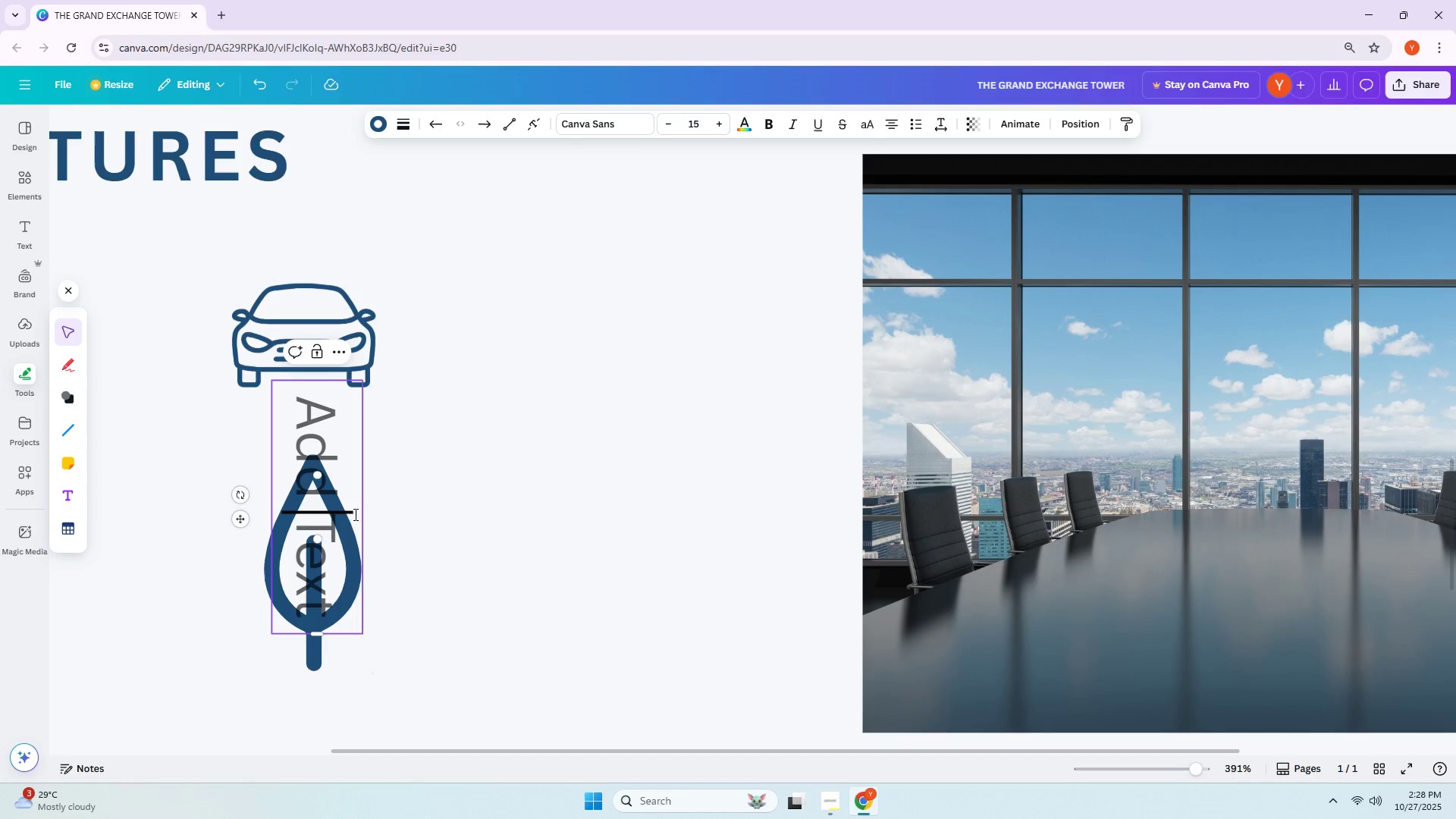 
left_click([497, 496])
 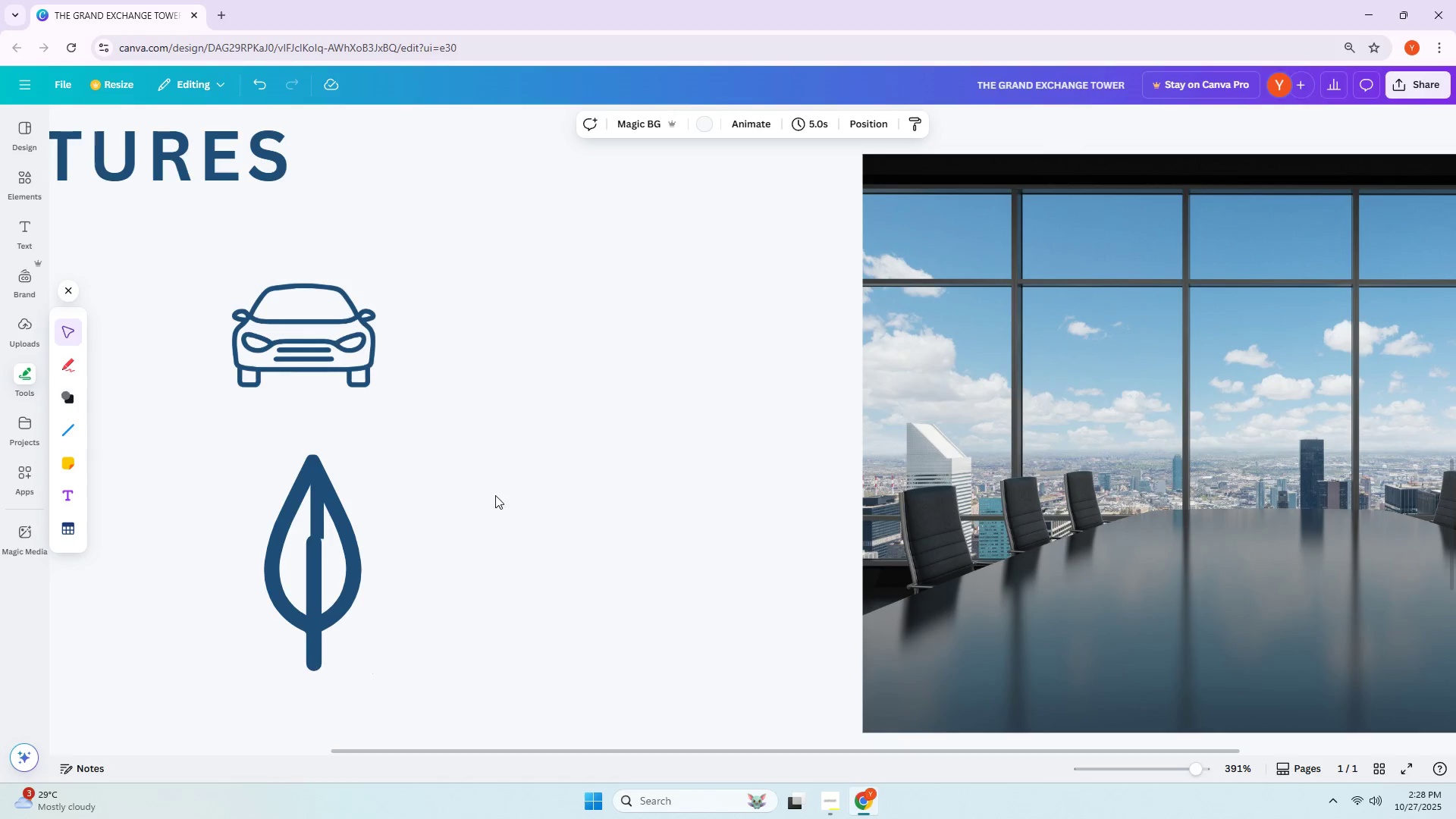 
key(ArrowLeft)
 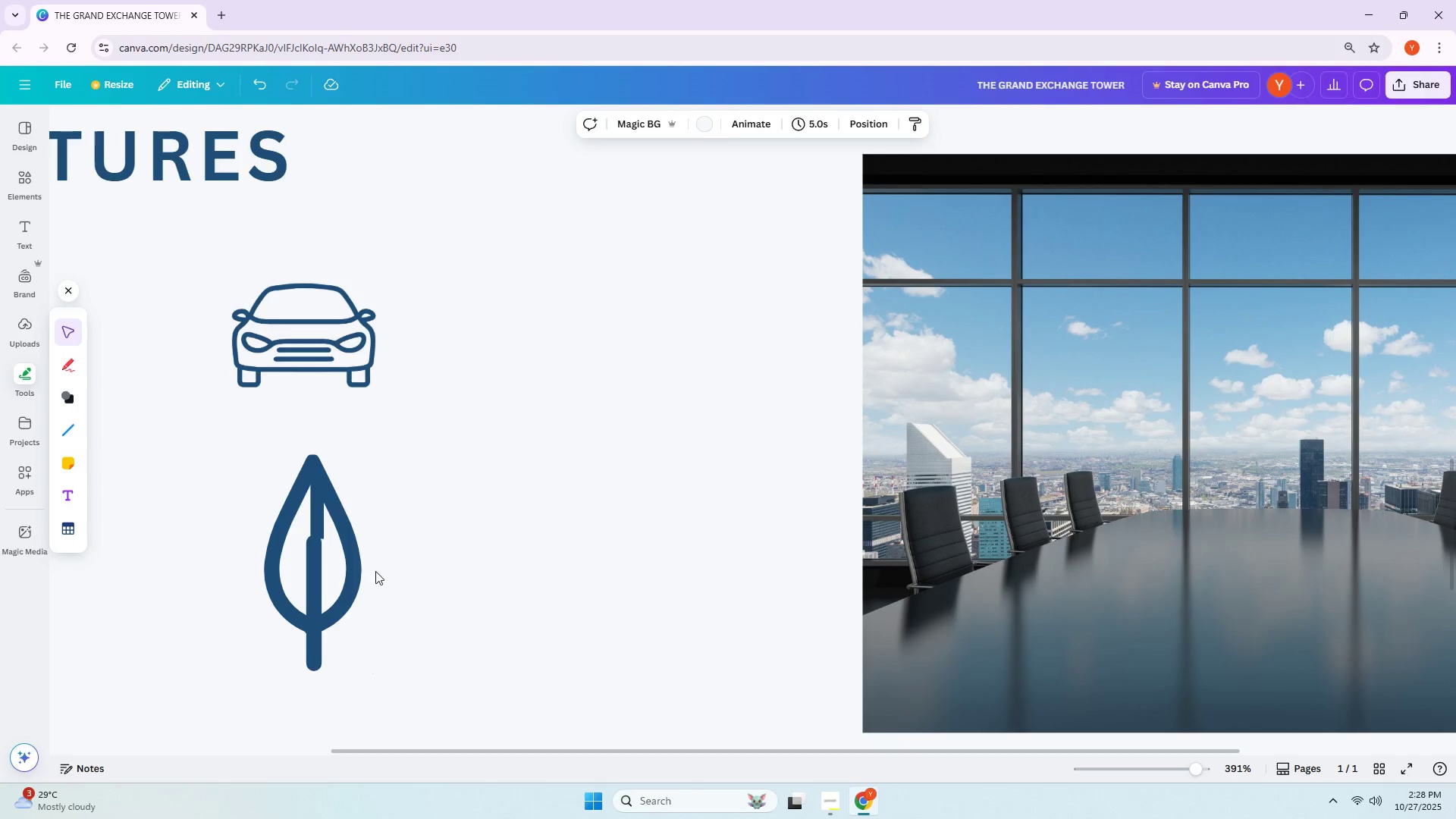 
left_click([464, 546])
 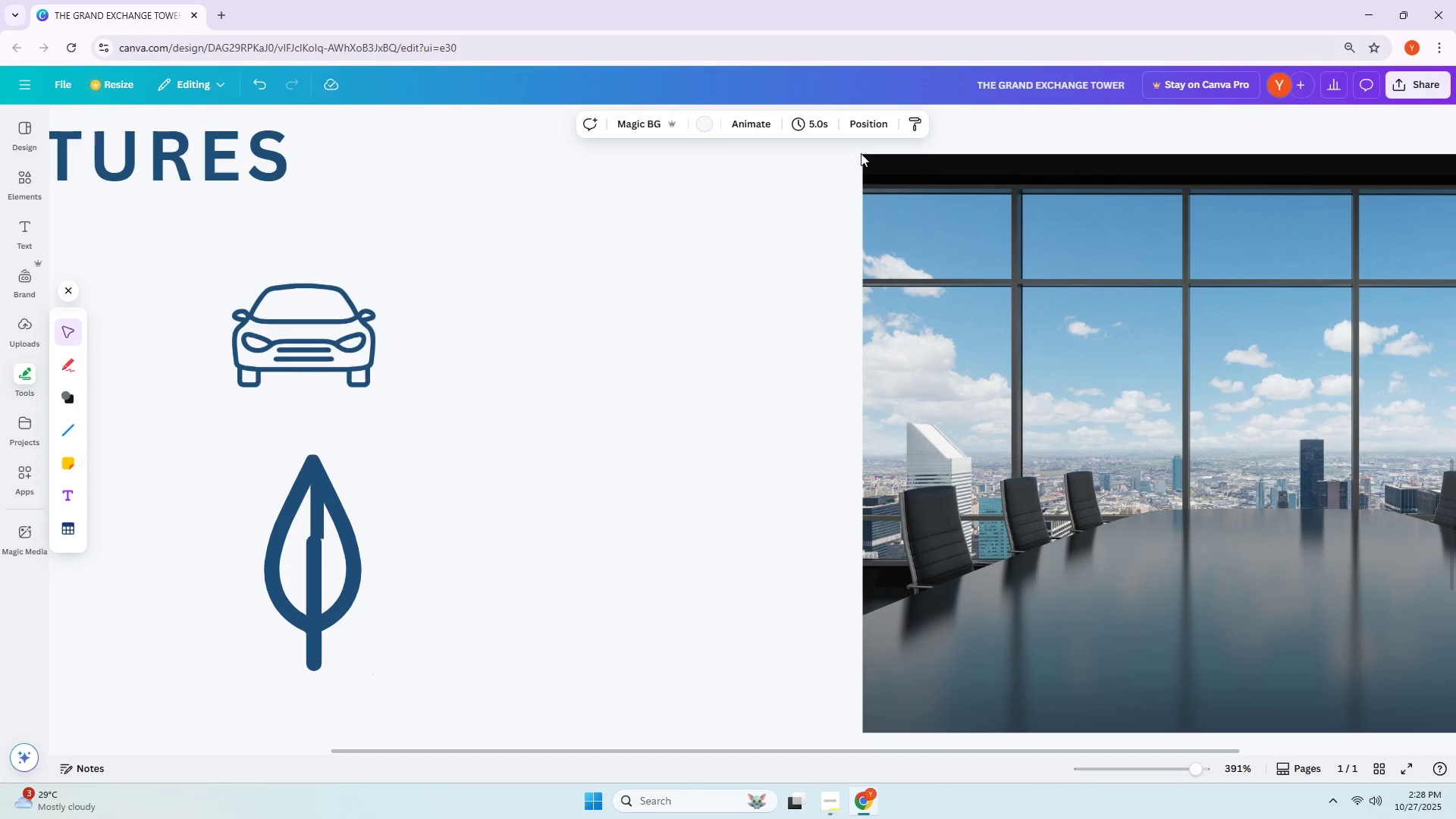 
left_click([879, 123])
 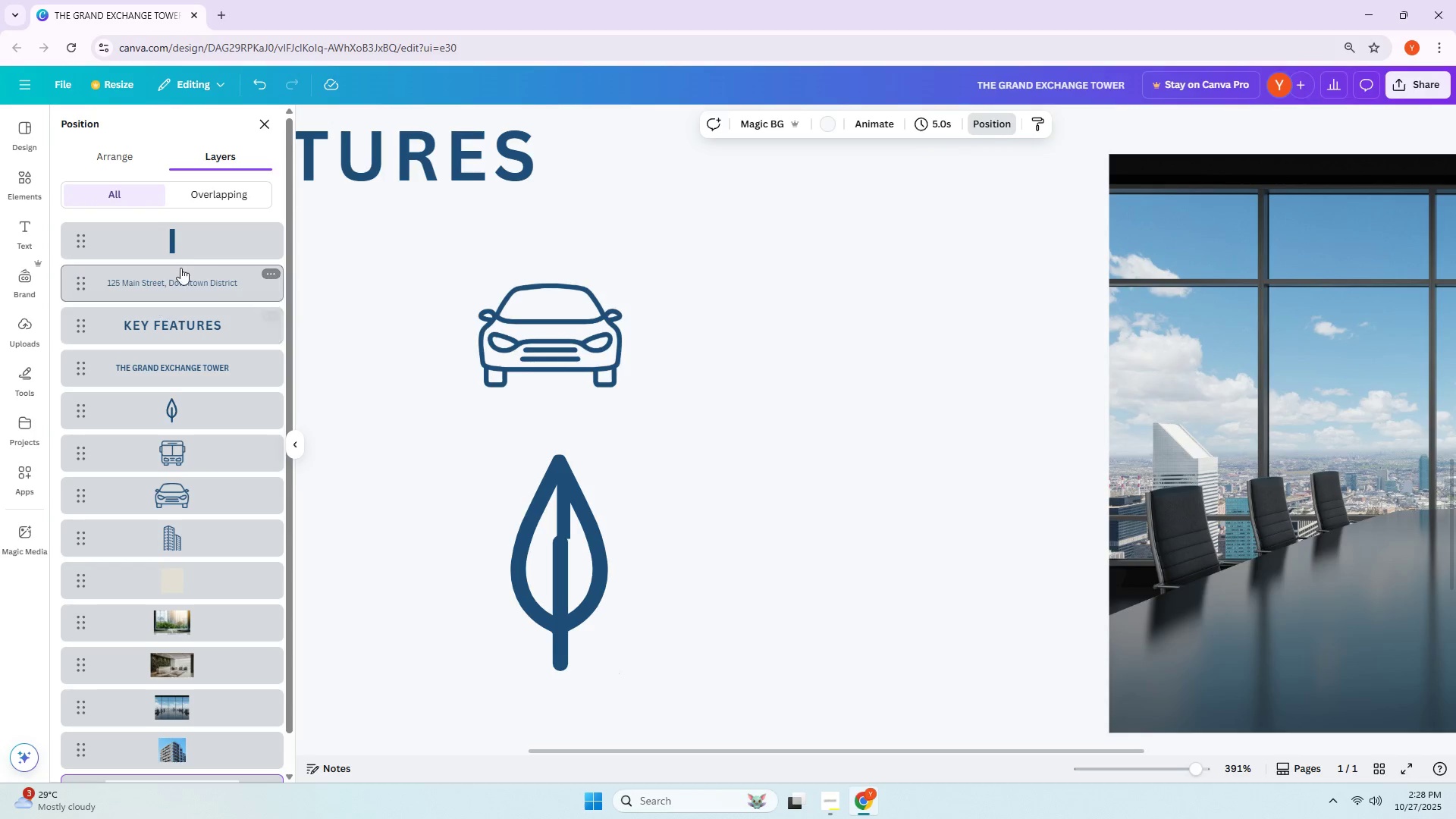 
left_click([183, 237])
 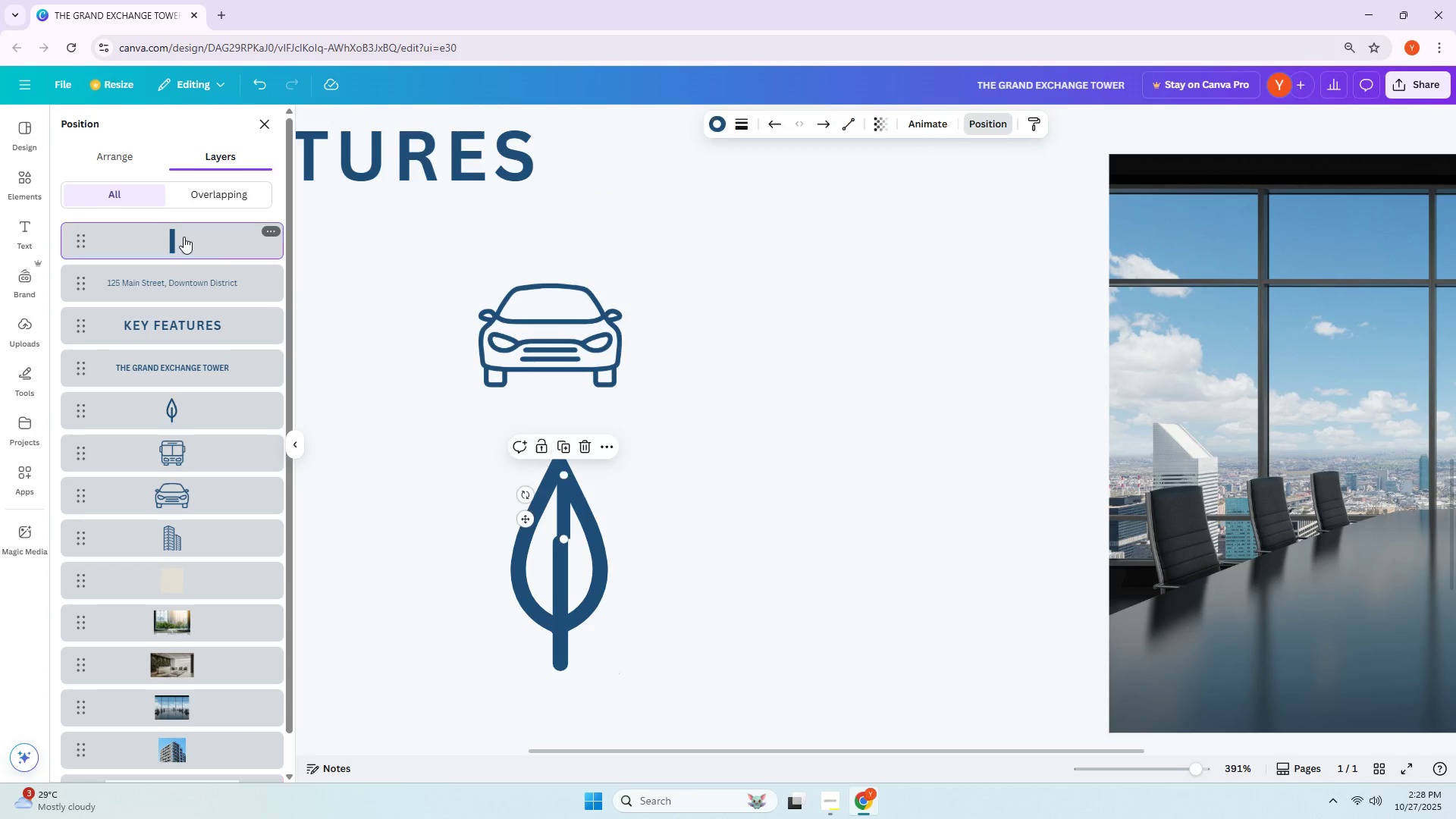 
key(ArrowLeft)
 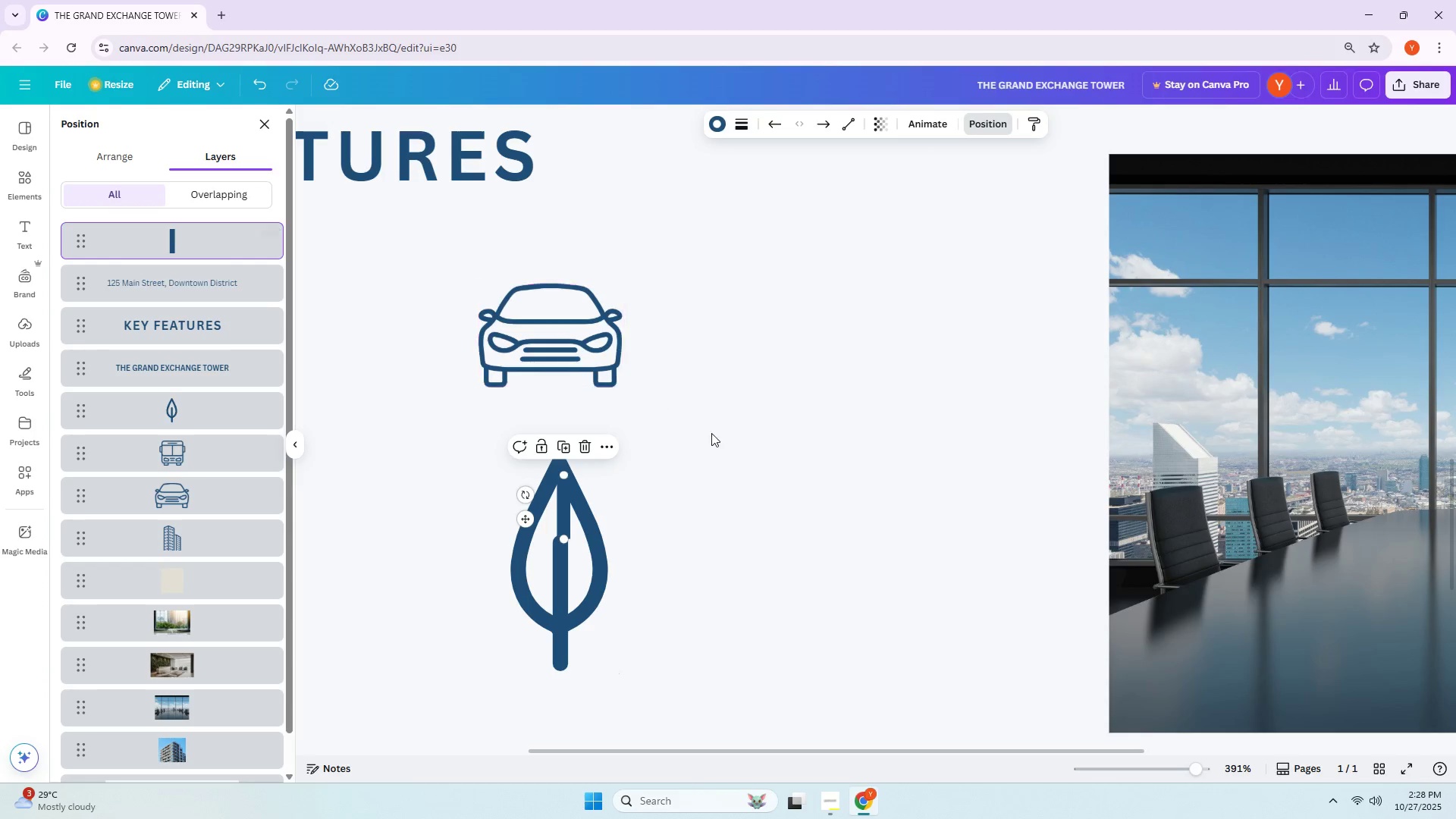 
key(ArrowLeft)
 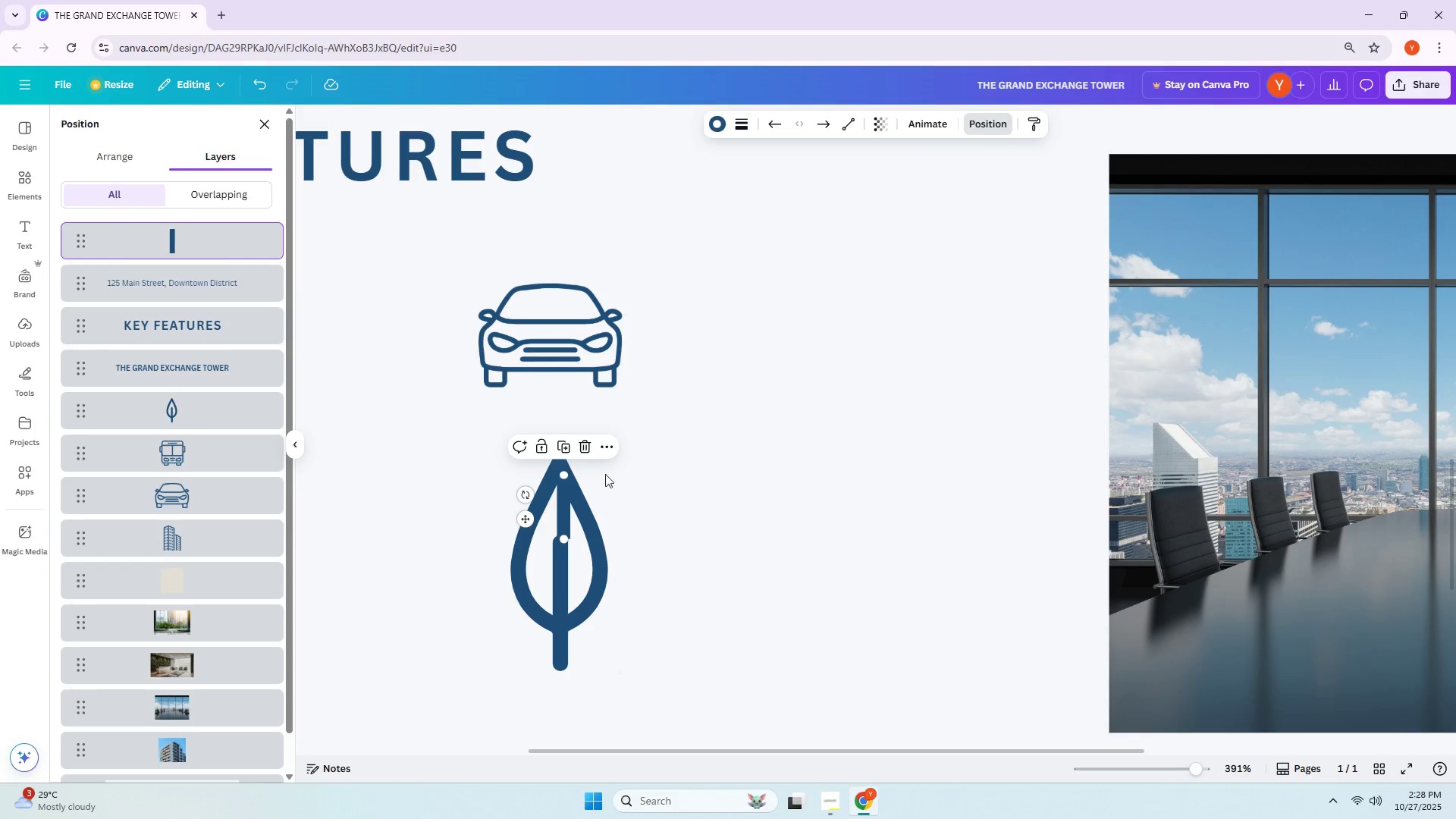 
key(ArrowLeft)
 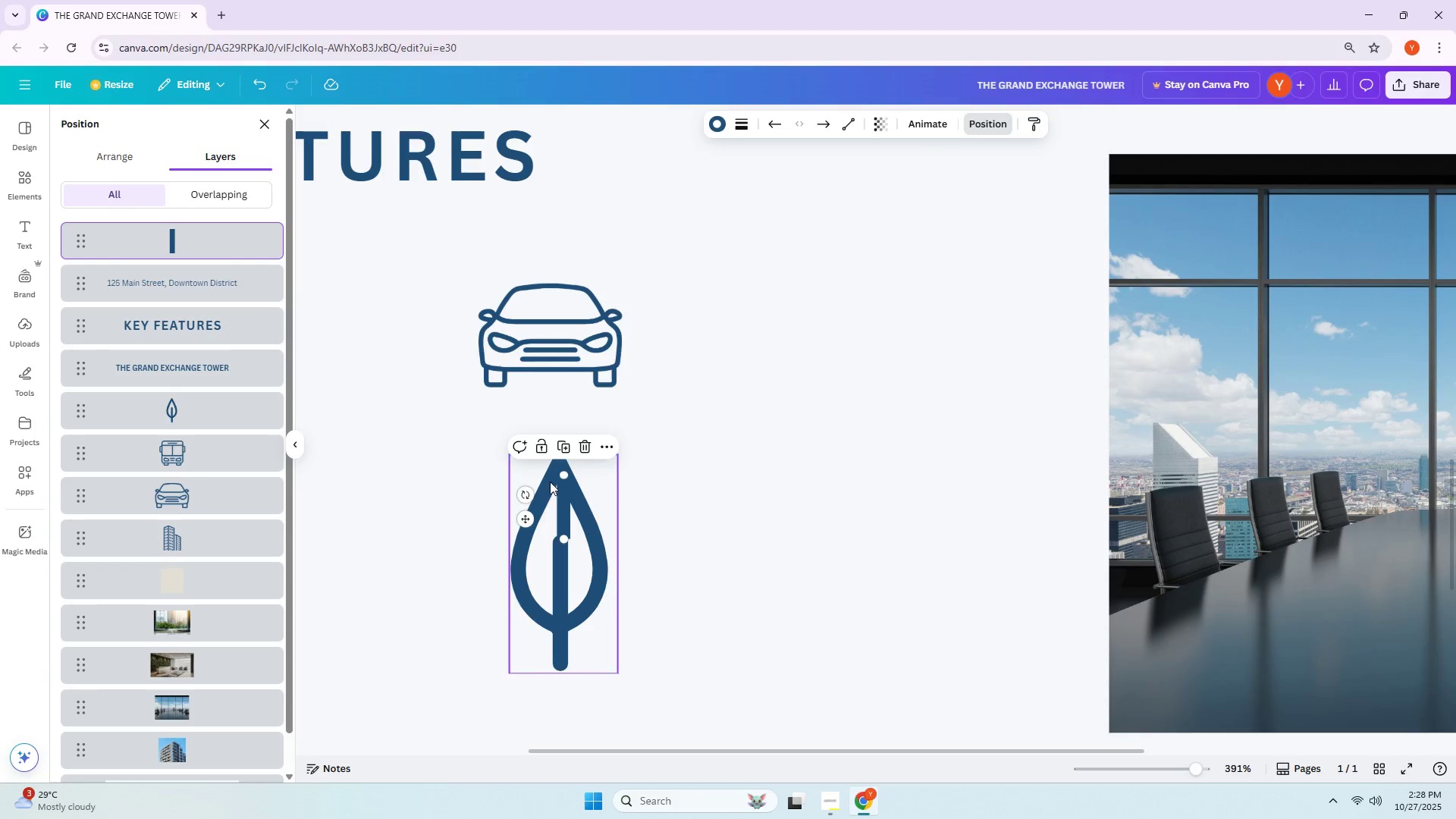 
key(ArrowLeft)
 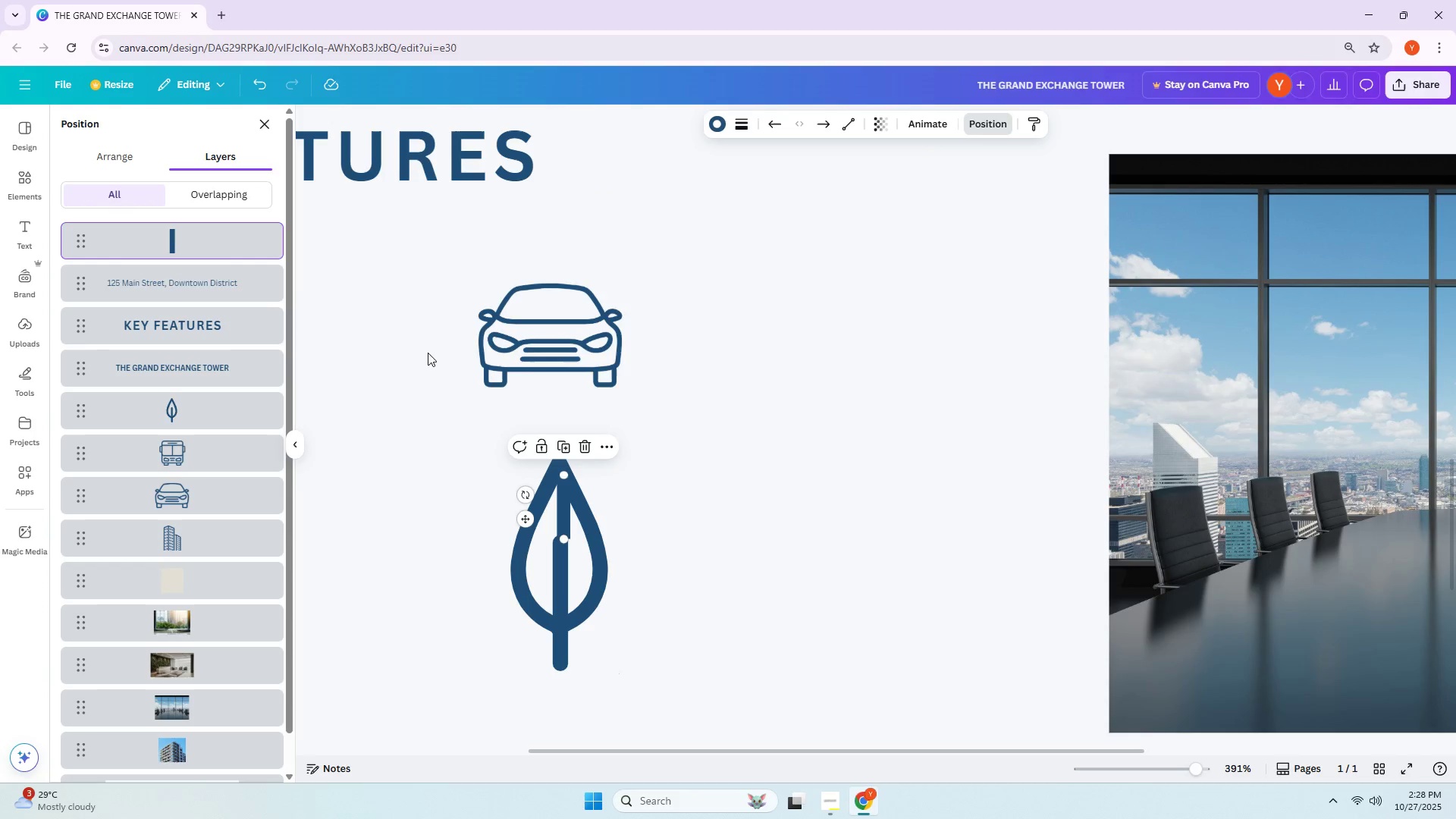 
key(ArrowLeft)
 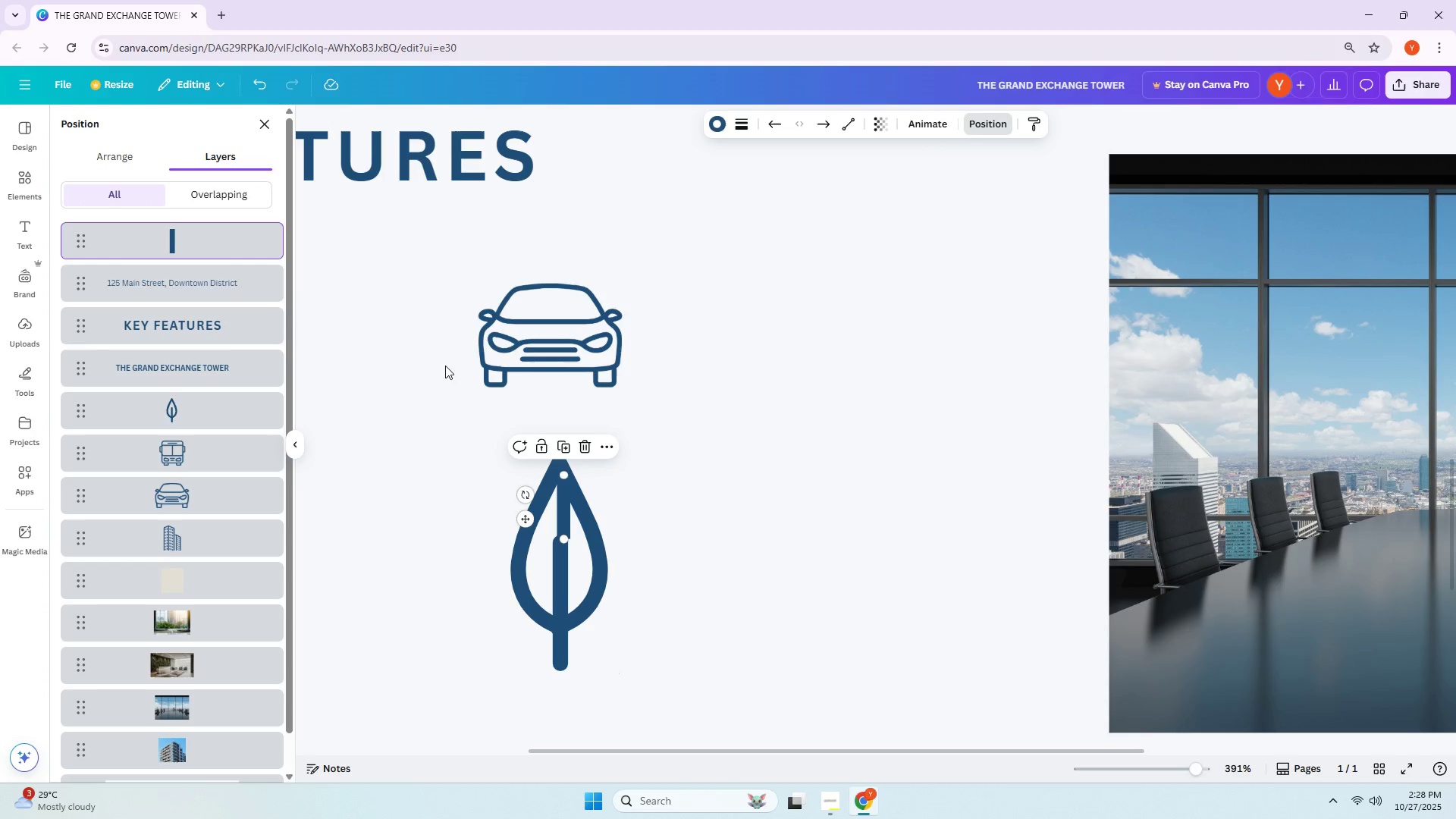 
key(ArrowLeft)
 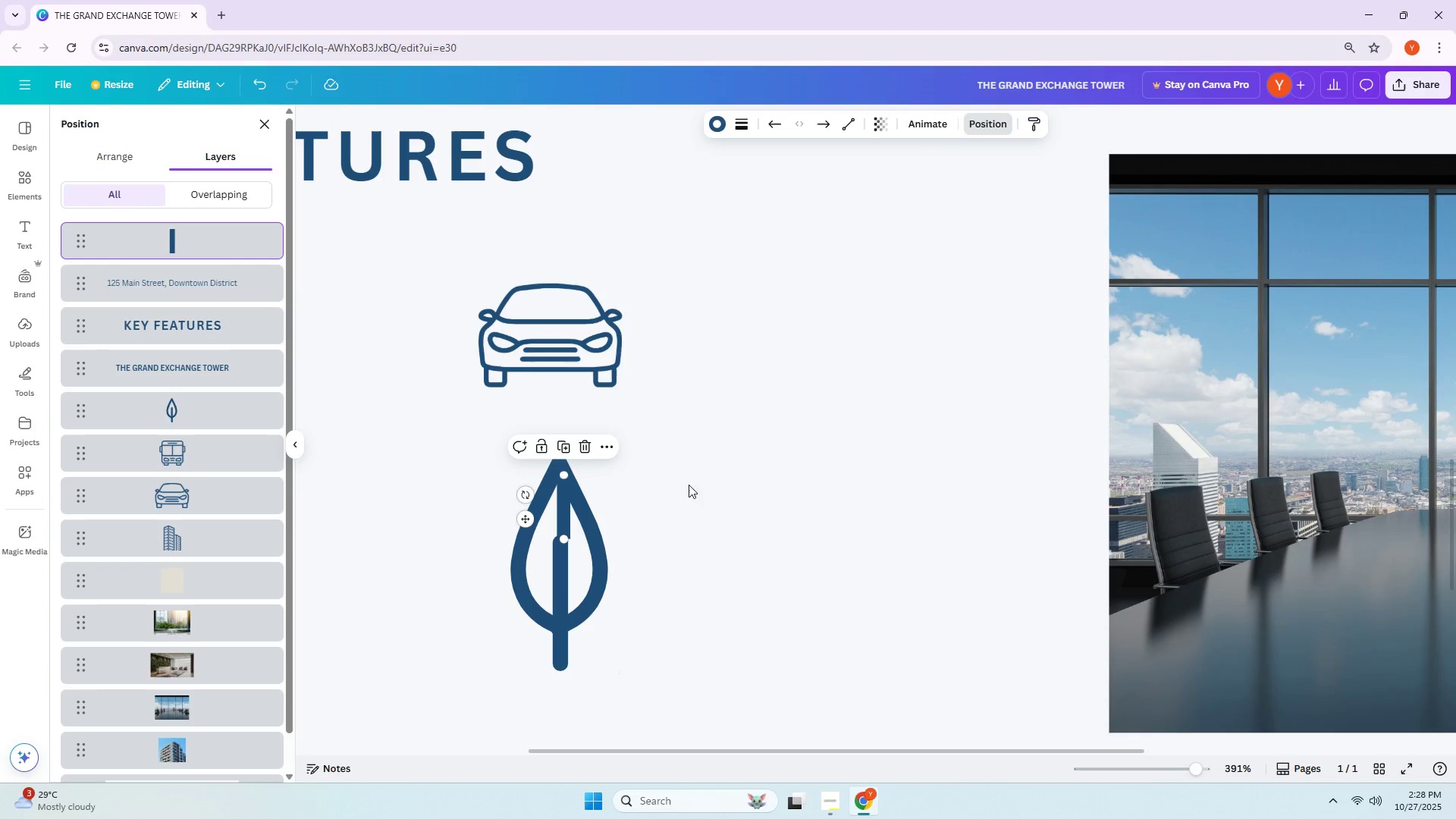 
key(ArrowLeft)
 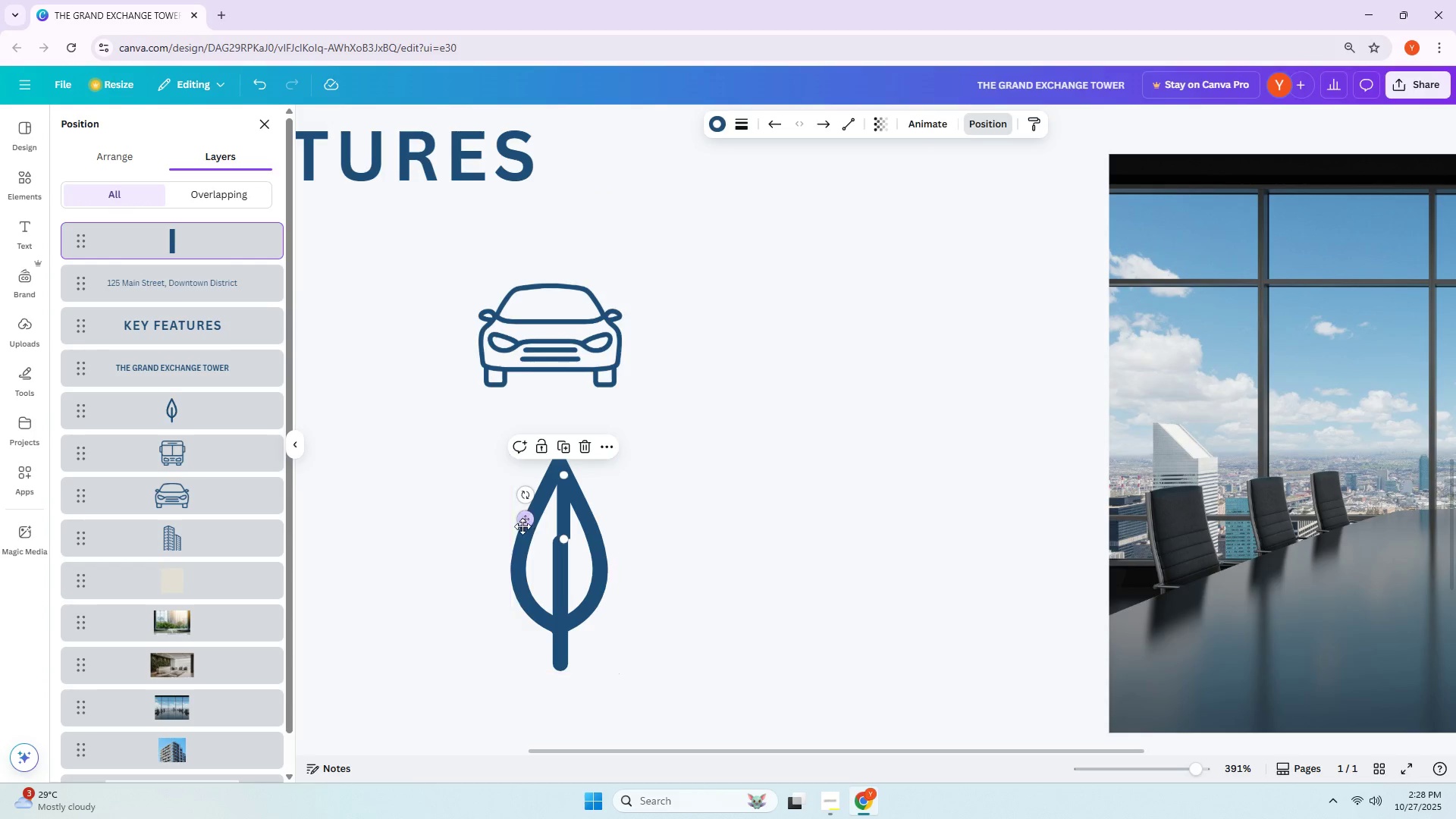 
left_click_drag(start_coordinate=[523, 522], to_coordinate=[645, 566])
 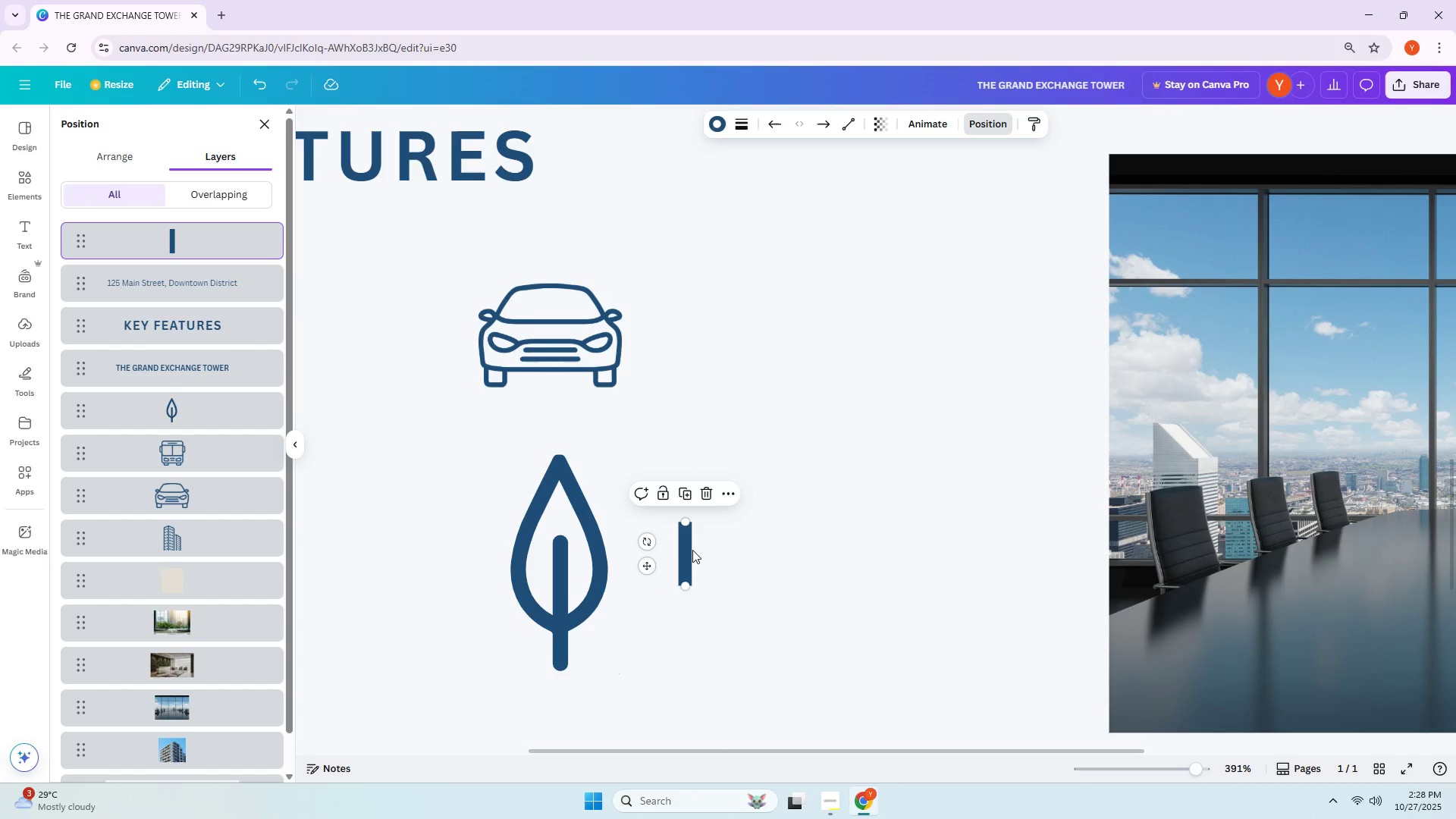 
left_click_drag(start_coordinate=[686, 550], to_coordinate=[566, 505])
 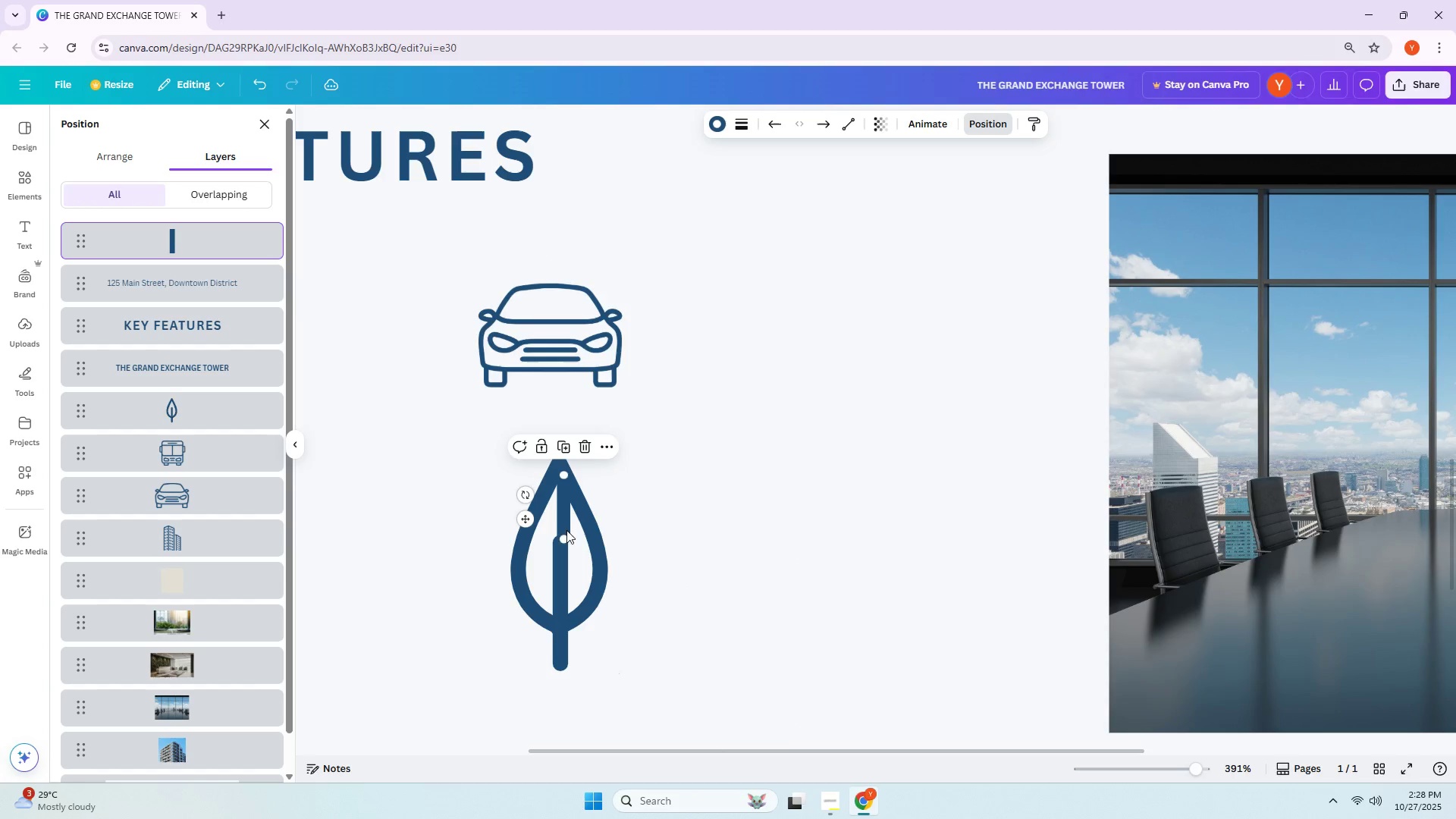 
left_click_drag(start_coordinate=[566, 535], to_coordinate=[566, 682])
 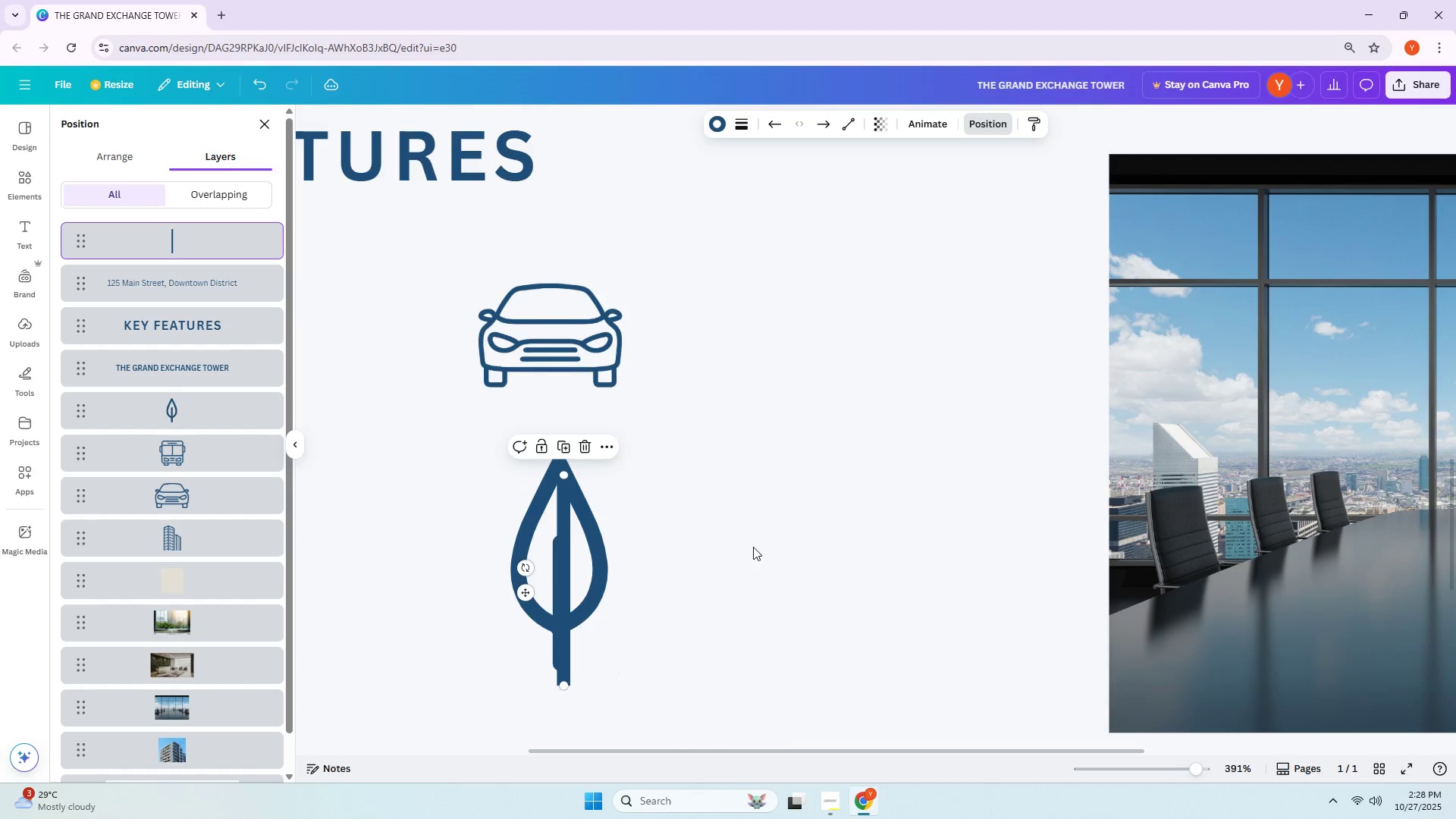 
left_click([753, 547])
 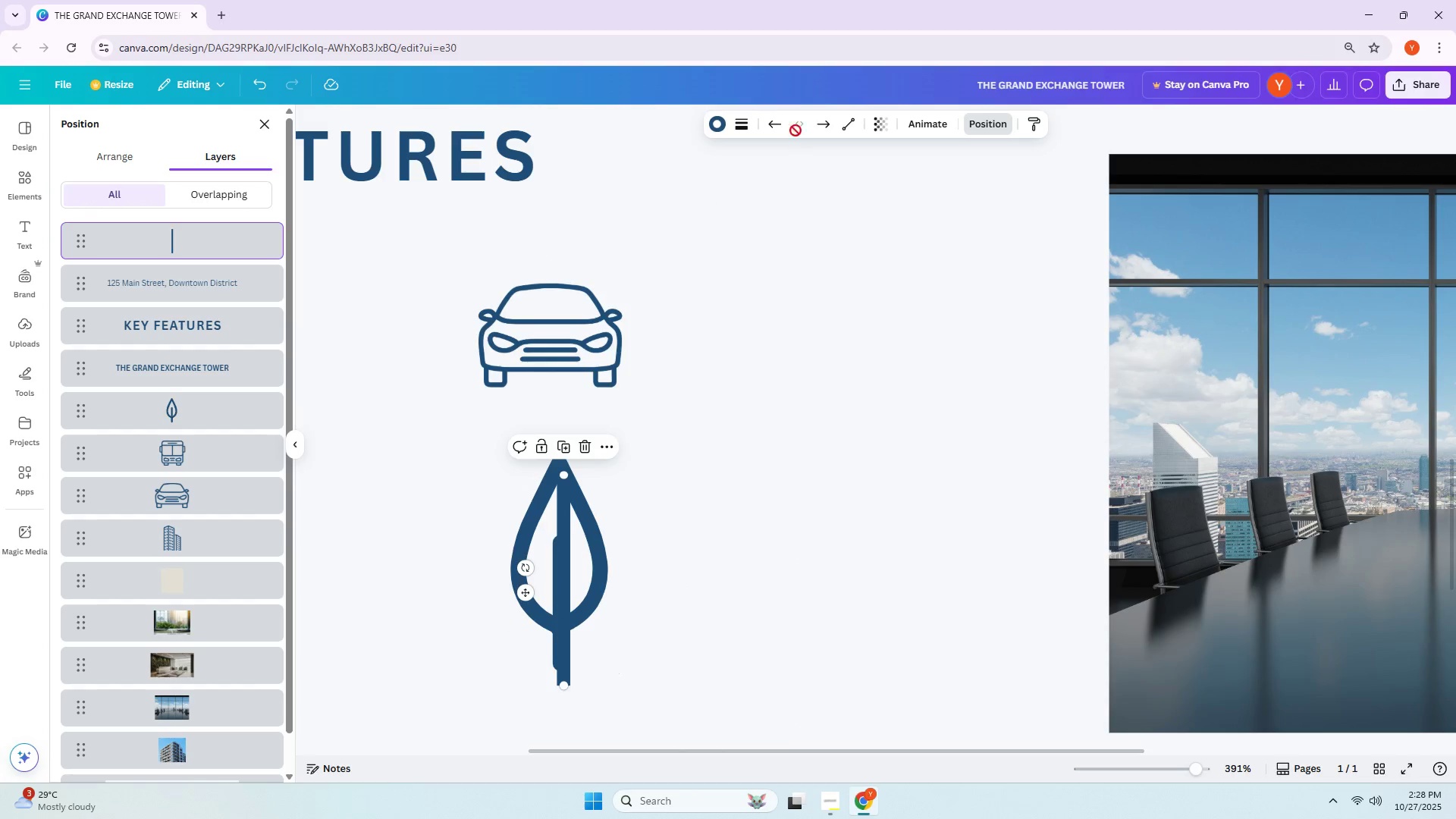 
left_click([737, 127])
 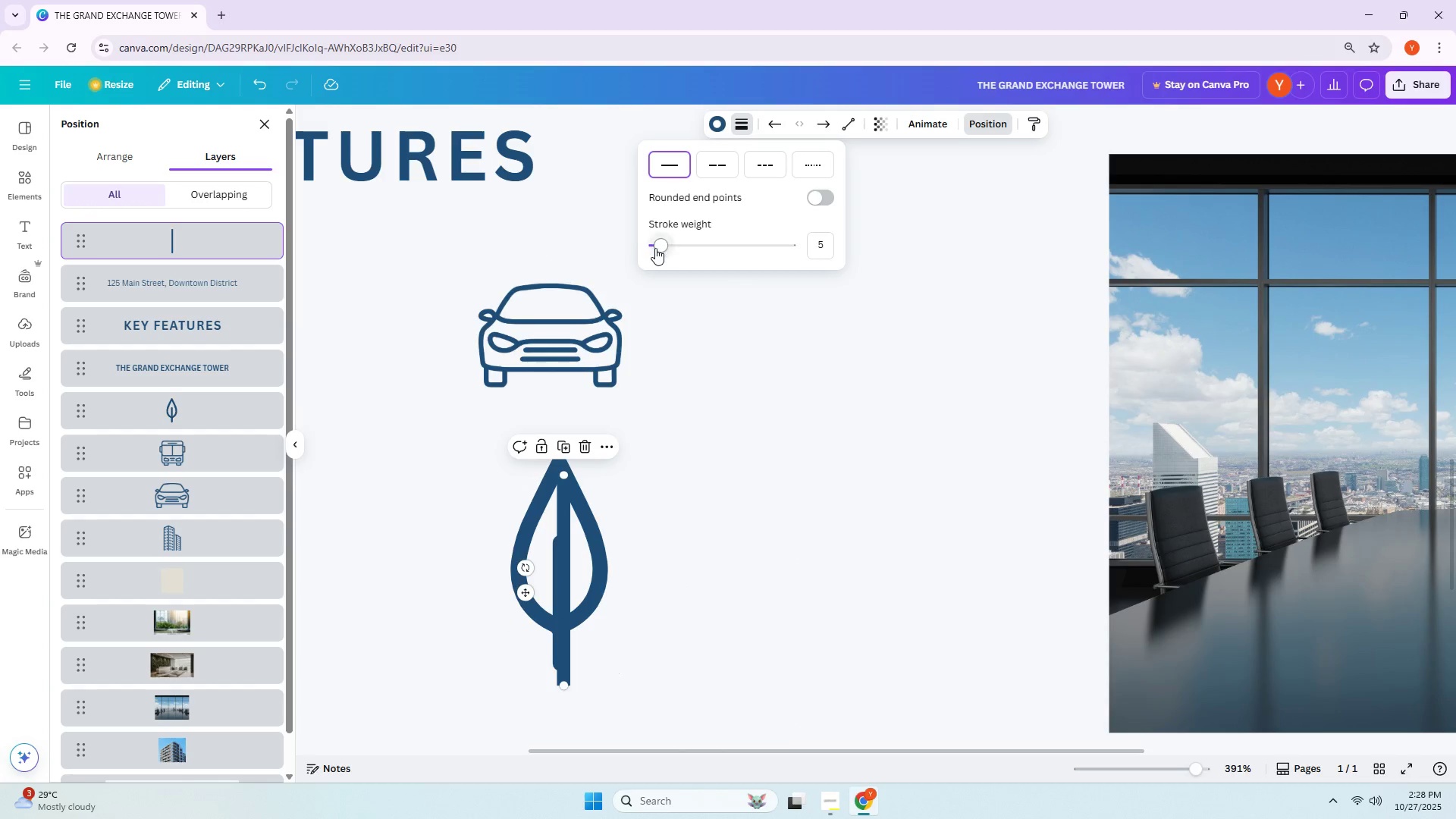 
left_click_drag(start_coordinate=[657, 249], to_coordinate=[664, 252])
 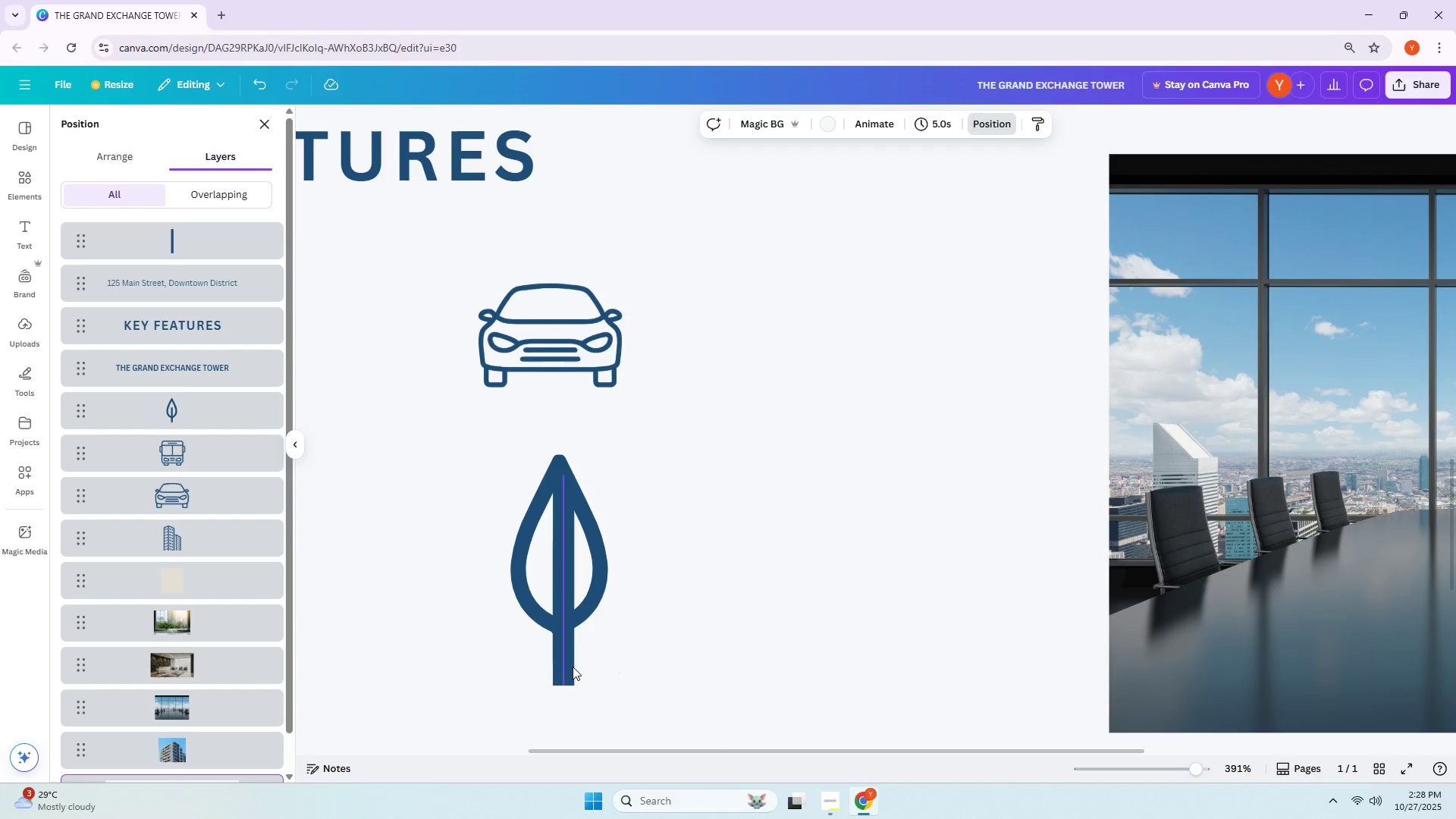 
left_click([571, 667])
 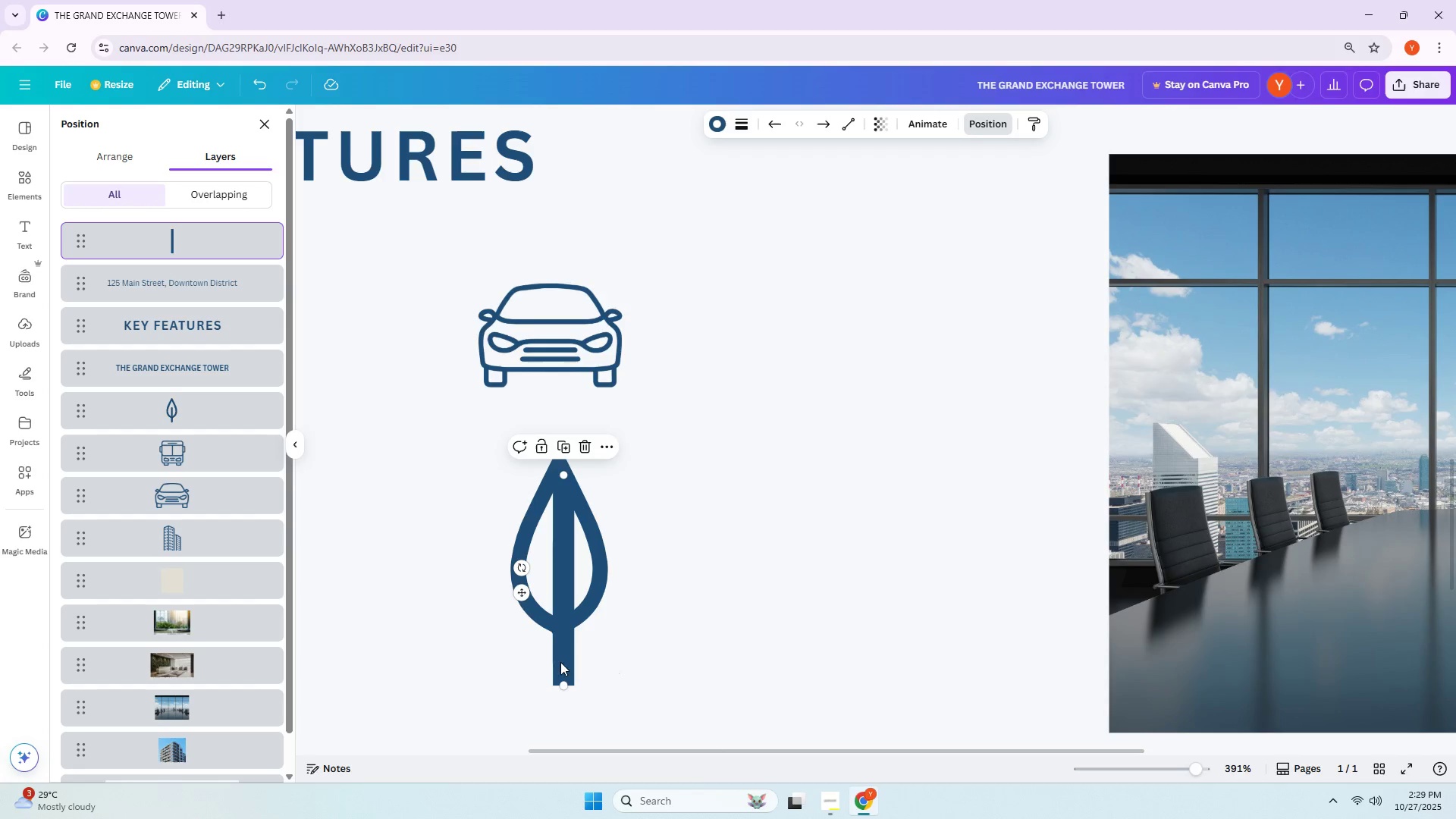 
left_click_drag(start_coordinate=[518, 588], to_coordinate=[513, 588])
 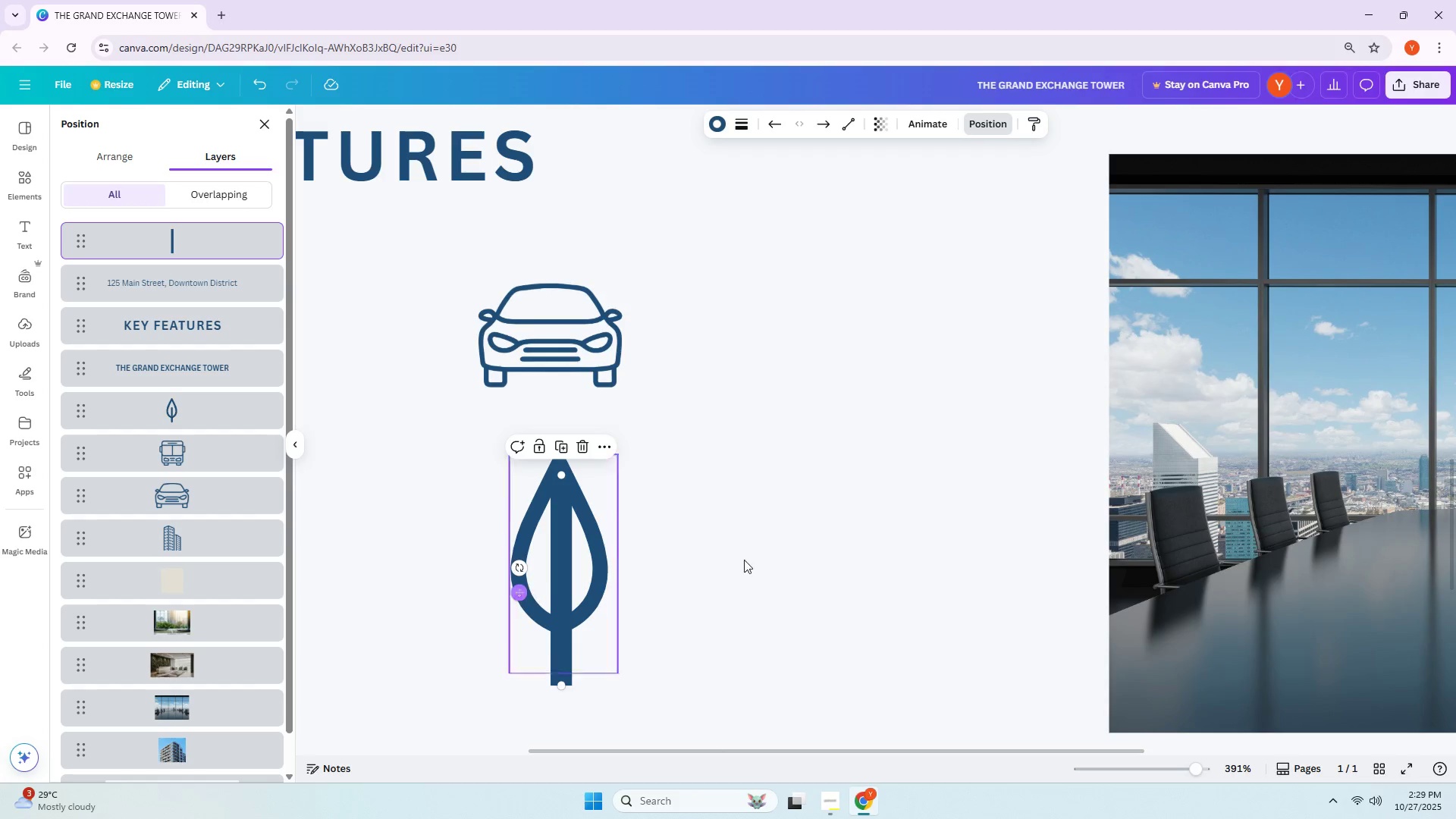 
left_click([797, 556])
 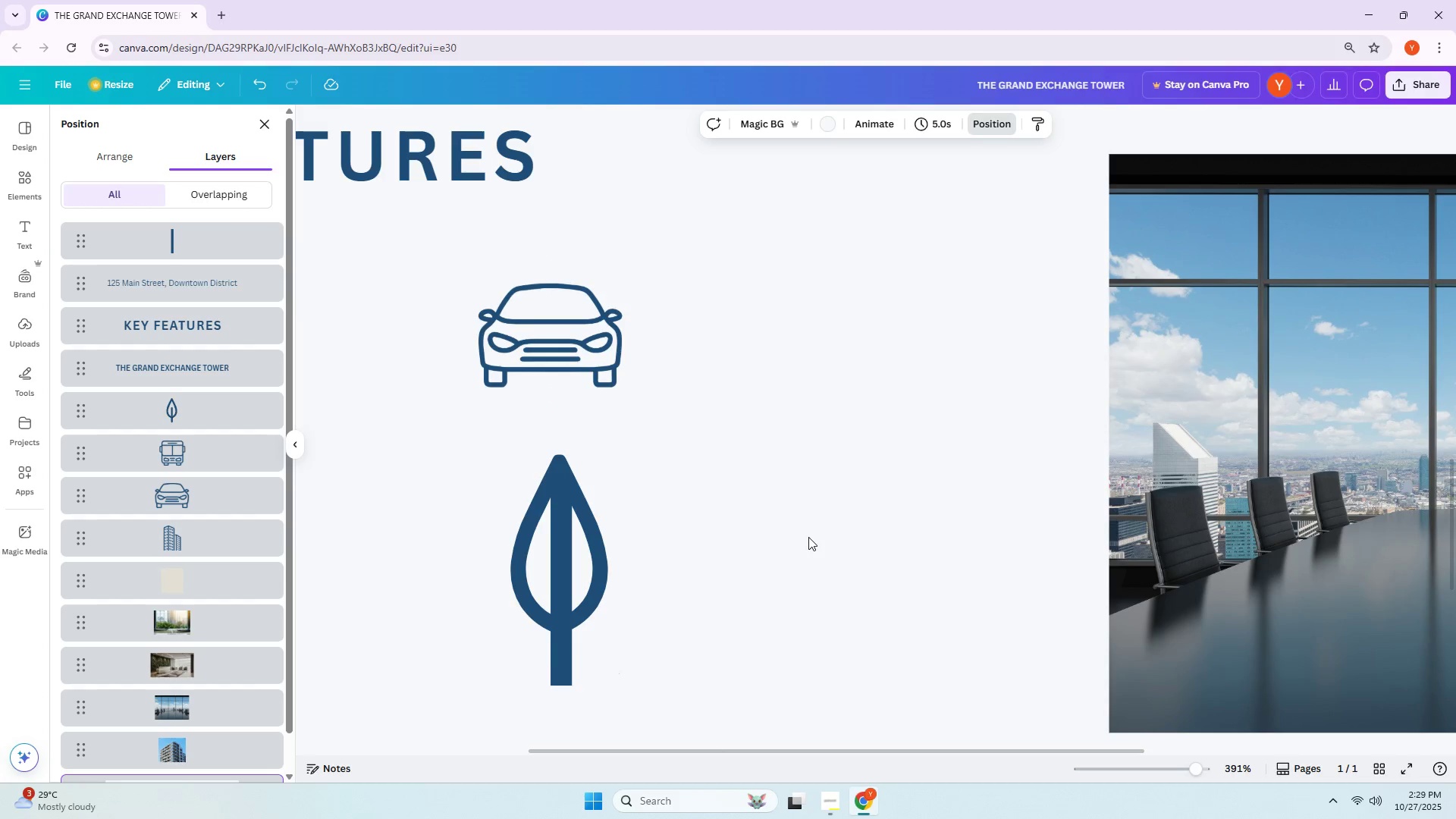 
key(Control+Z)
 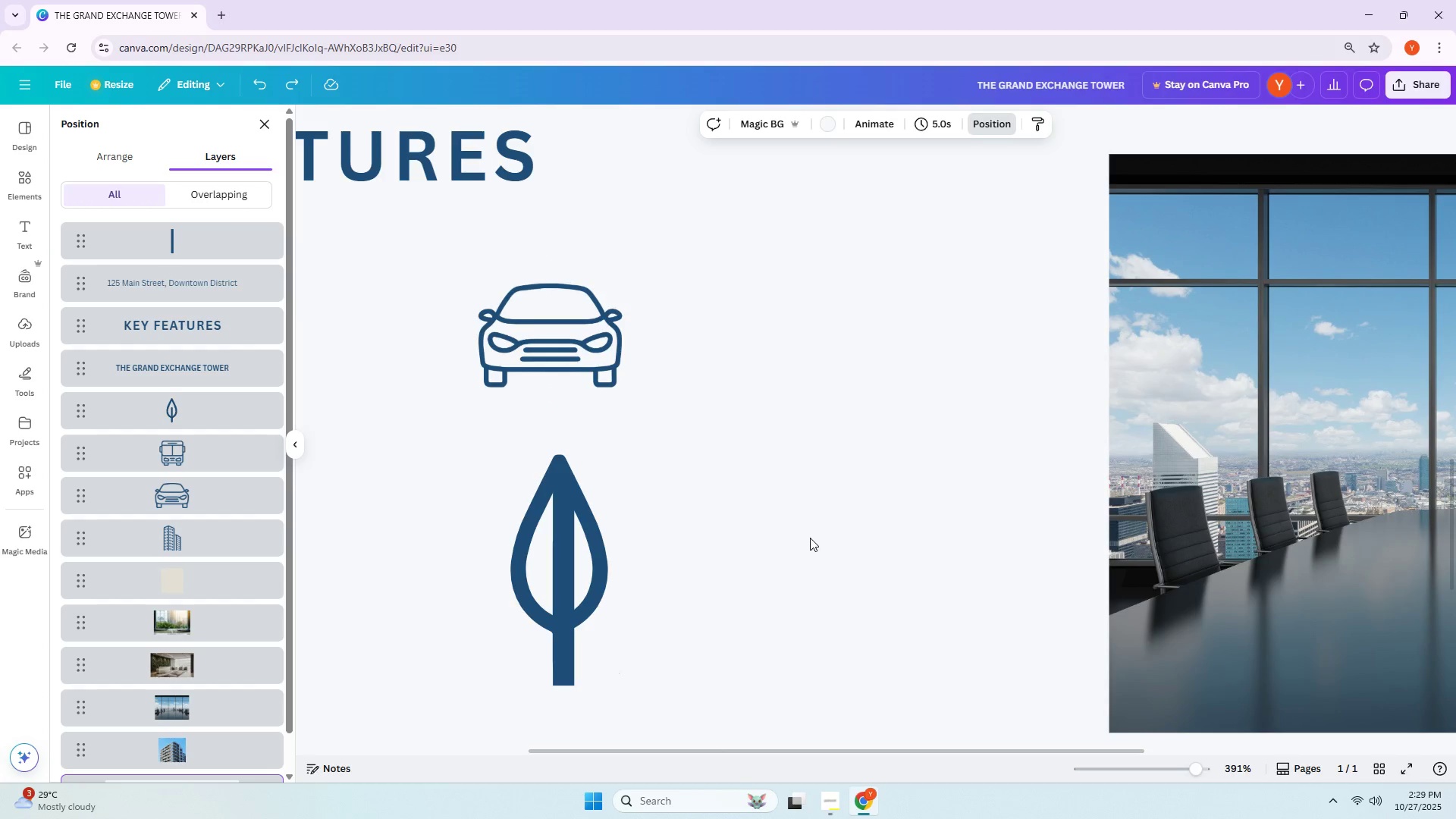 
key(Control+Z)
 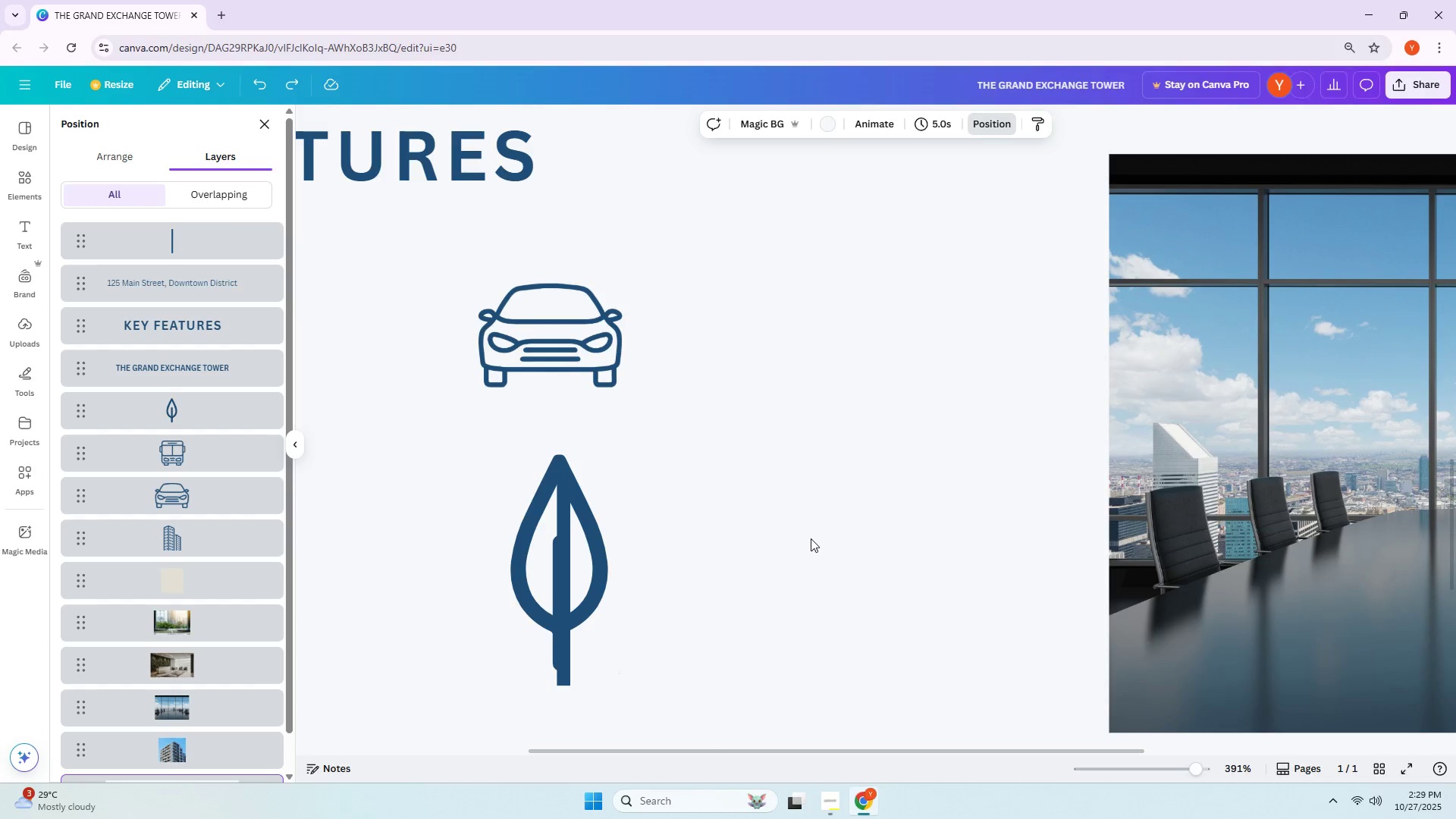 
key(Control+Z)
 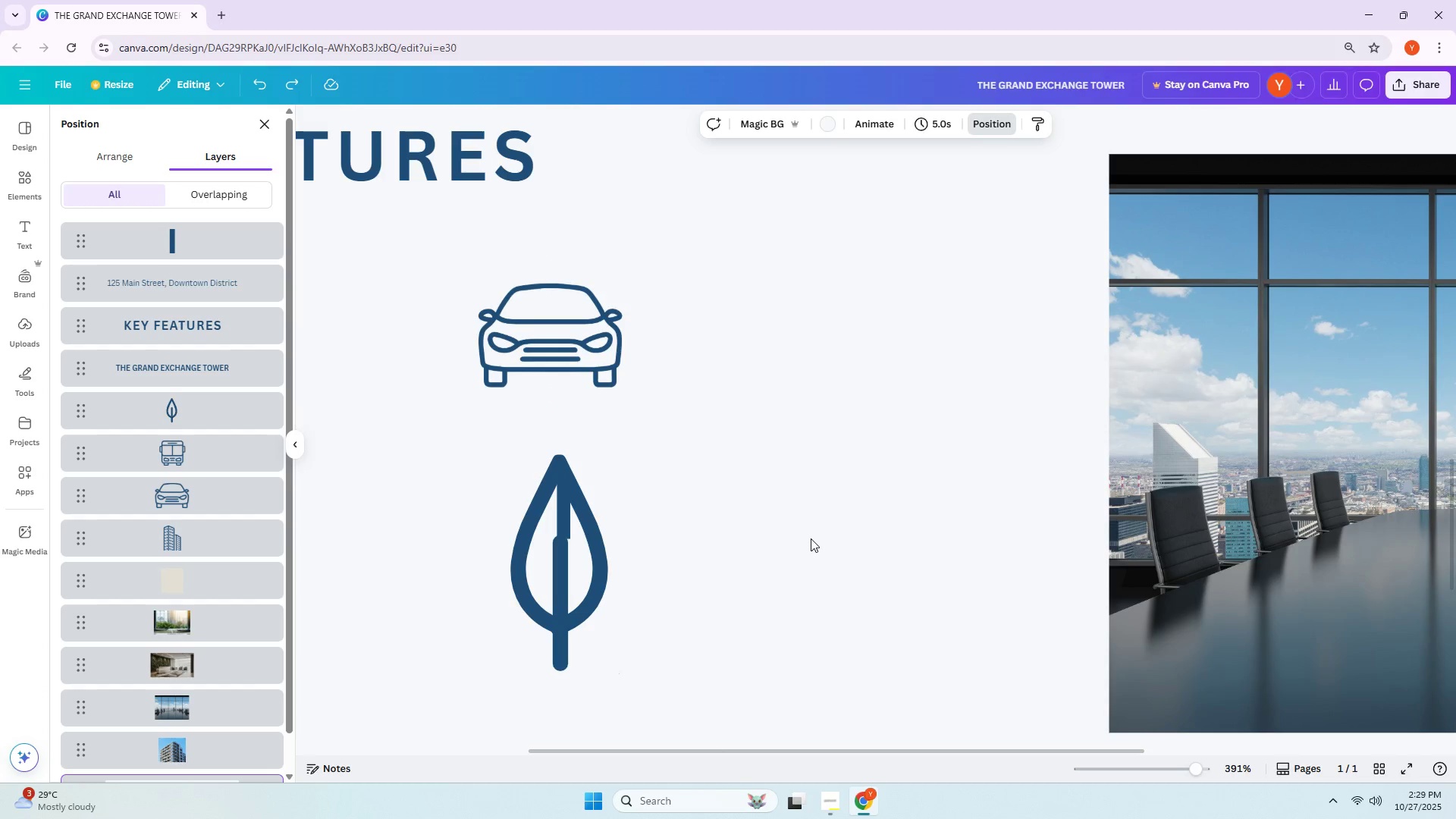 
key(Control+Z)
 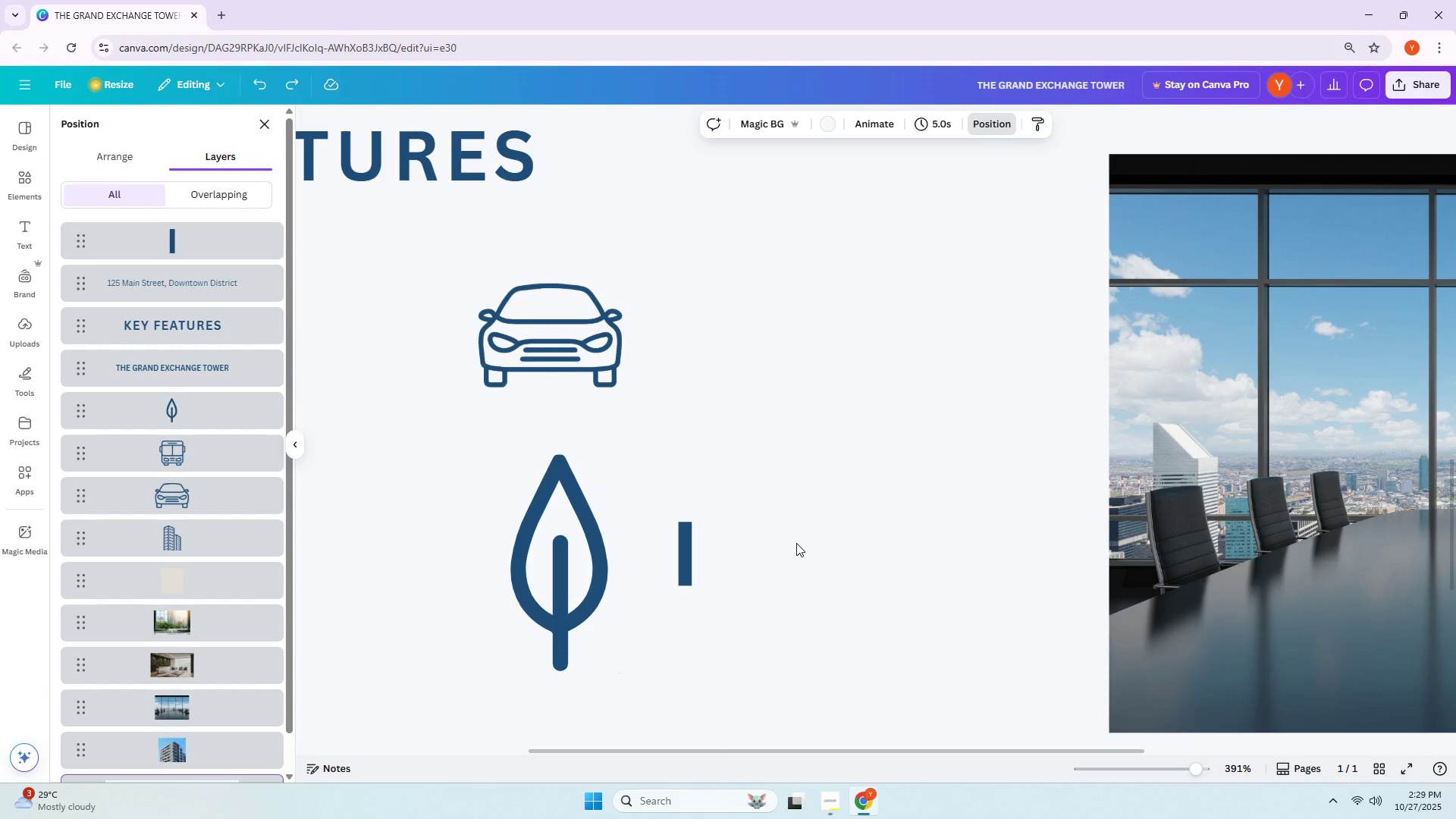 
left_click([810, 530])
 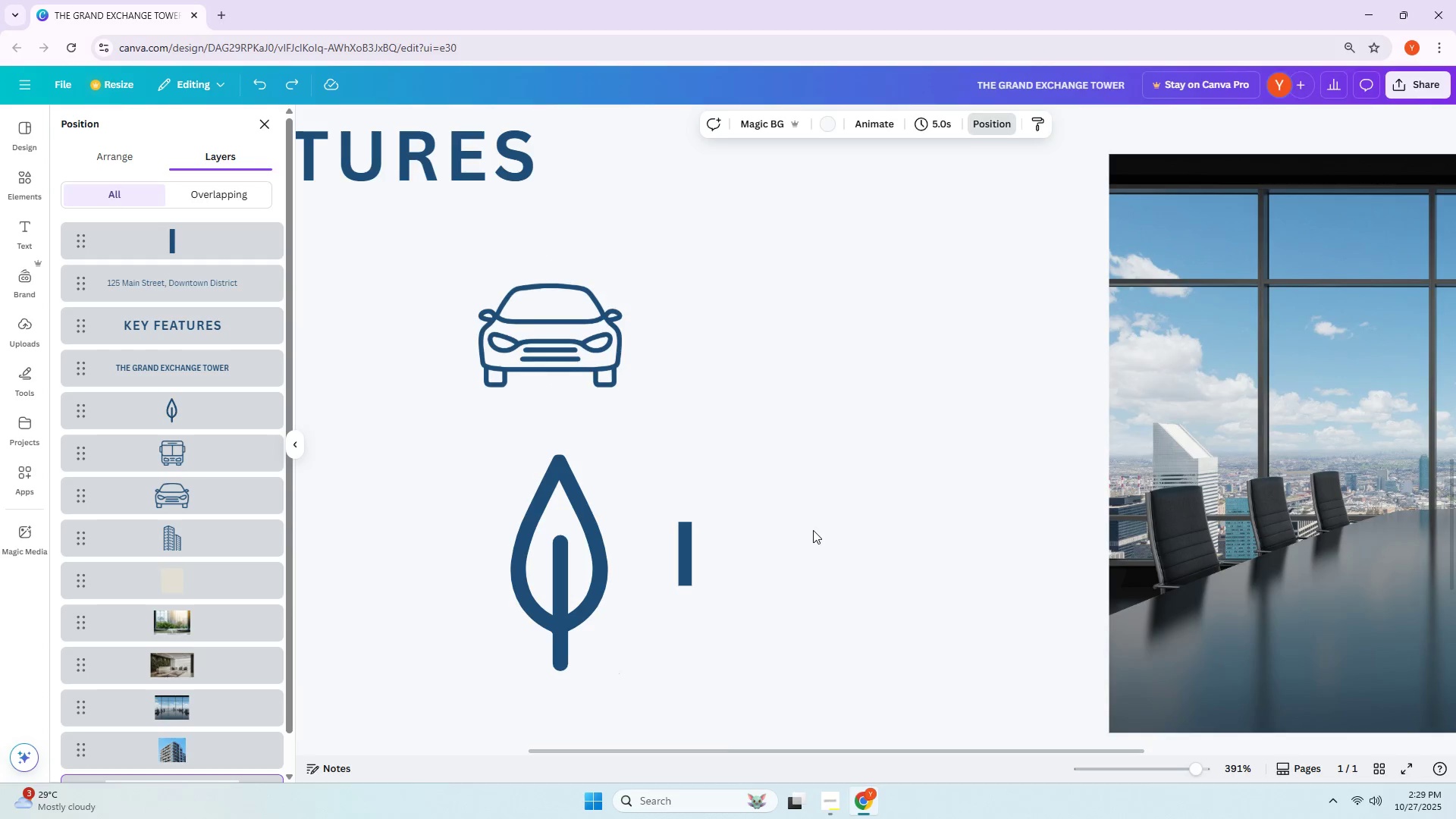 
scroll: coordinate [816, 526], scroll_direction: down, amount: 3.0
 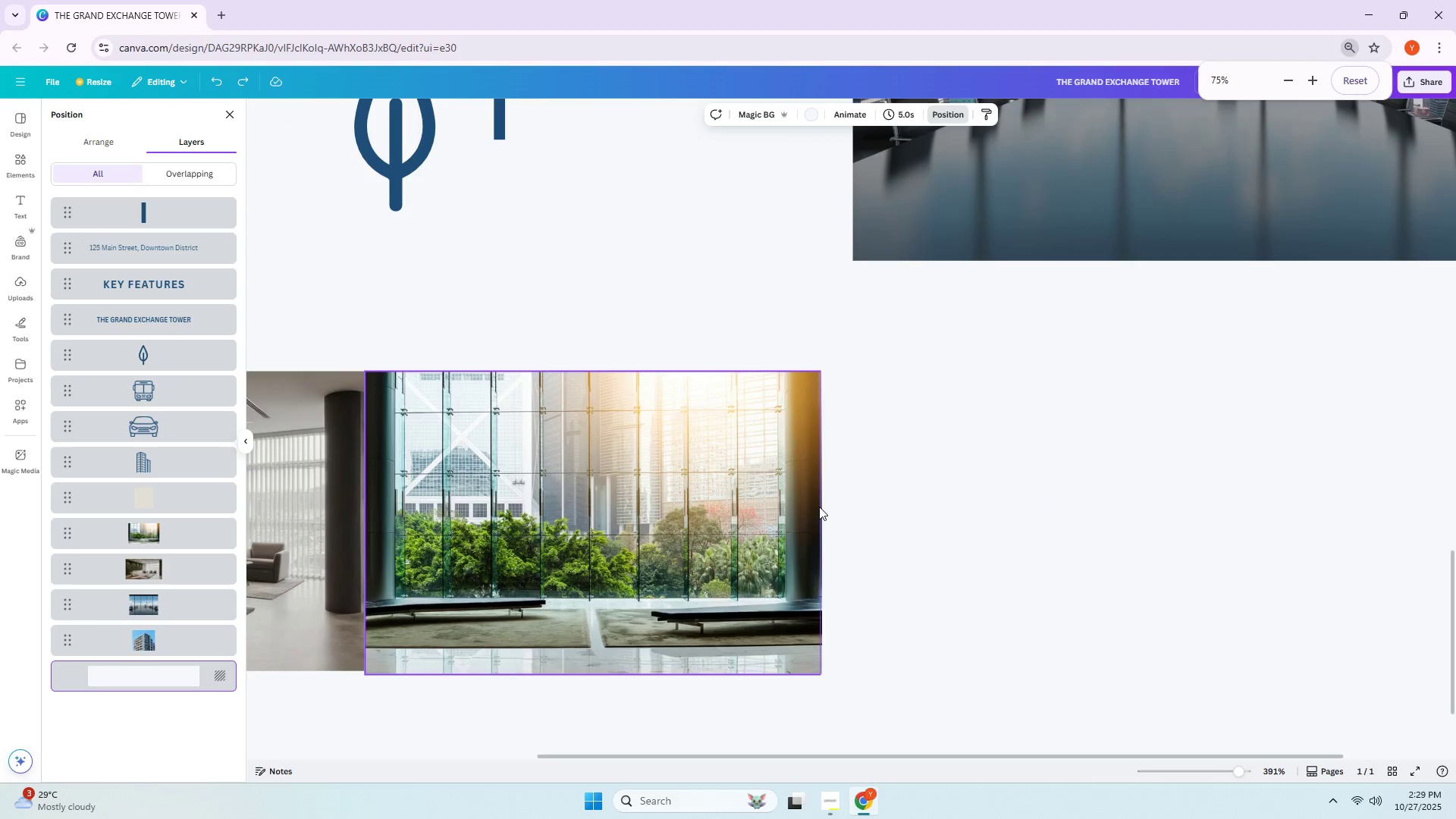 
key(Control+ControlLeft)
 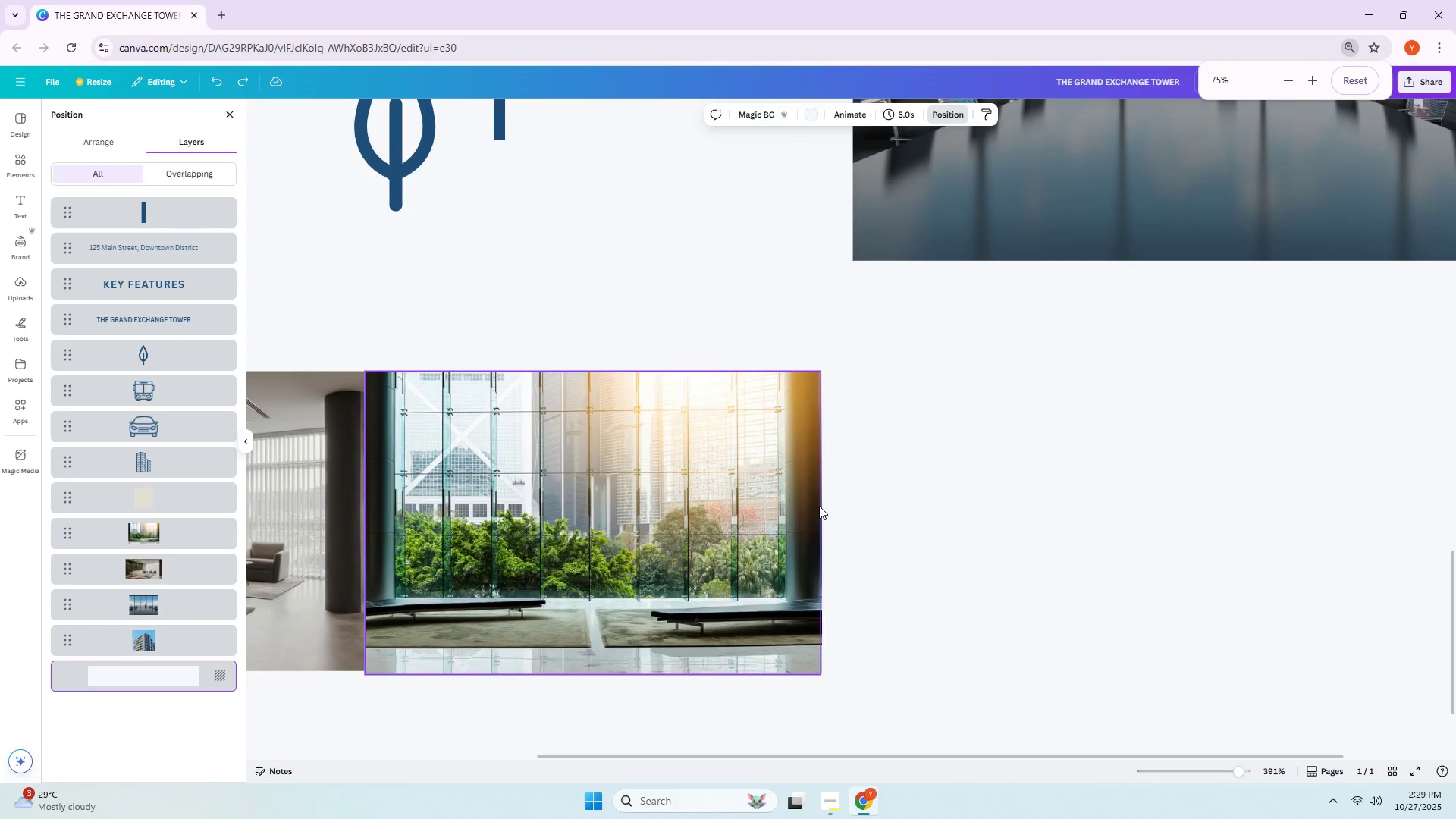 
key(Control+ControlLeft)
 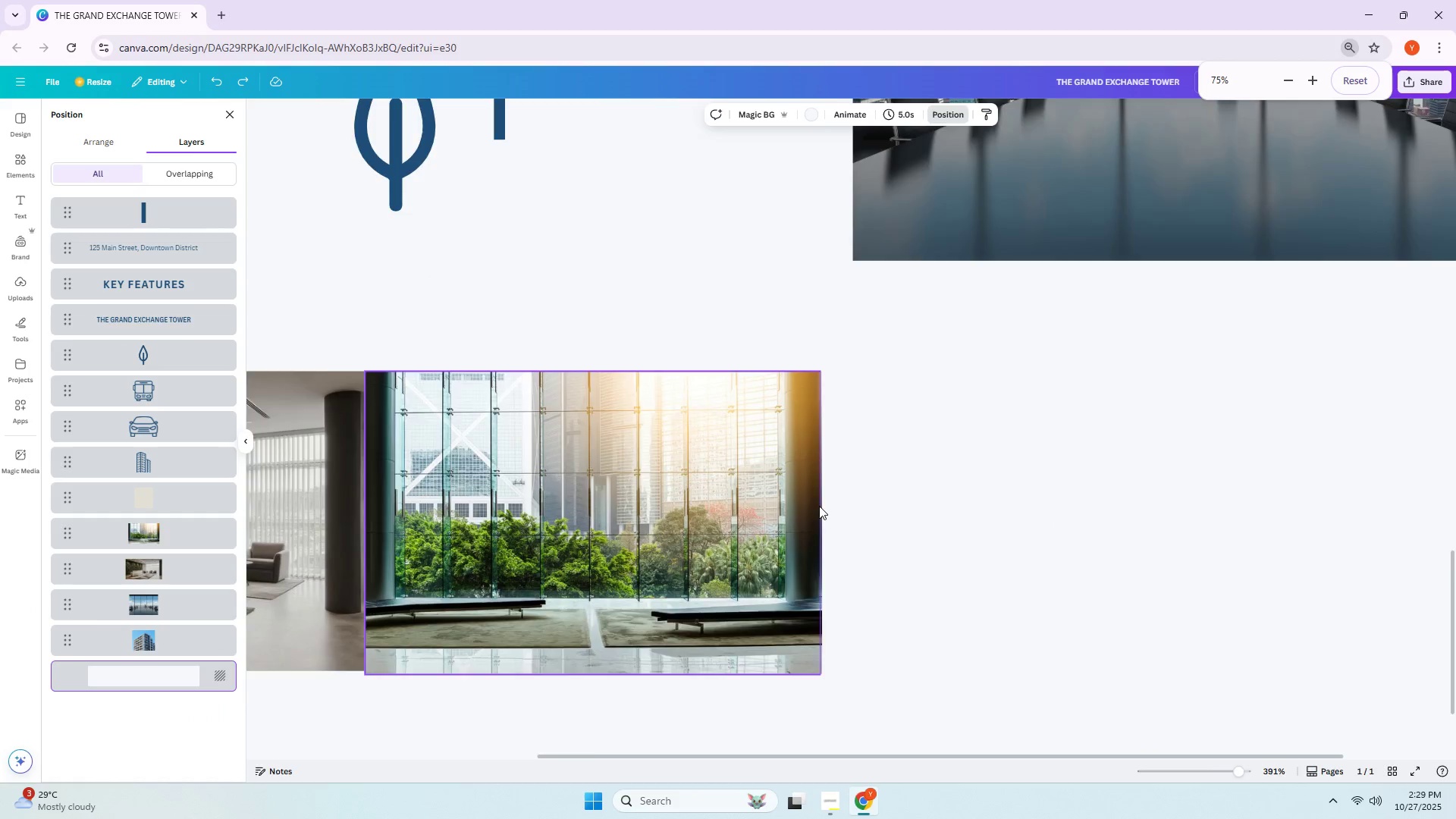 
scroll: coordinate [819, 506], scroll_direction: up, amount: 1.0
 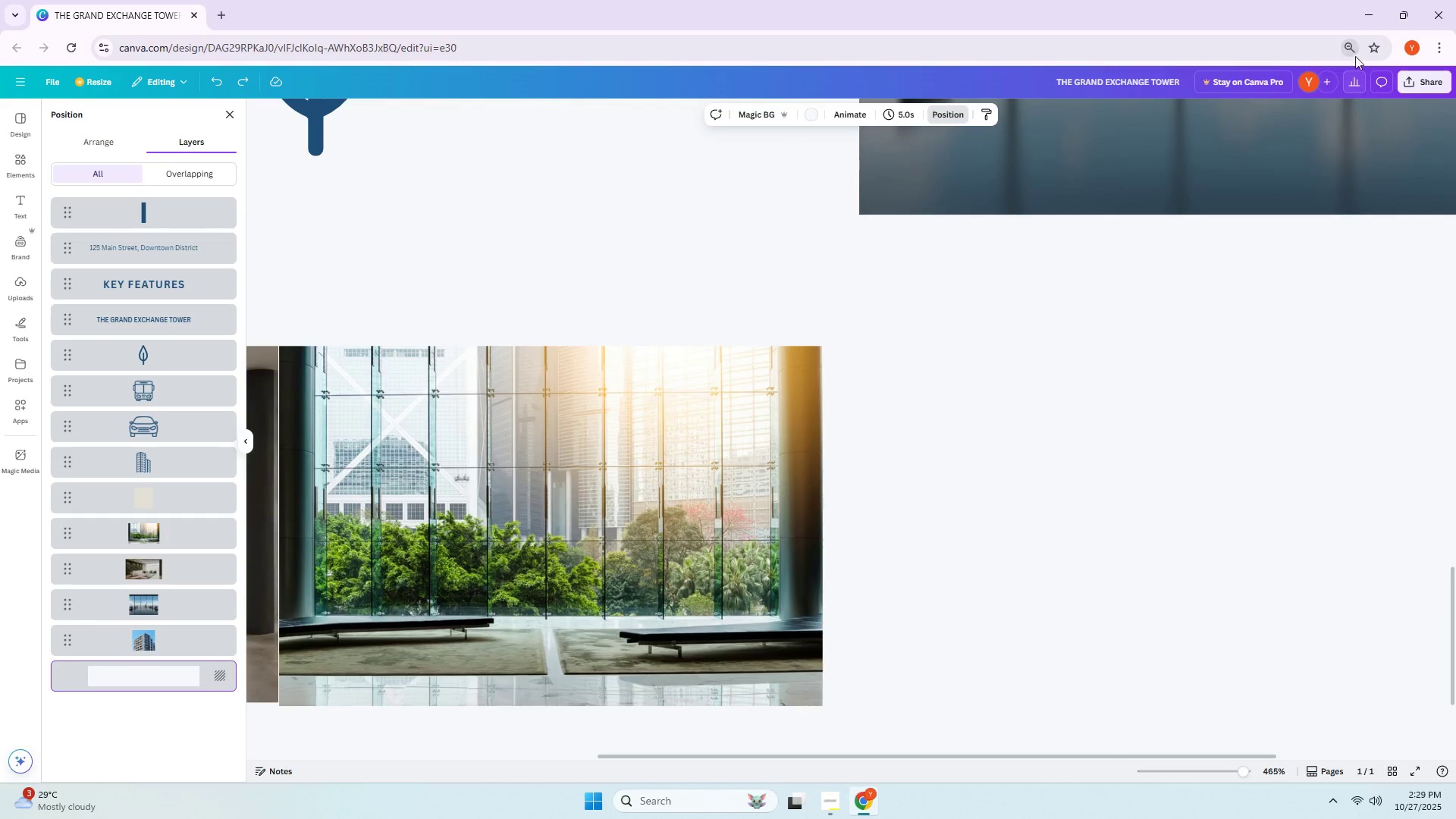 
left_click([1348, 42])
 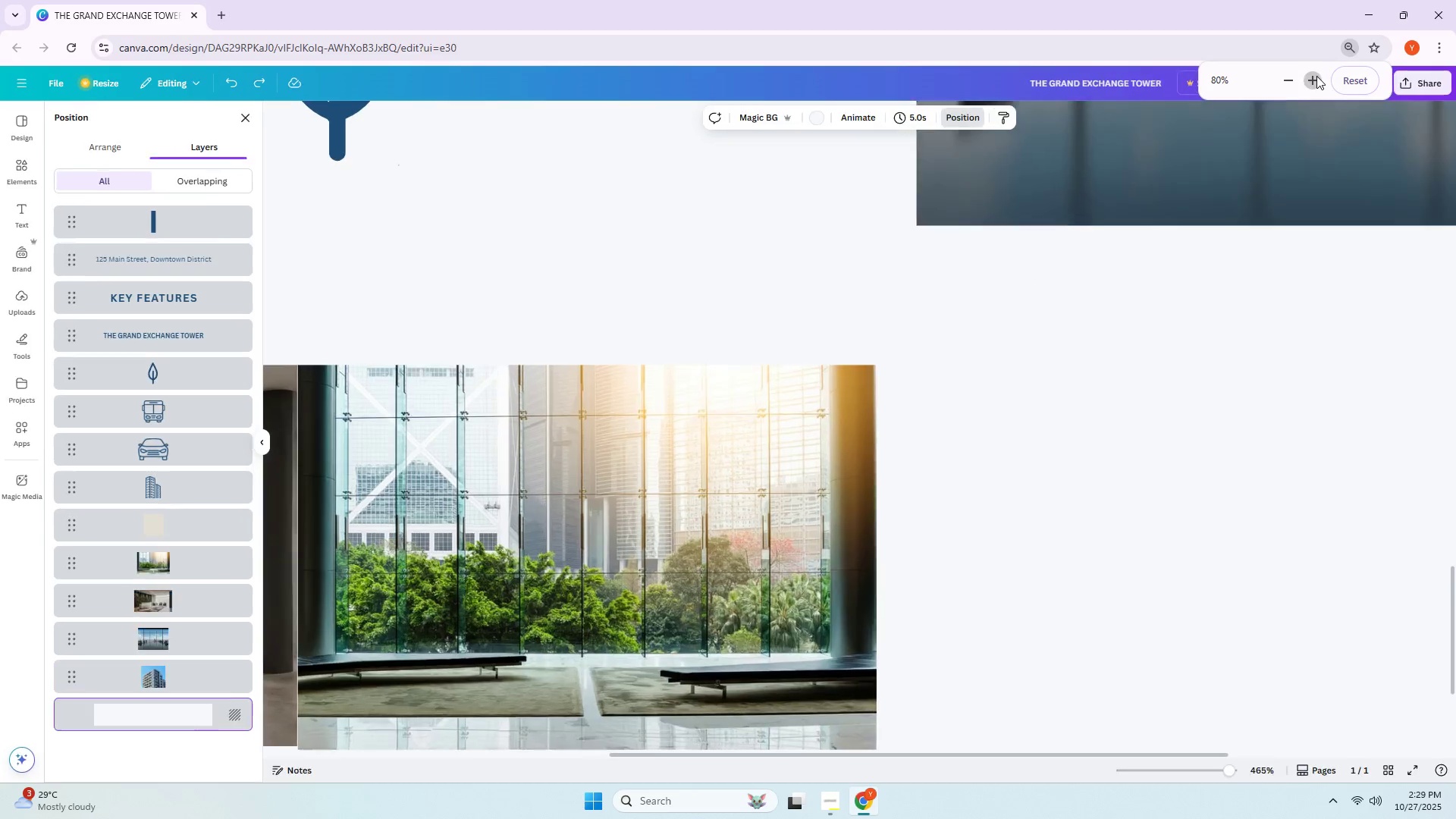 
double_click([1316, 76])
 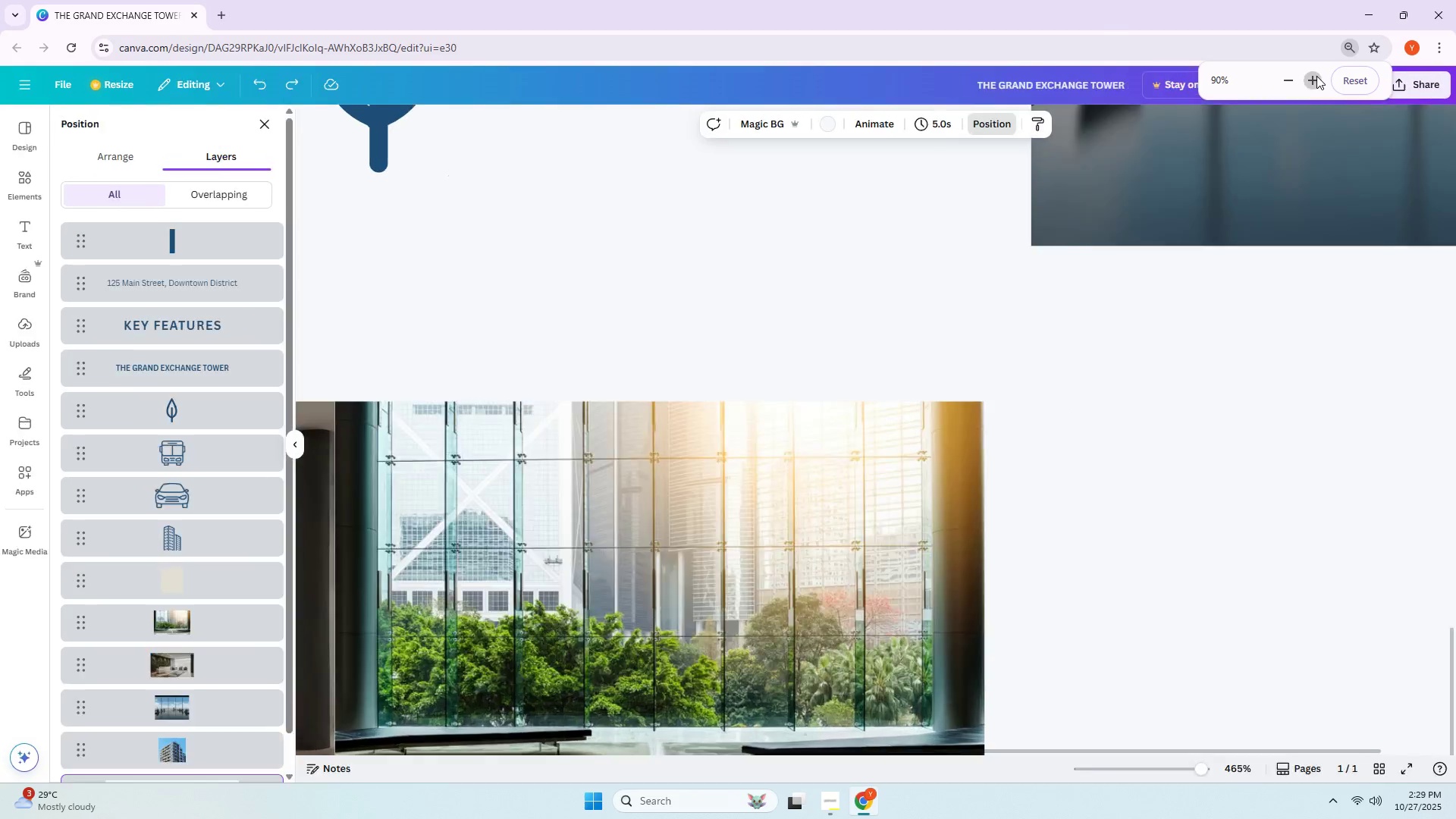 
triple_click([1316, 76])
 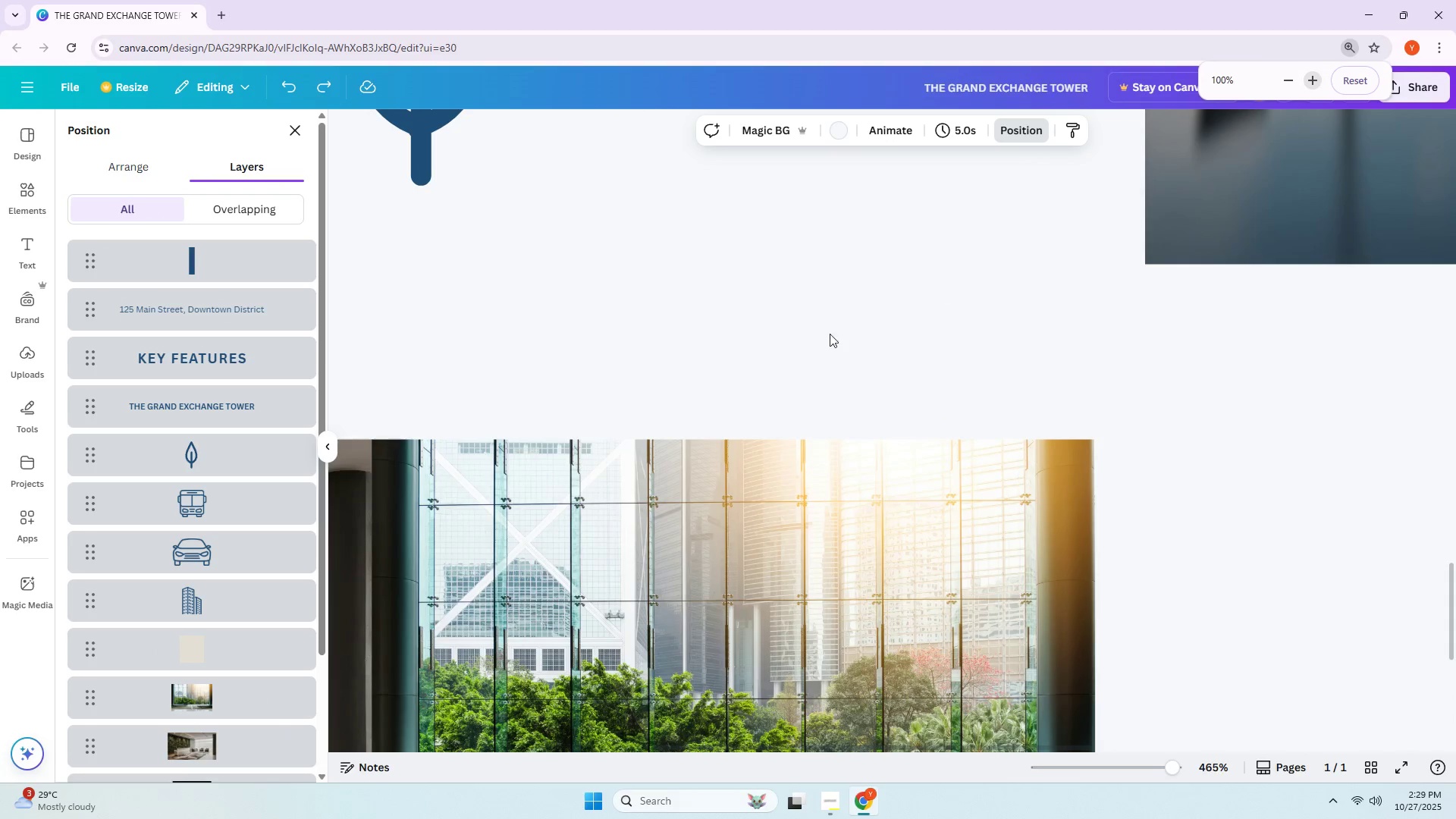 
hold_key(key=ControlLeft, duration=0.77)
scroll: coordinate [525, 384], scroll_direction: down, amount: 6.0
 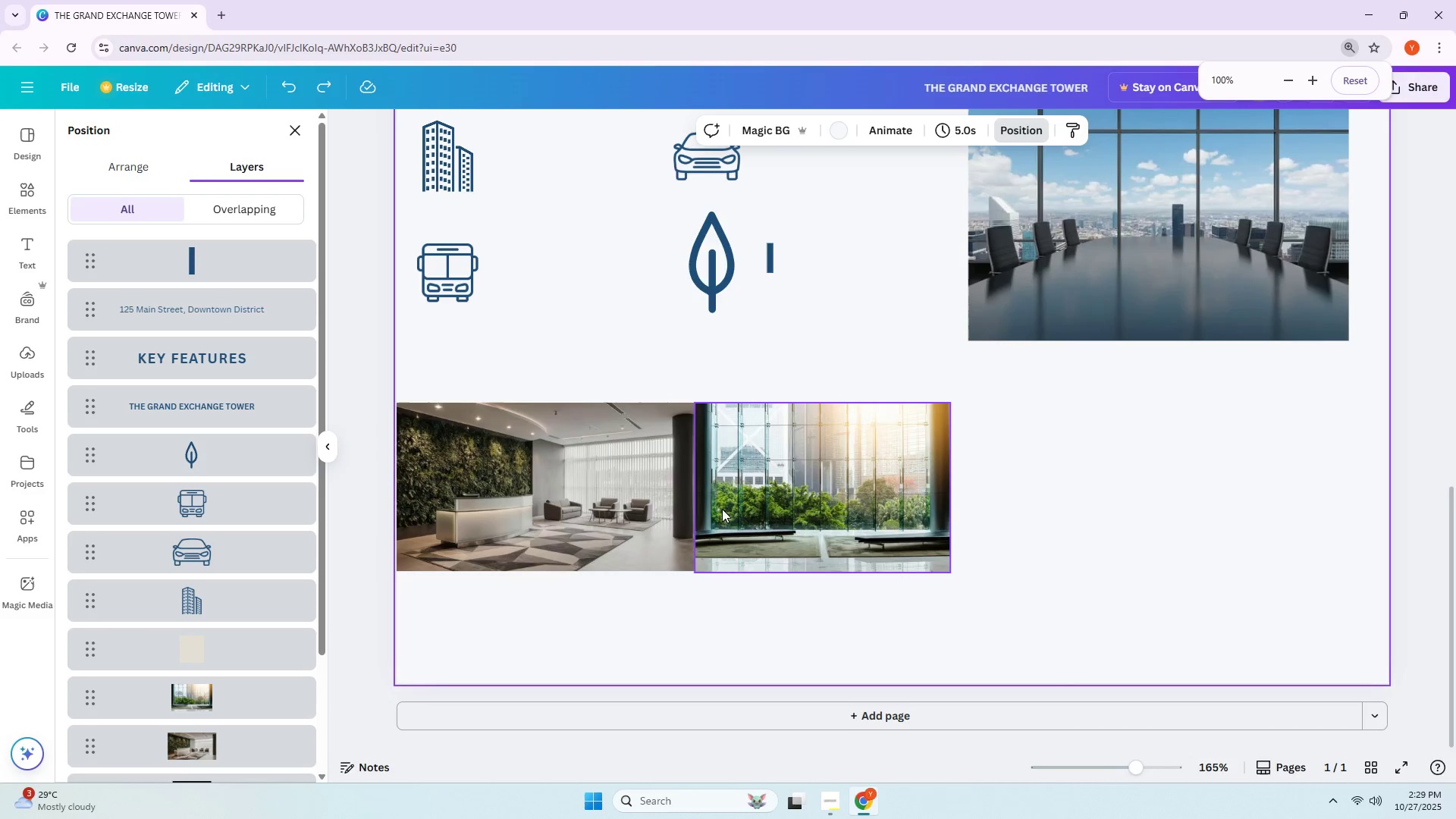 
scroll: coordinate [690, 412], scroll_direction: up, amount: 4.0
 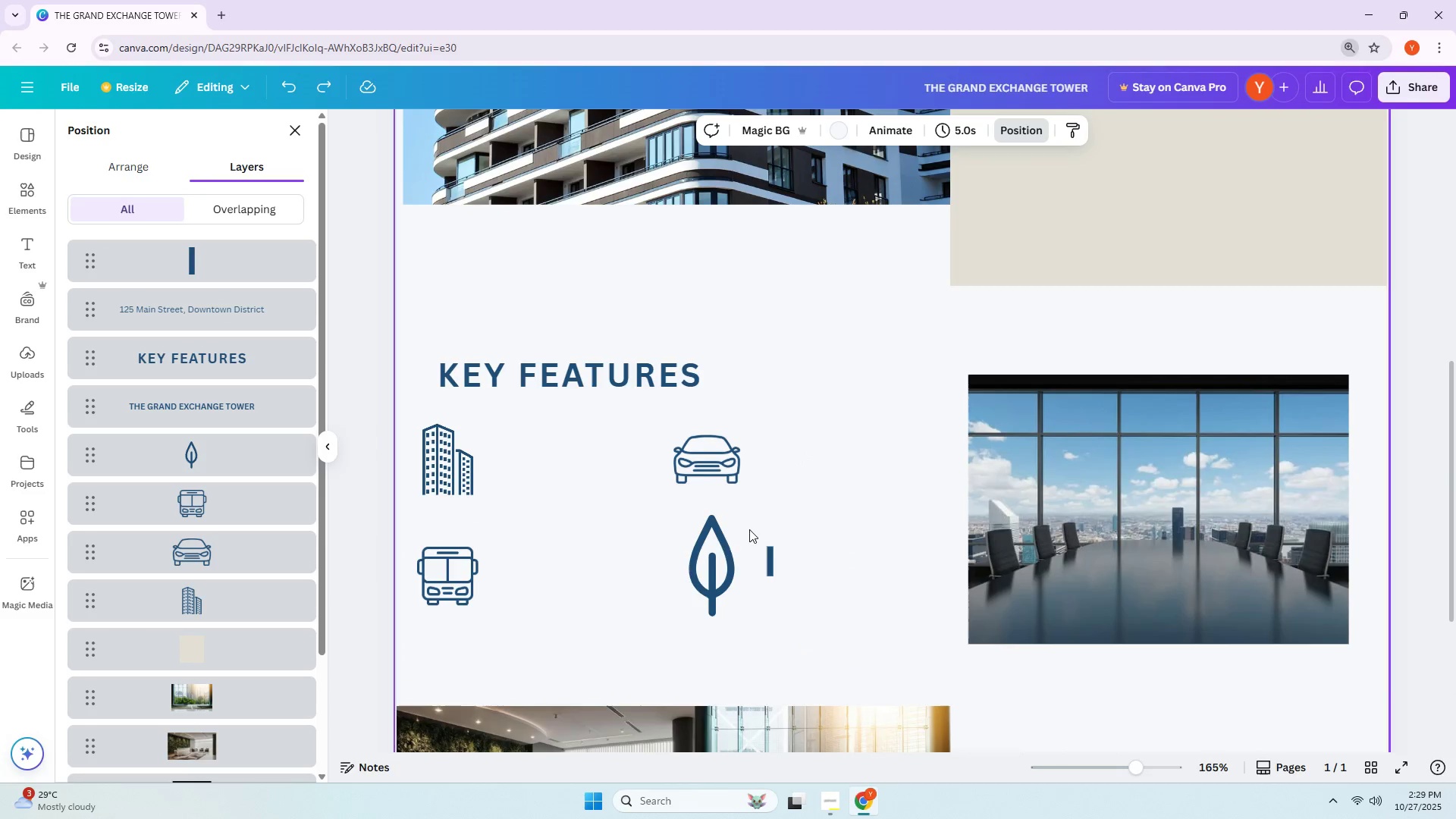 
double_click([714, 566])
 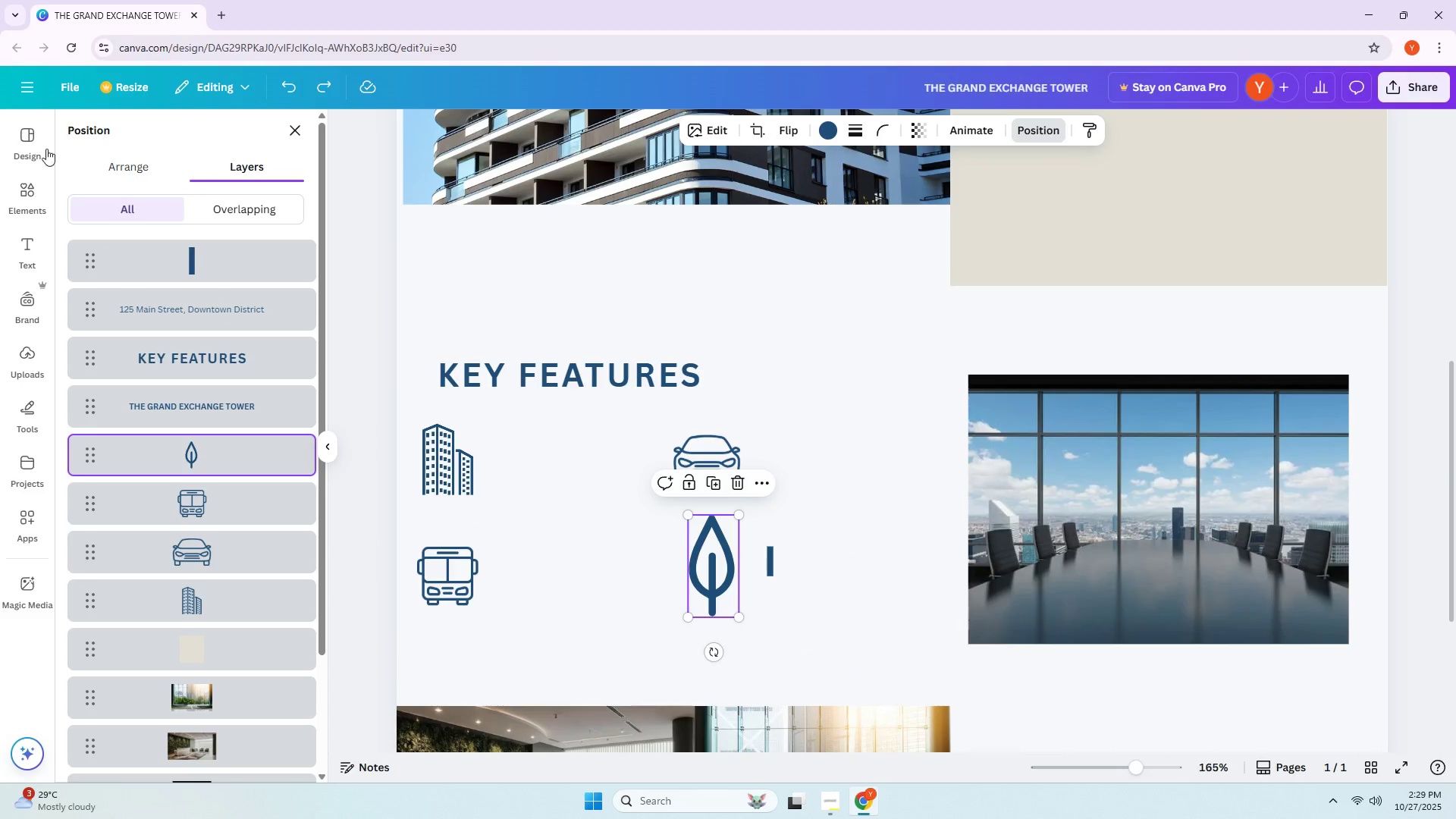 
double_click([35, 184])
 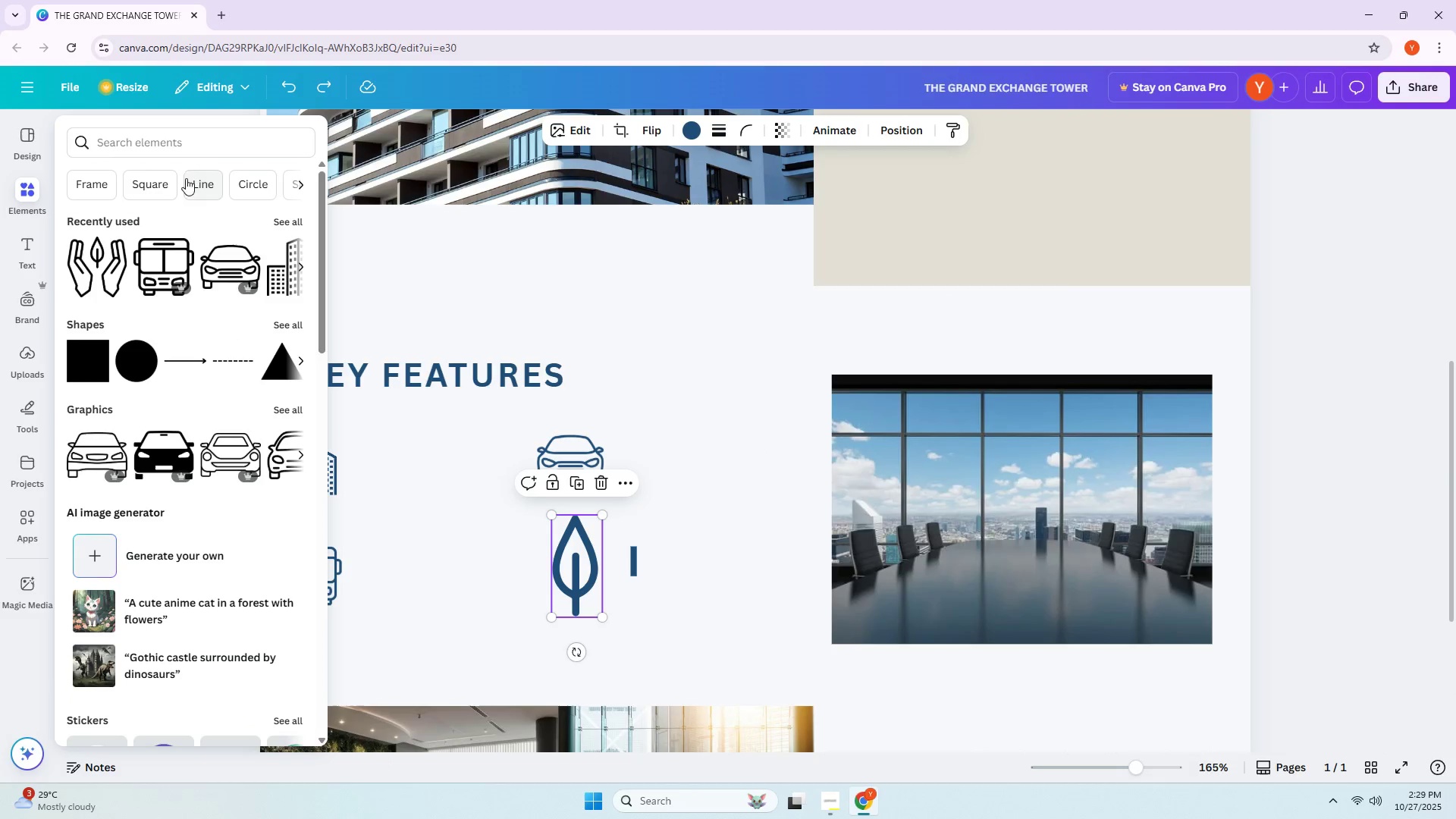 
left_click([187, 148])
 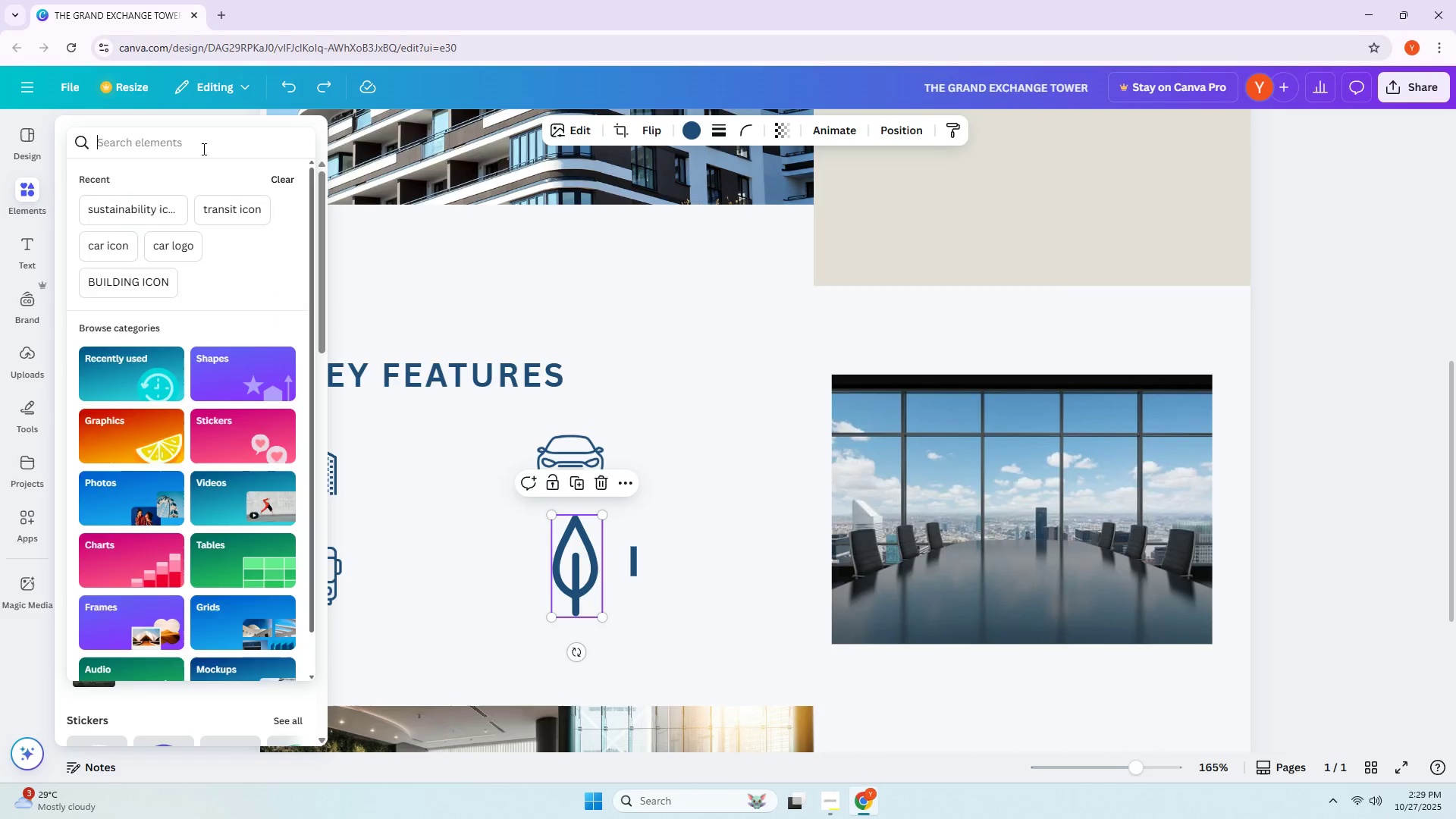 
type(siu)
 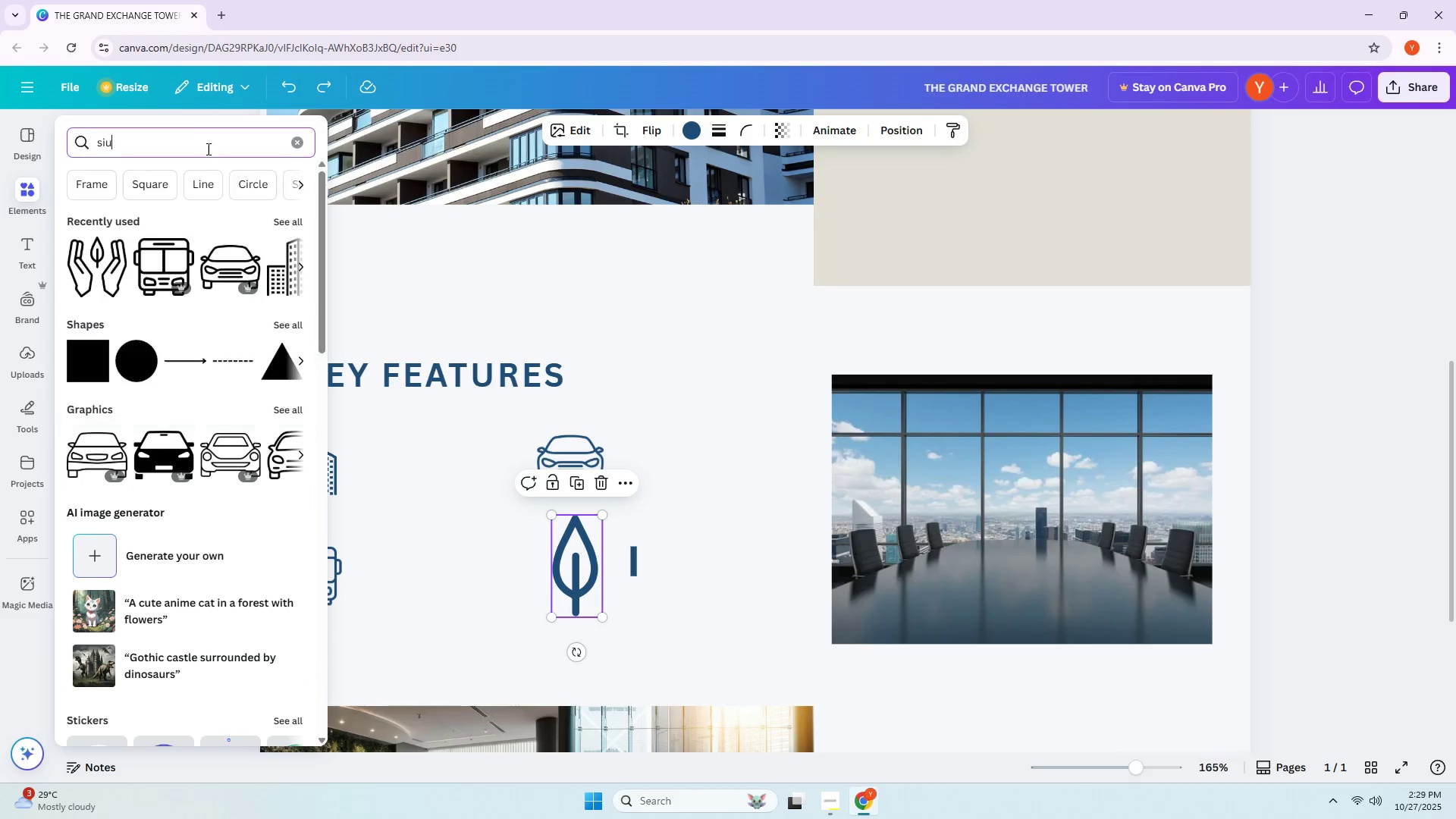 
double_click([207, 149])
 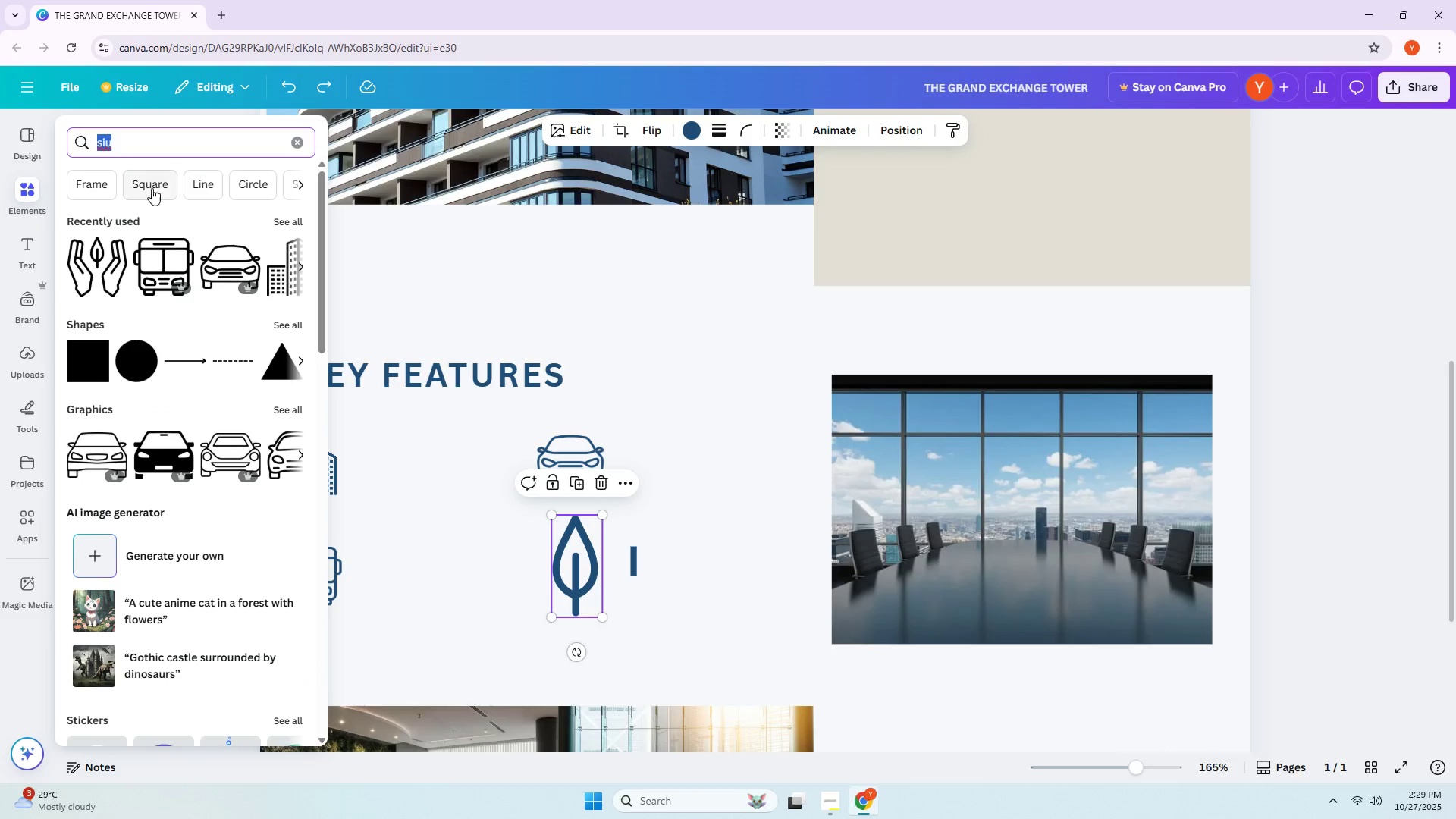 
type(sus)
 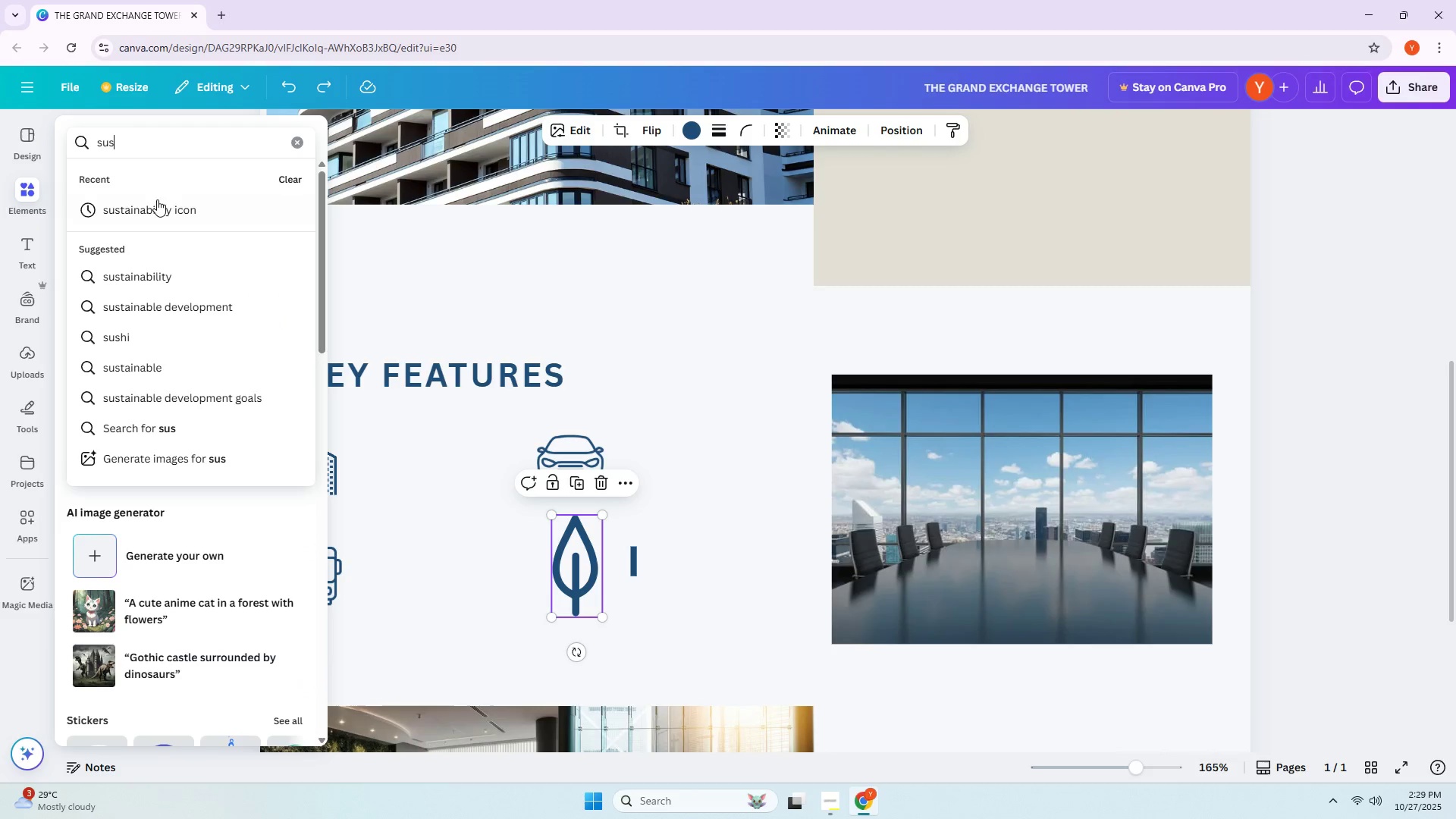 
left_click([158, 204])
 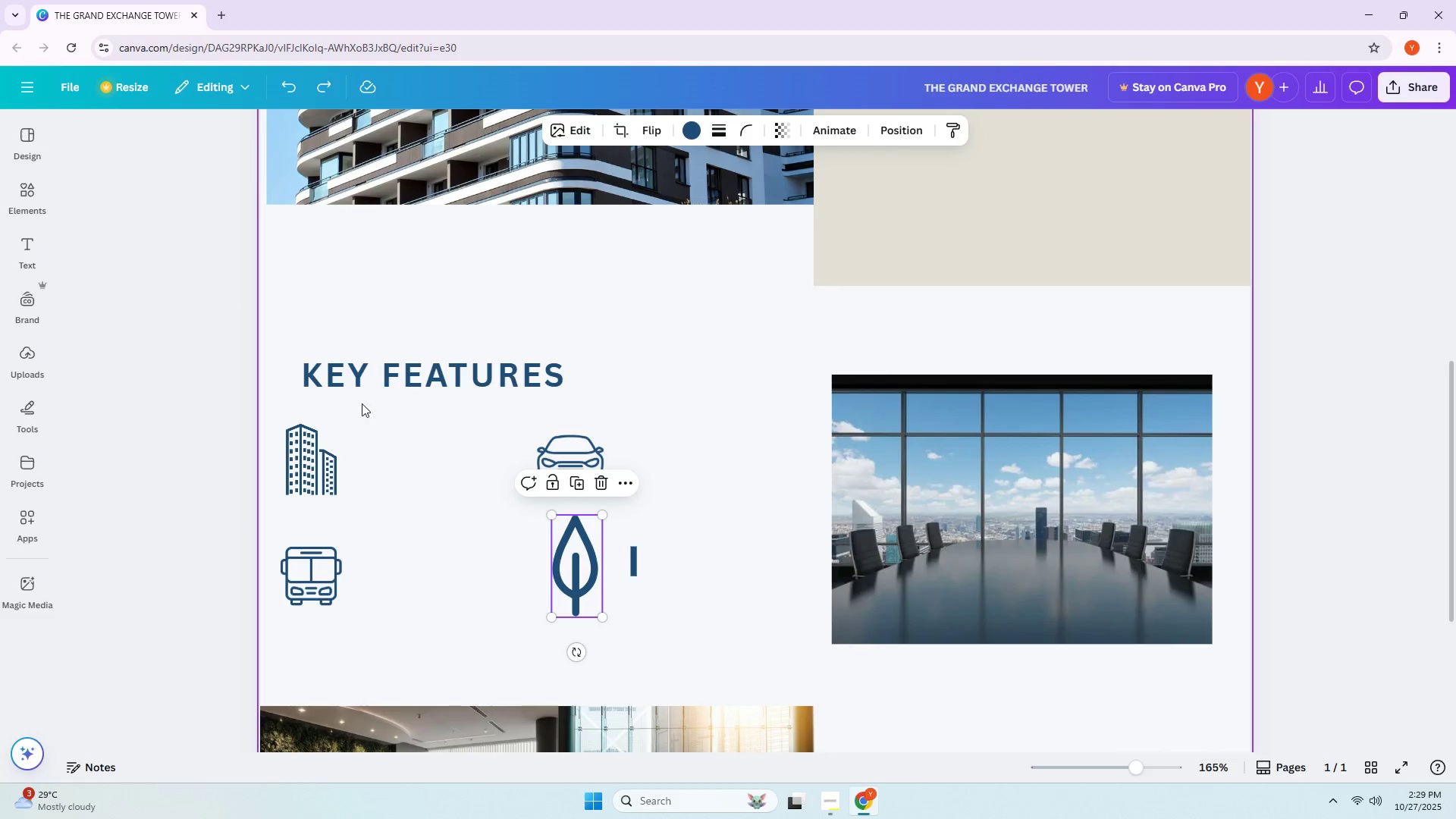 
scroll: coordinate [163, 345], scroll_direction: up, amount: 2.0
 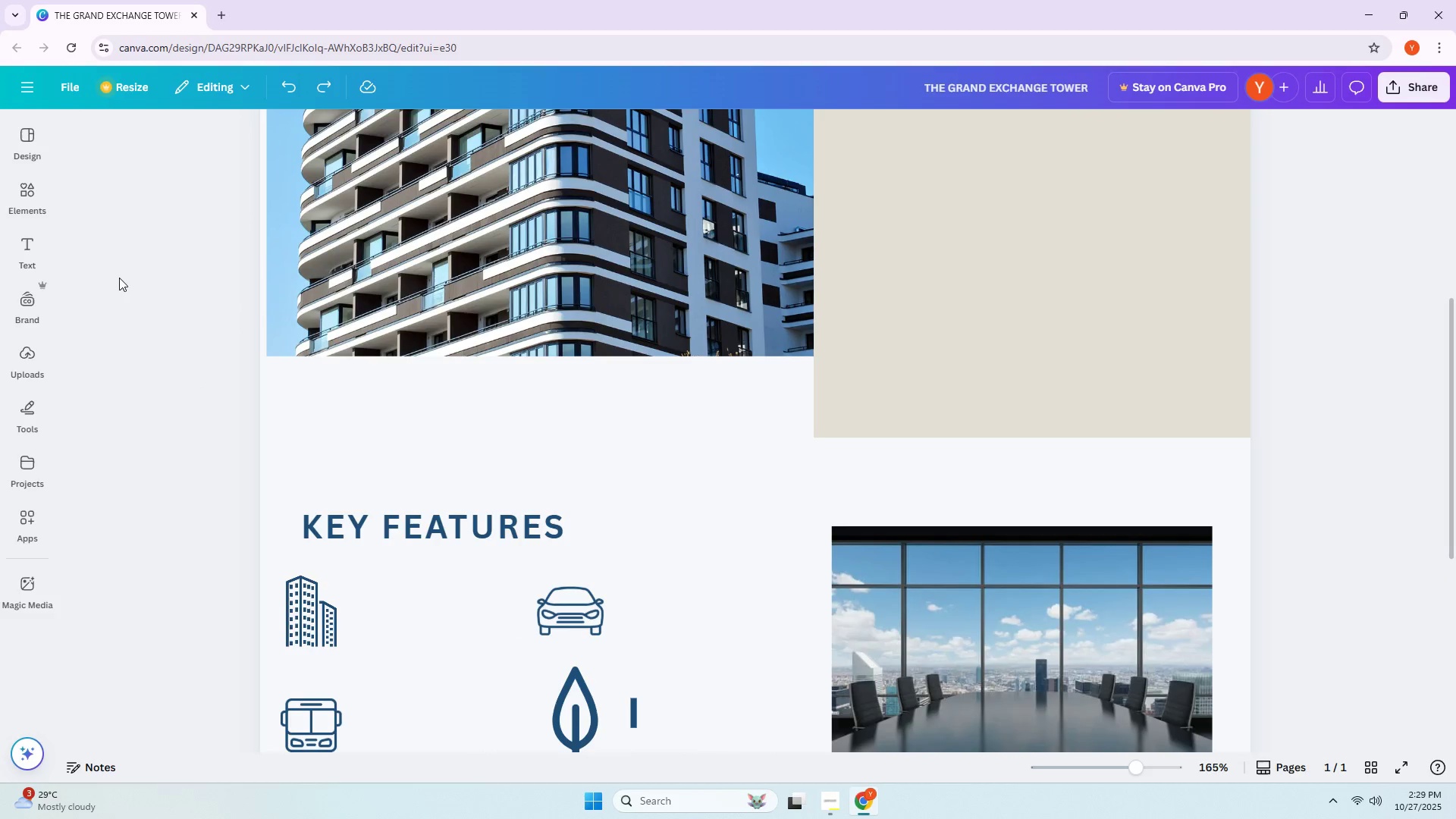 
double_click([30, 212])
 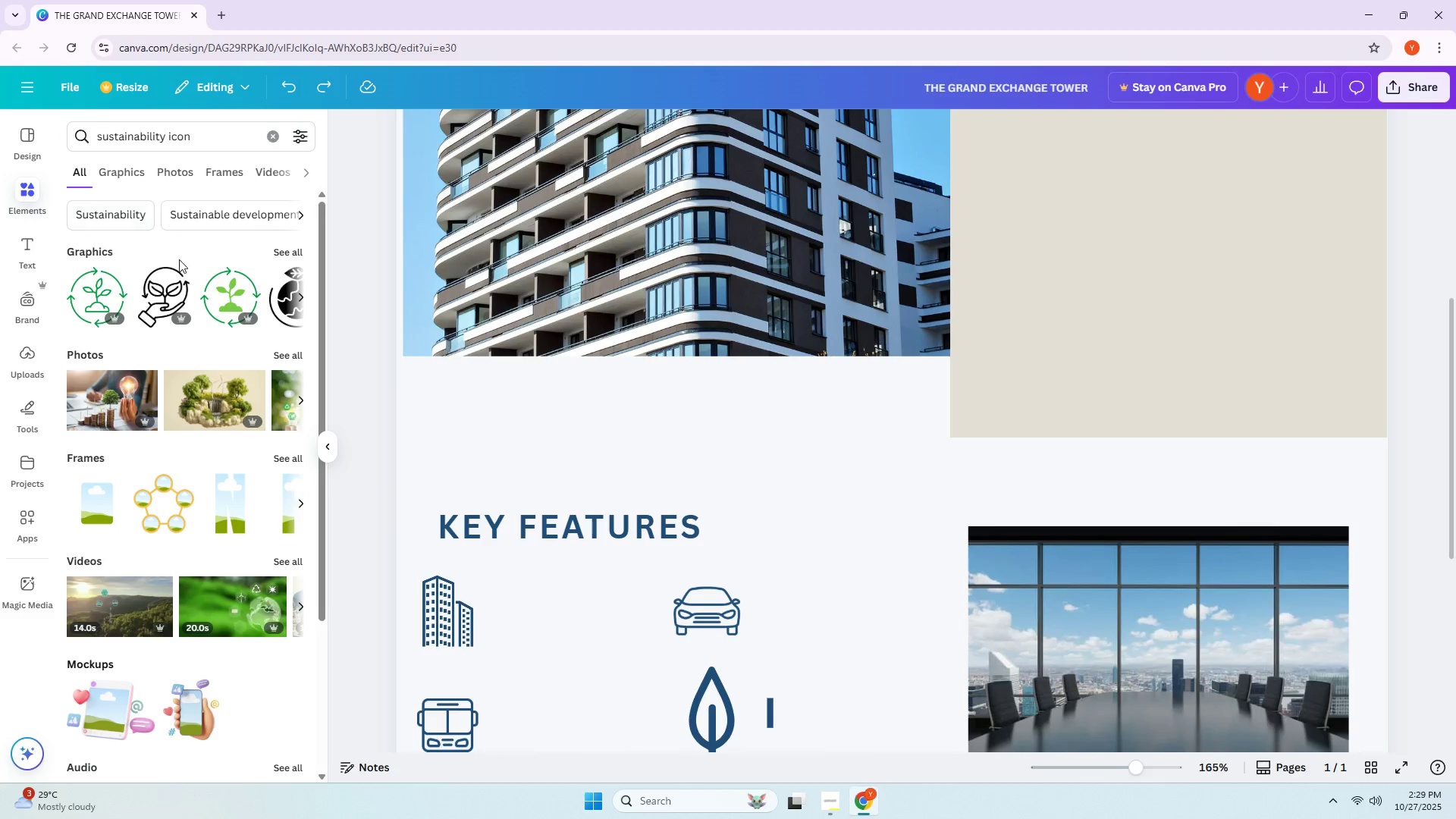 
scroll: coordinate [222, 262], scroll_direction: down, amount: 2.0
 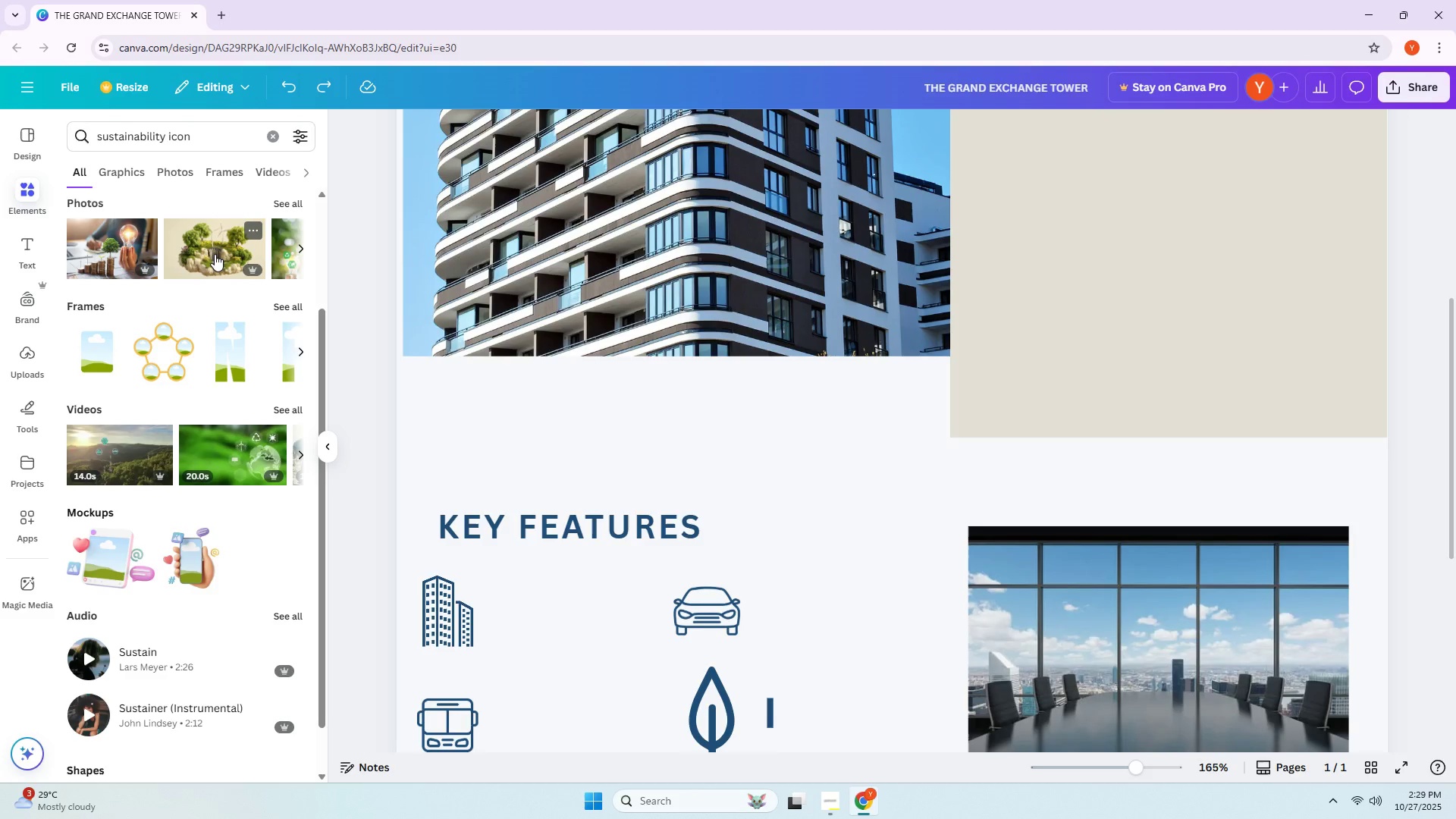 
scroll: coordinate [254, 249], scroll_direction: up, amount: 6.0
 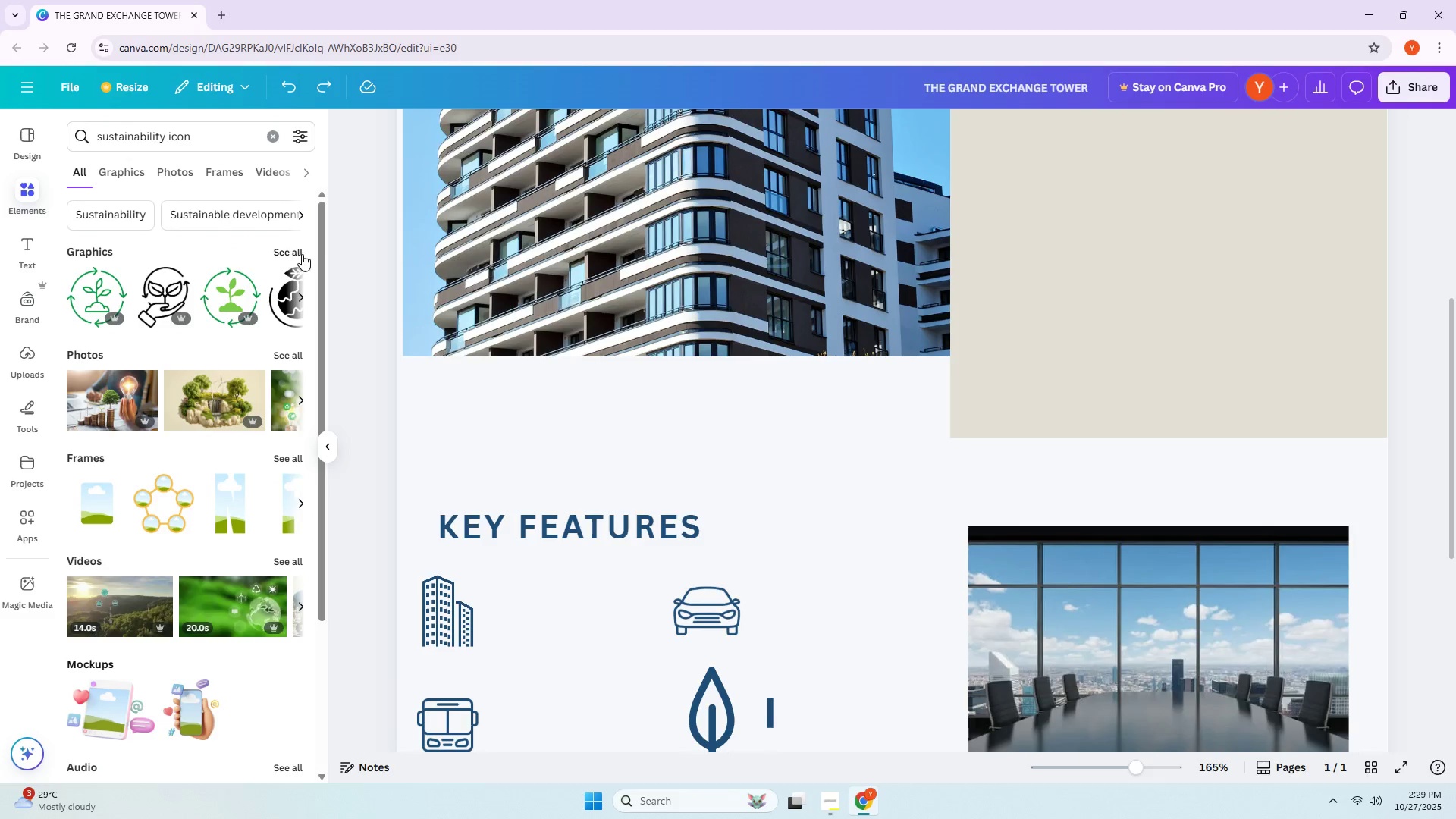 
left_click([296, 255])
 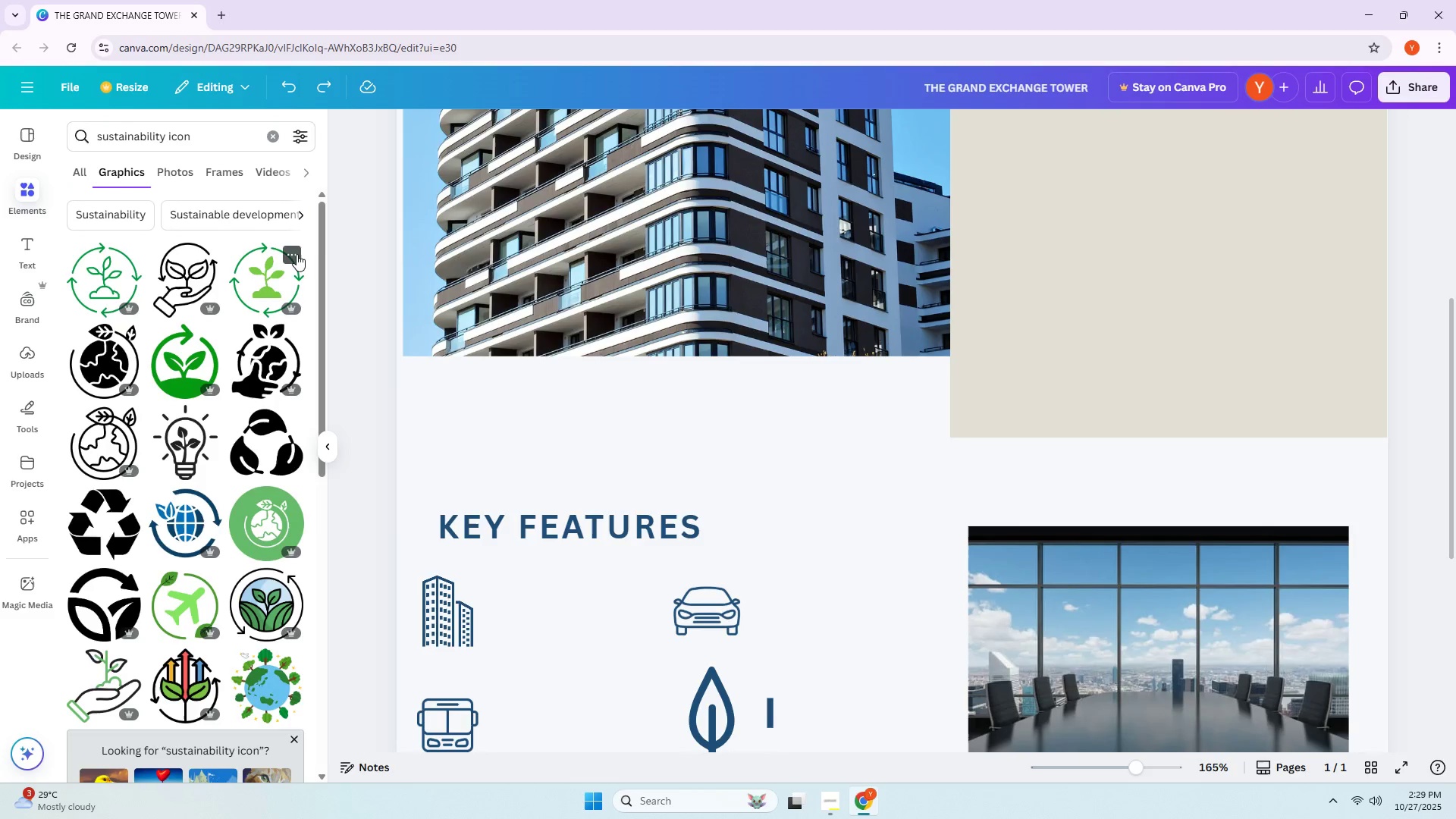 
scroll: coordinate [246, 293], scroll_direction: down, amount: 11.0
 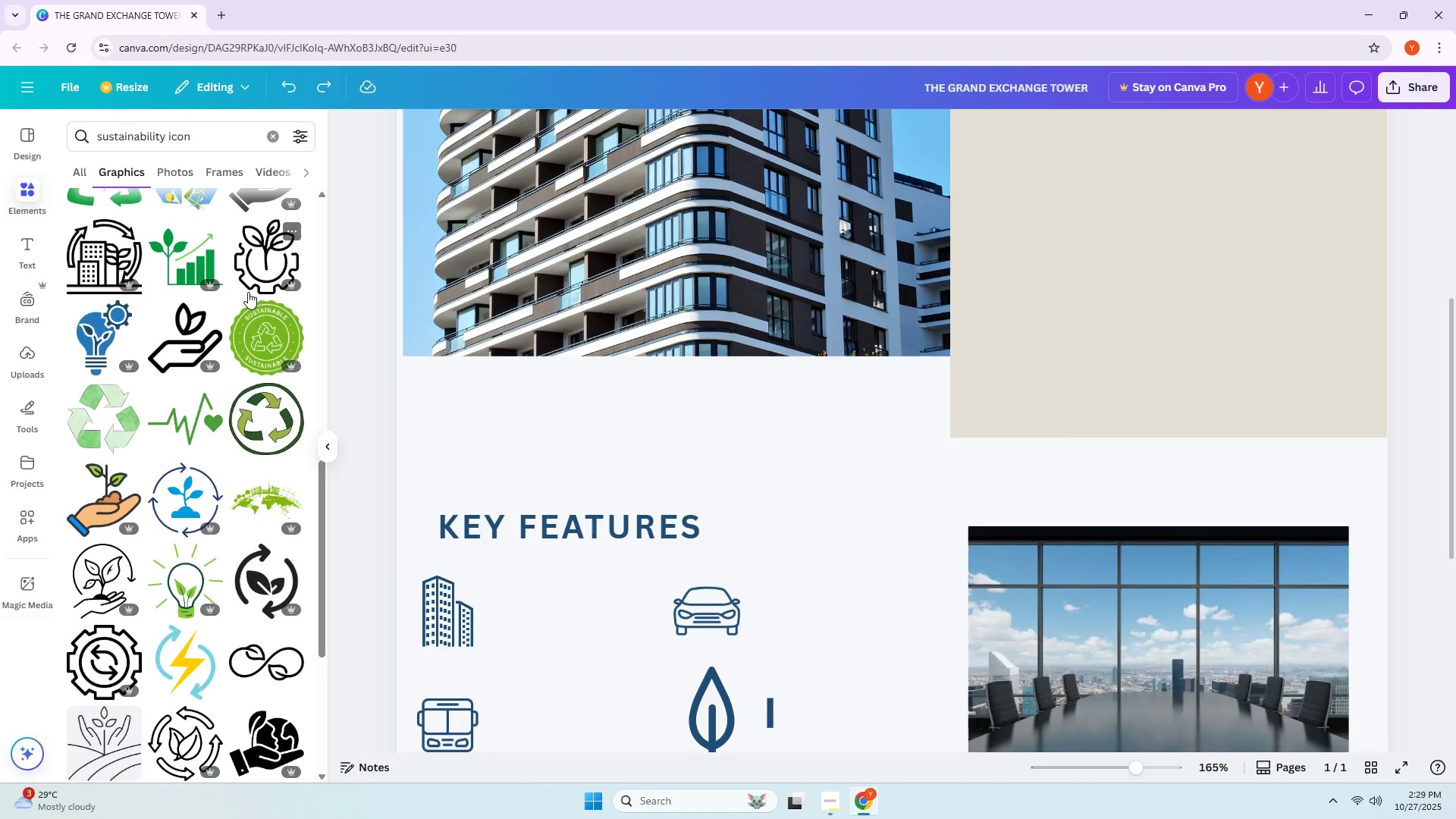 
wait(19.99)
 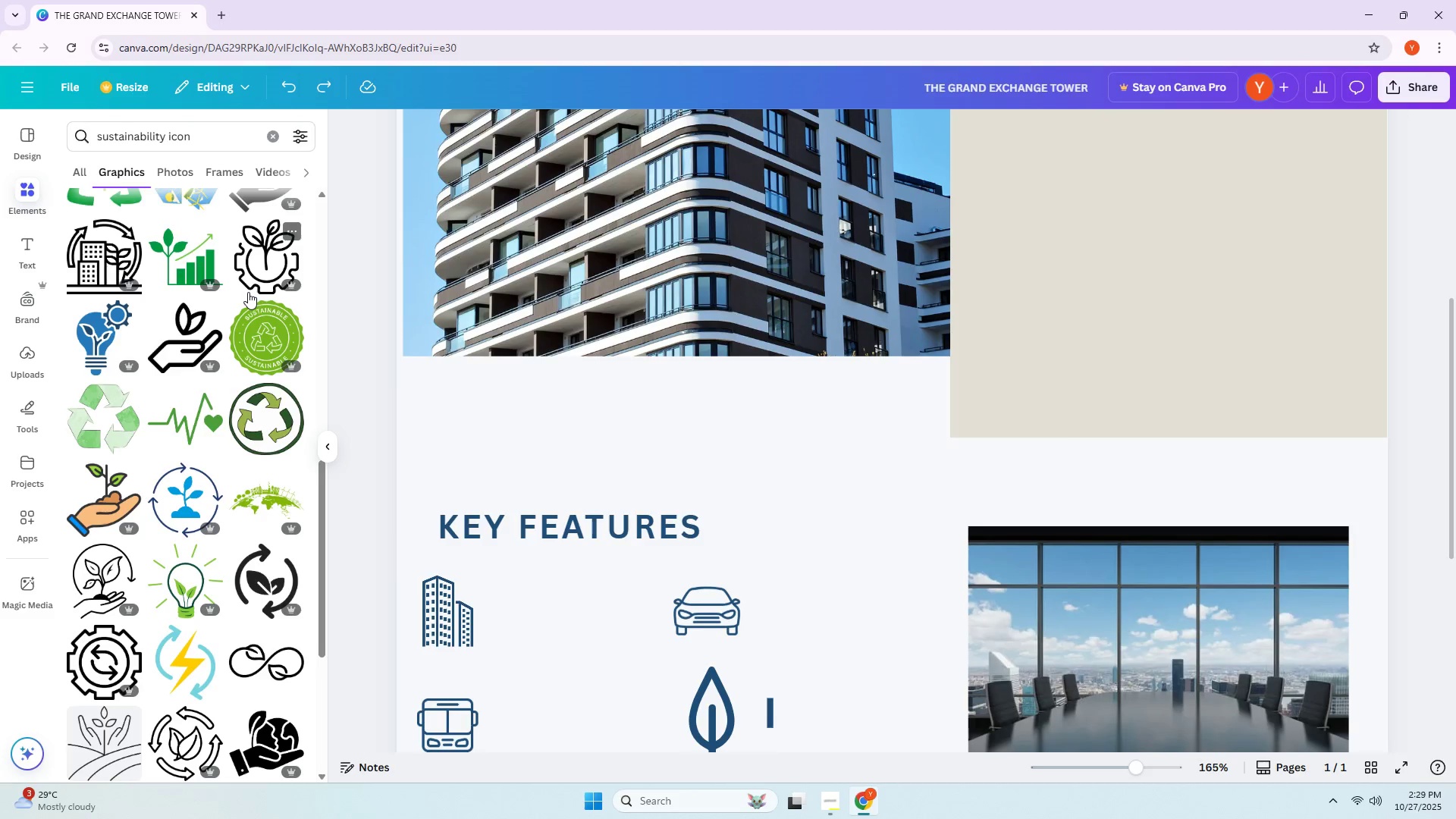 
left_click([701, 704])
 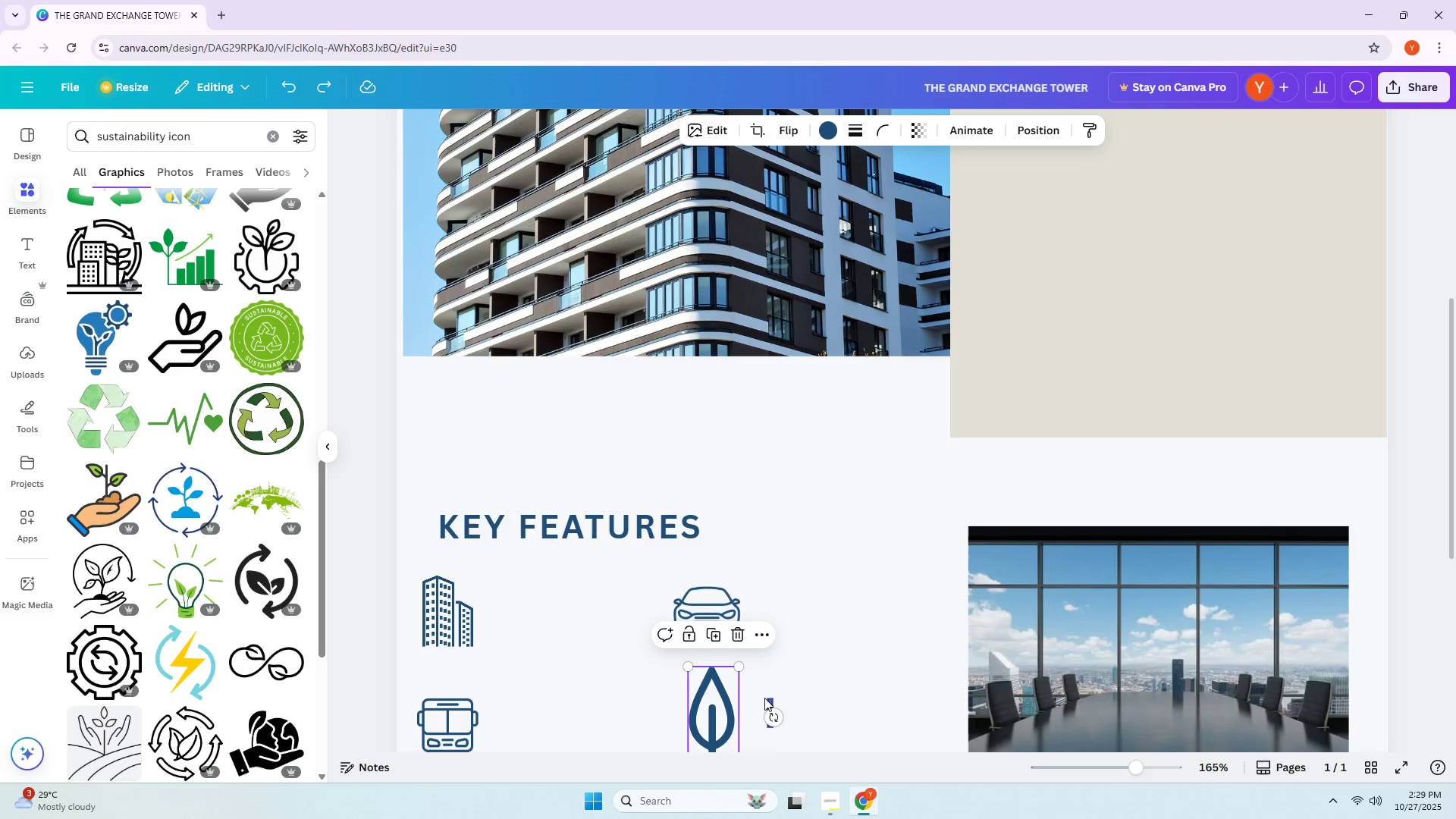 
key(Delete)
 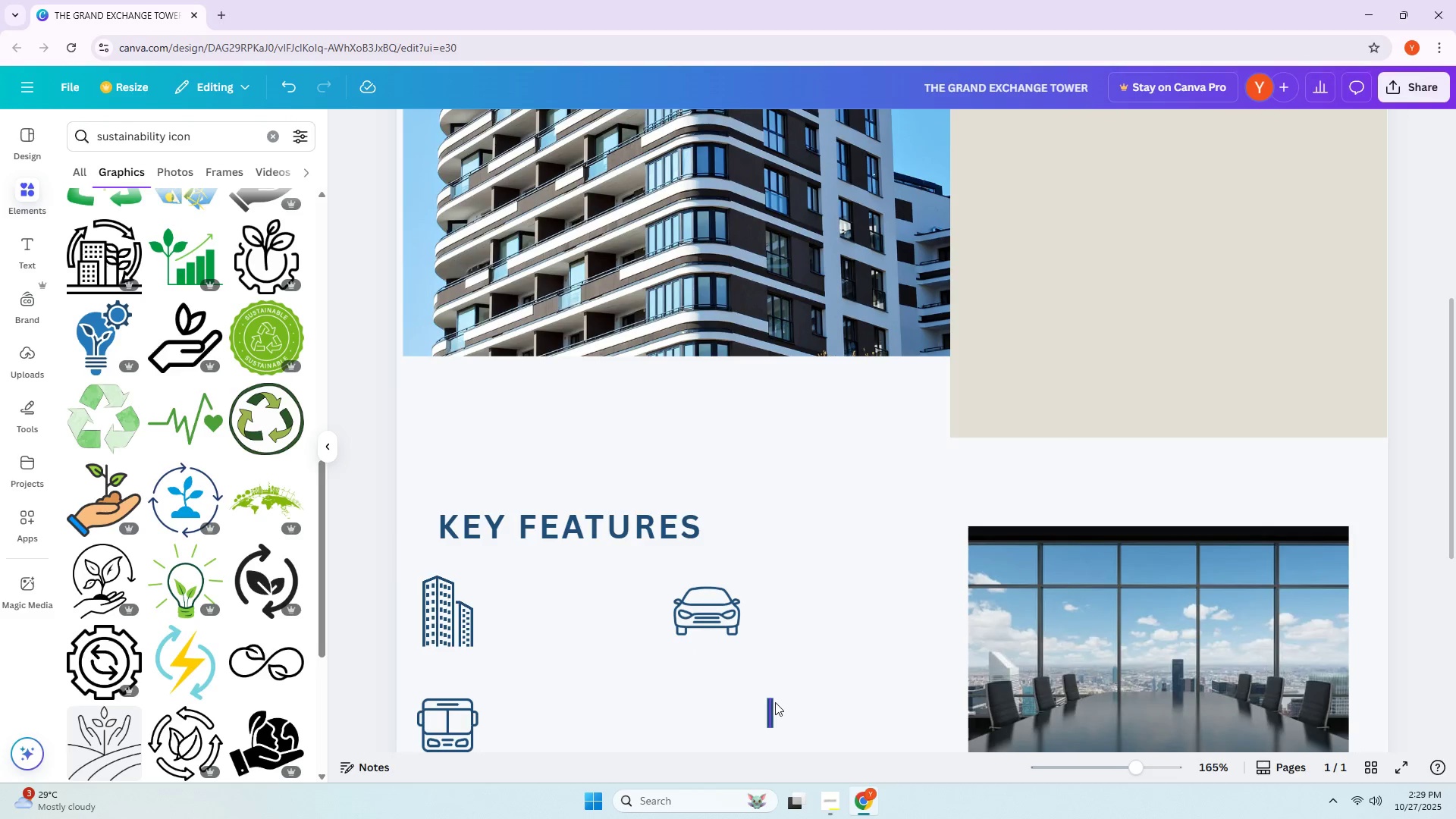 
key(Delete)
 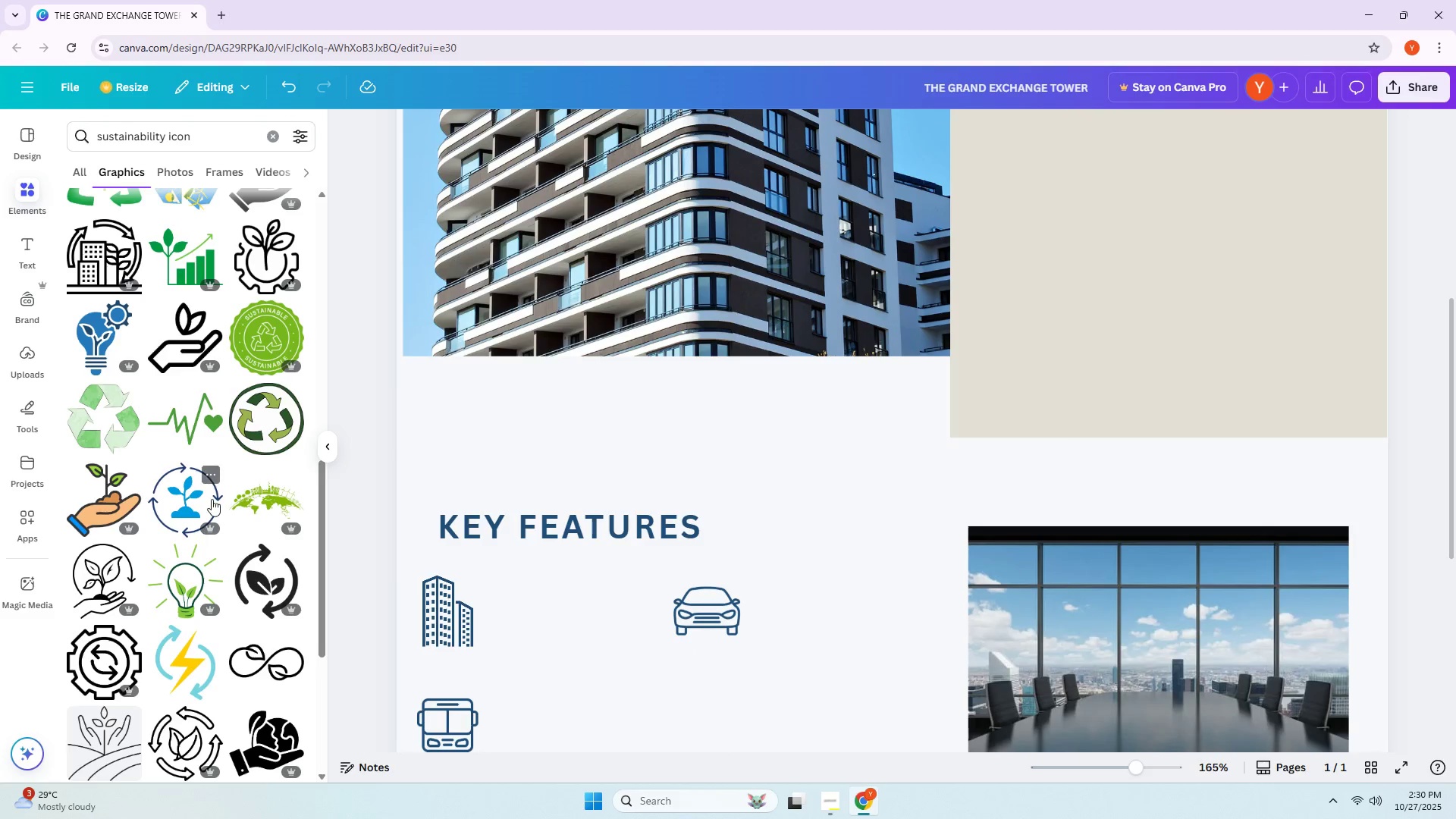 
scroll: coordinate [163, 347], scroll_direction: down, amount: 25.0
 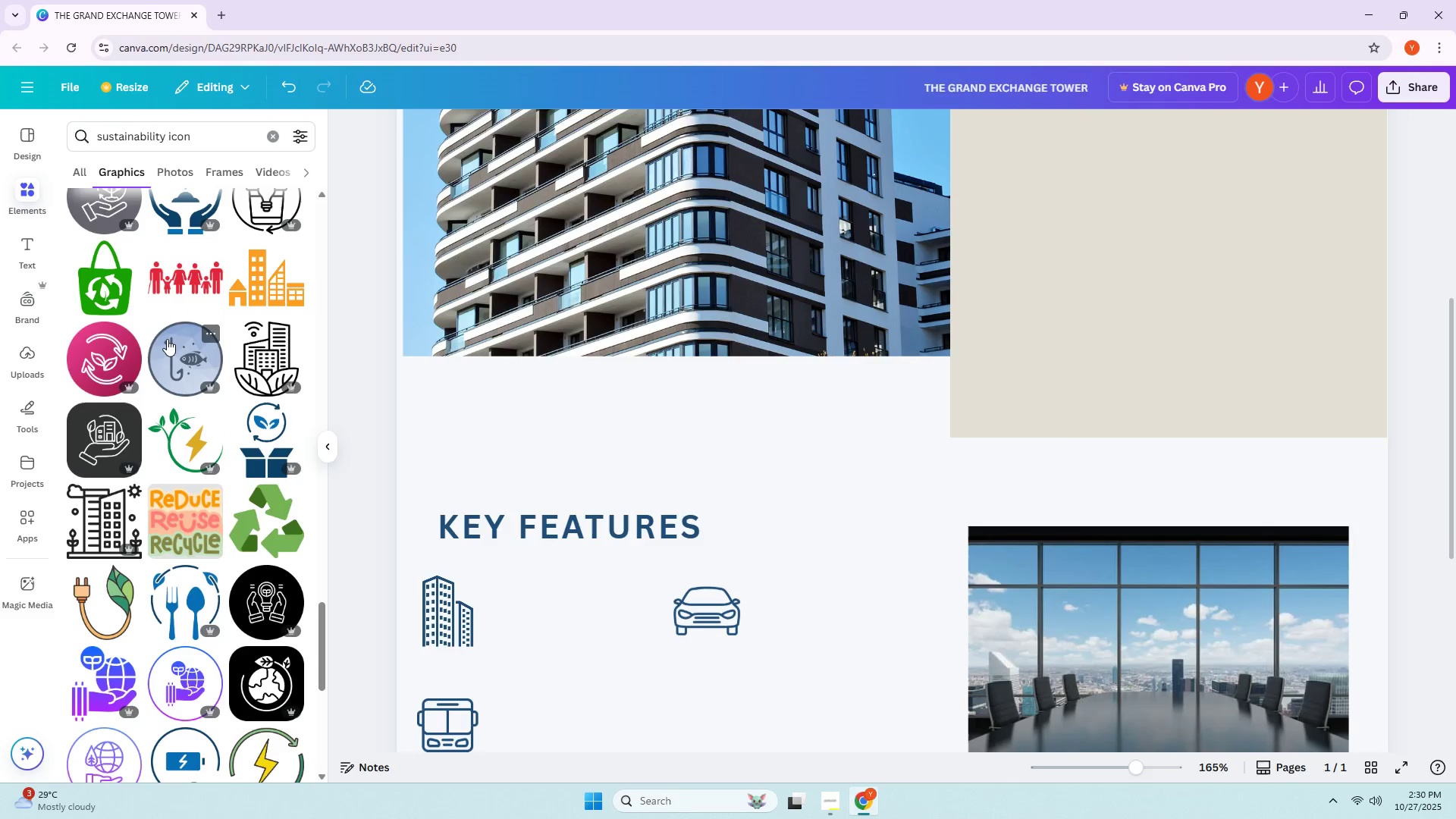 
scroll: coordinate [174, 337], scroll_direction: down, amount: 4.0
 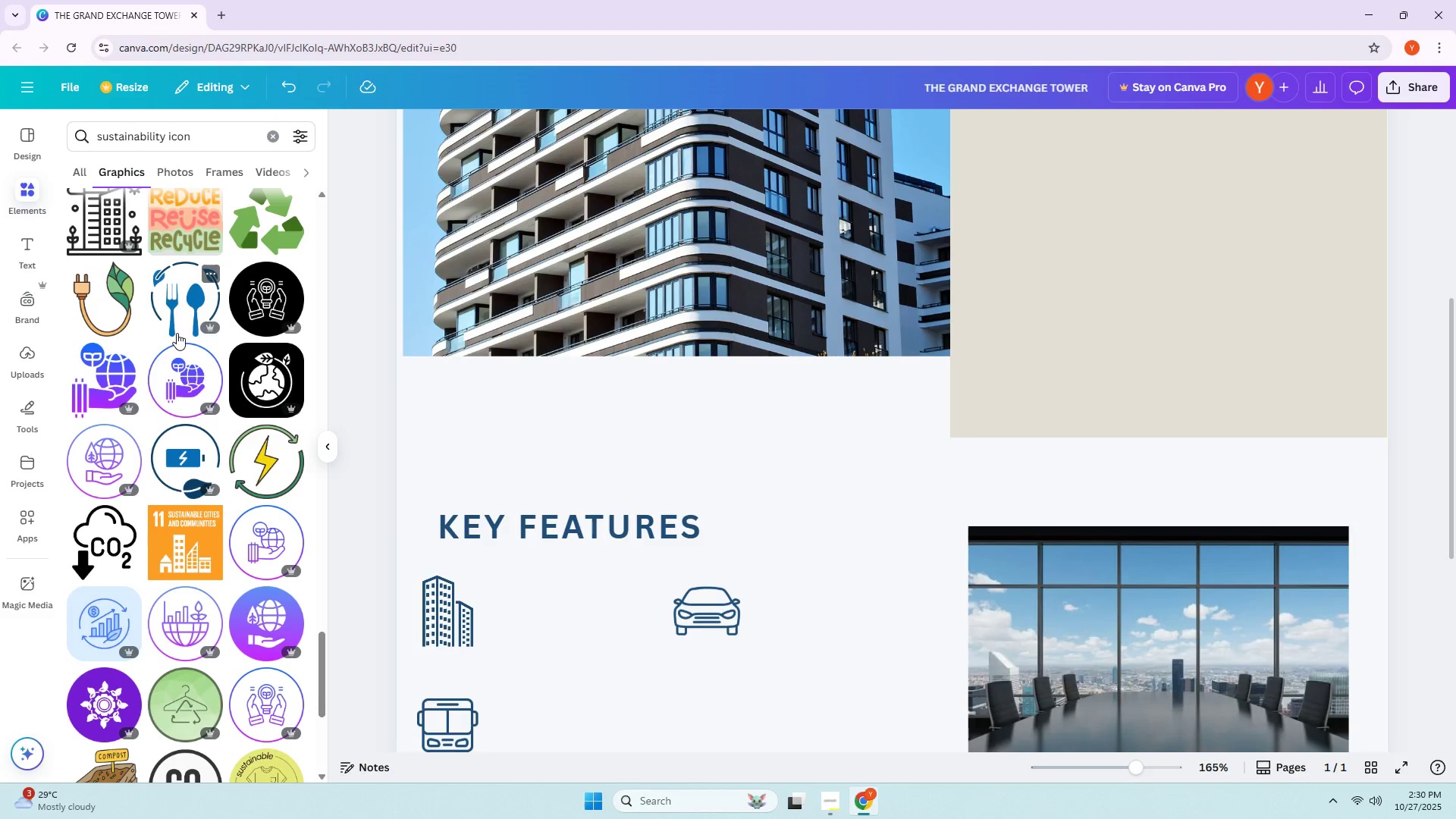 
wait(10.9)
 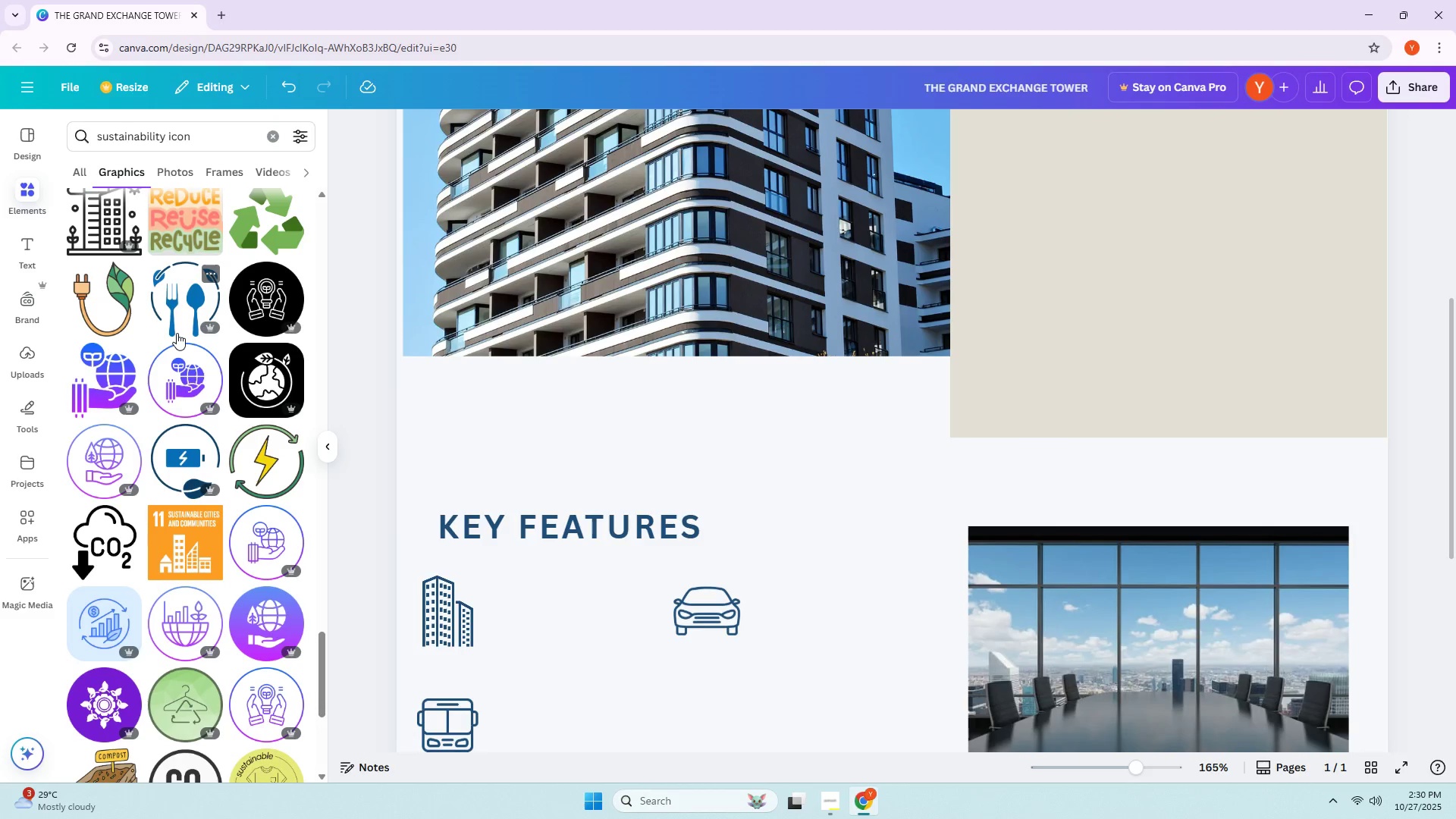 
scroll: coordinate [173, 448], scroll_direction: down, amount: 3.0
 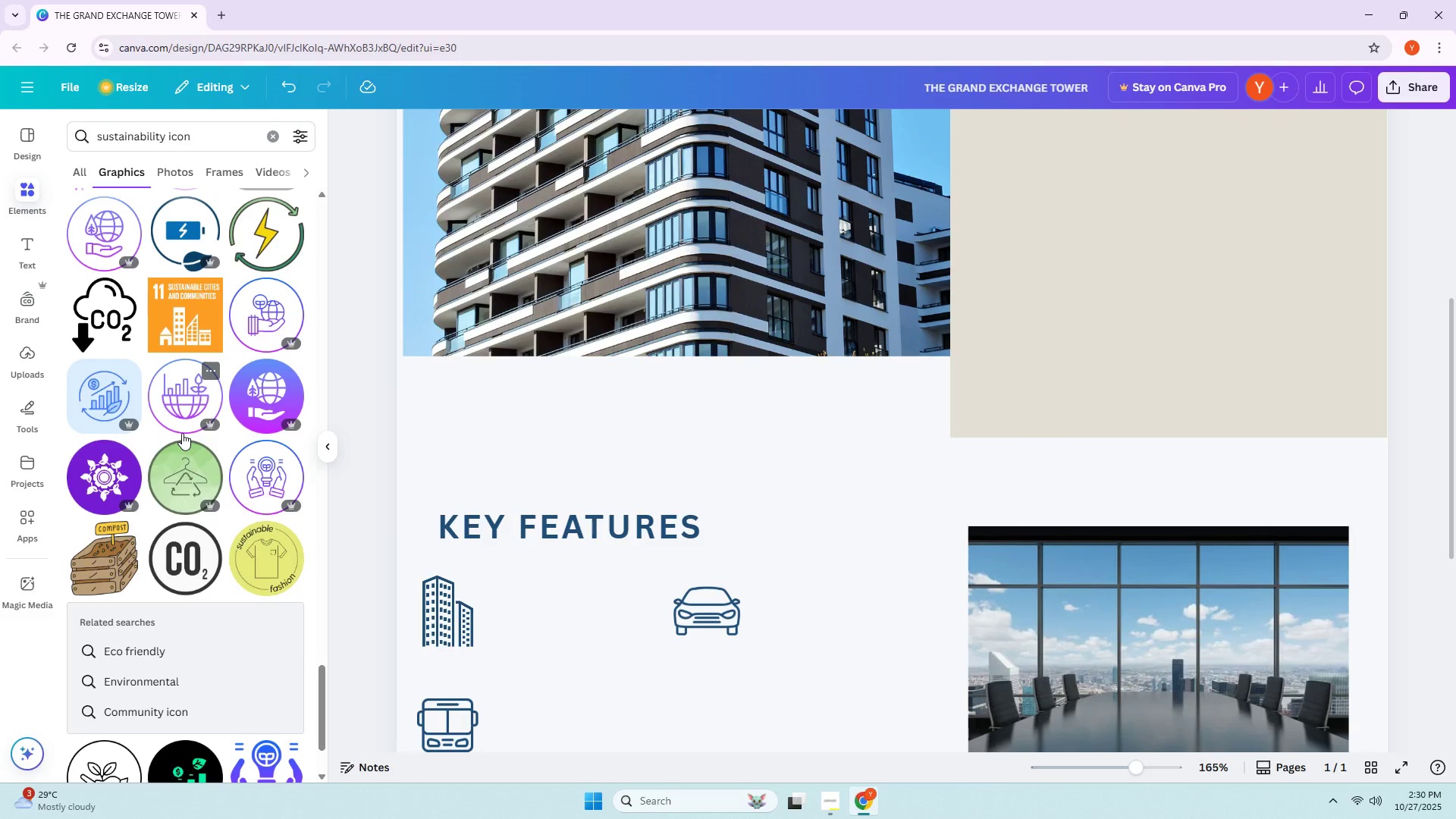 
wait(5.44)
 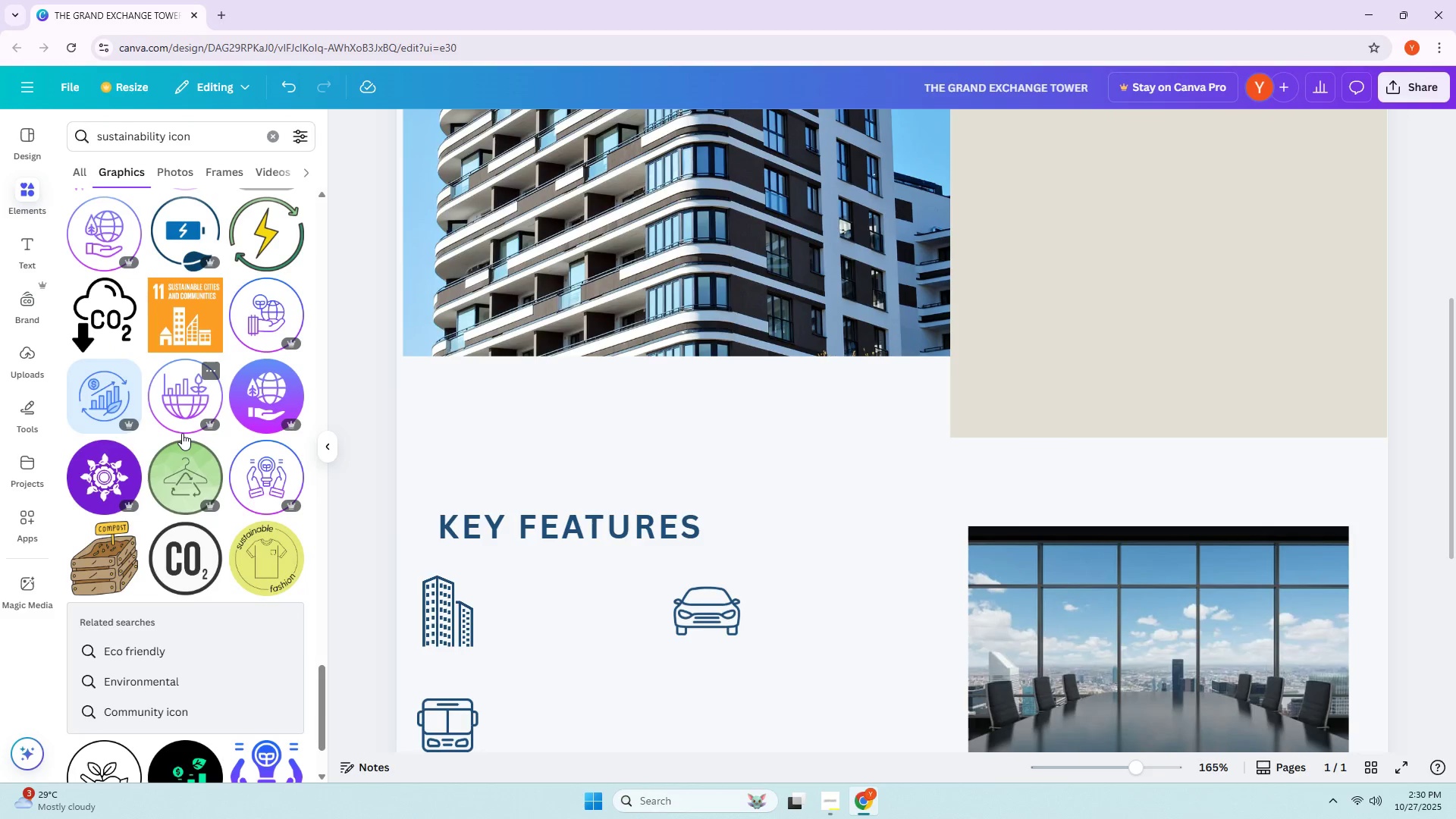 
scroll: coordinate [228, 471], scroll_direction: down, amount: 20.0
 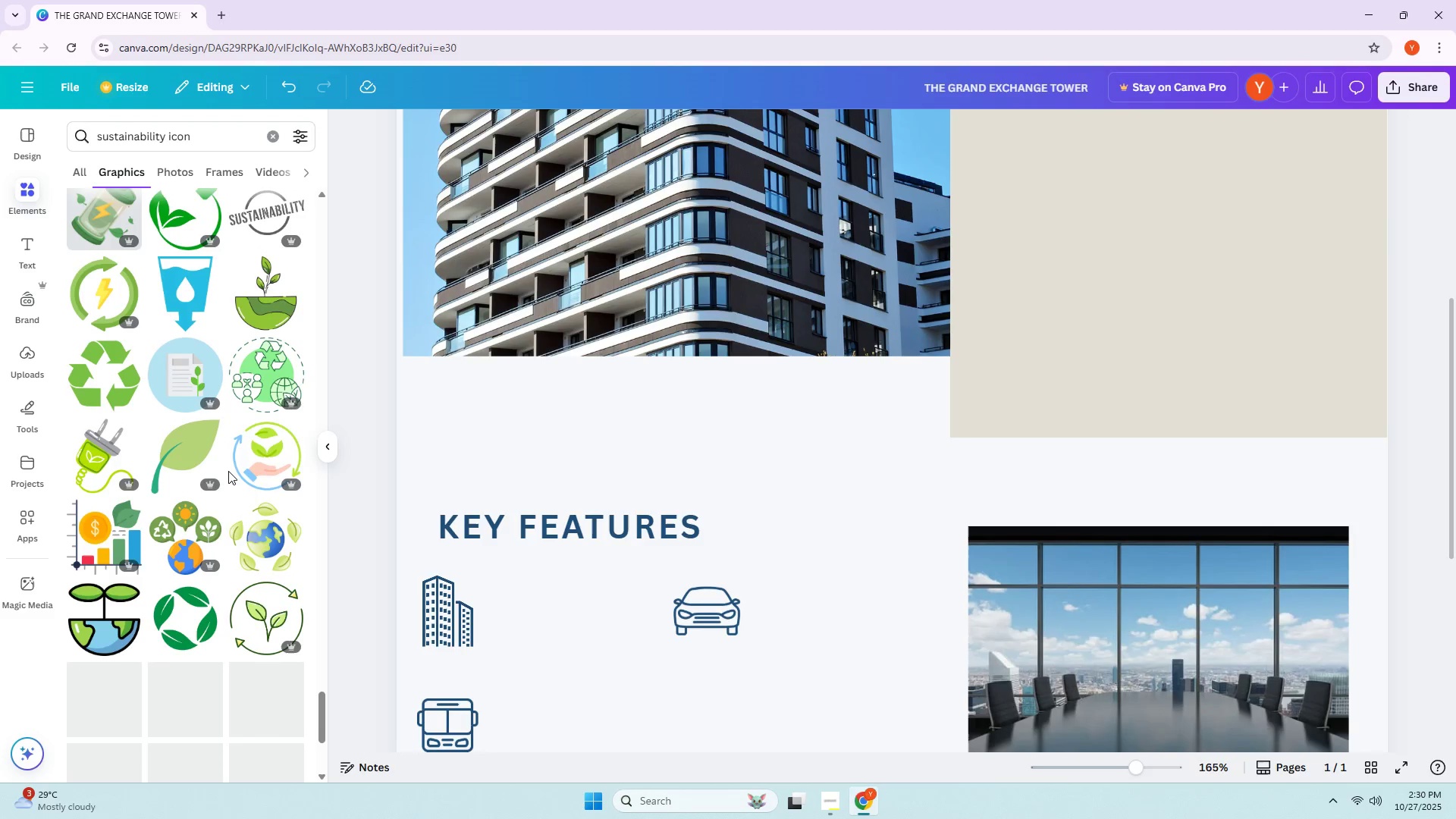 
scroll: coordinate [238, 454], scroll_direction: down, amount: 26.0
 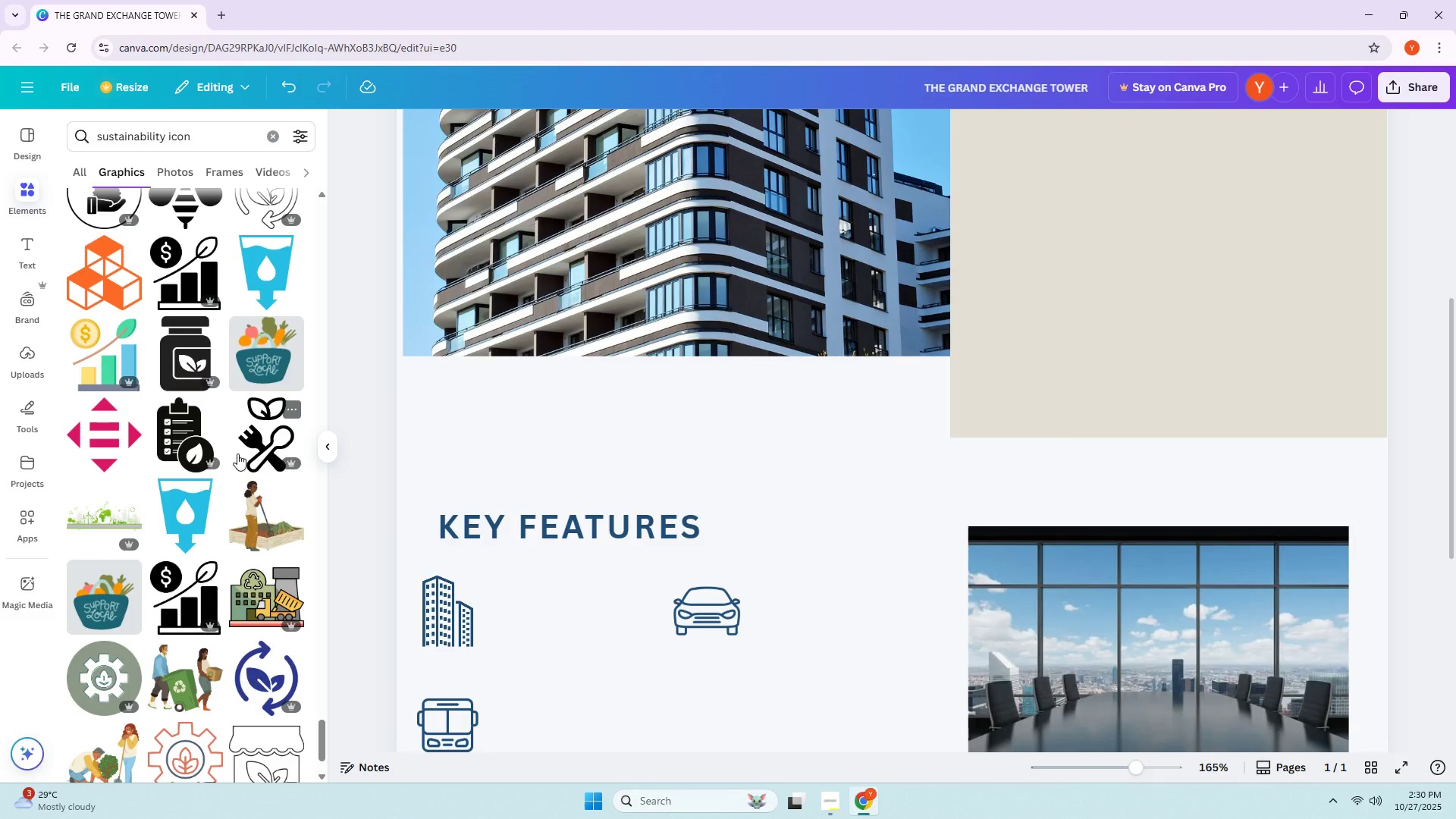 
scroll: coordinate [223, 342], scroll_direction: down, amount: 10.0
 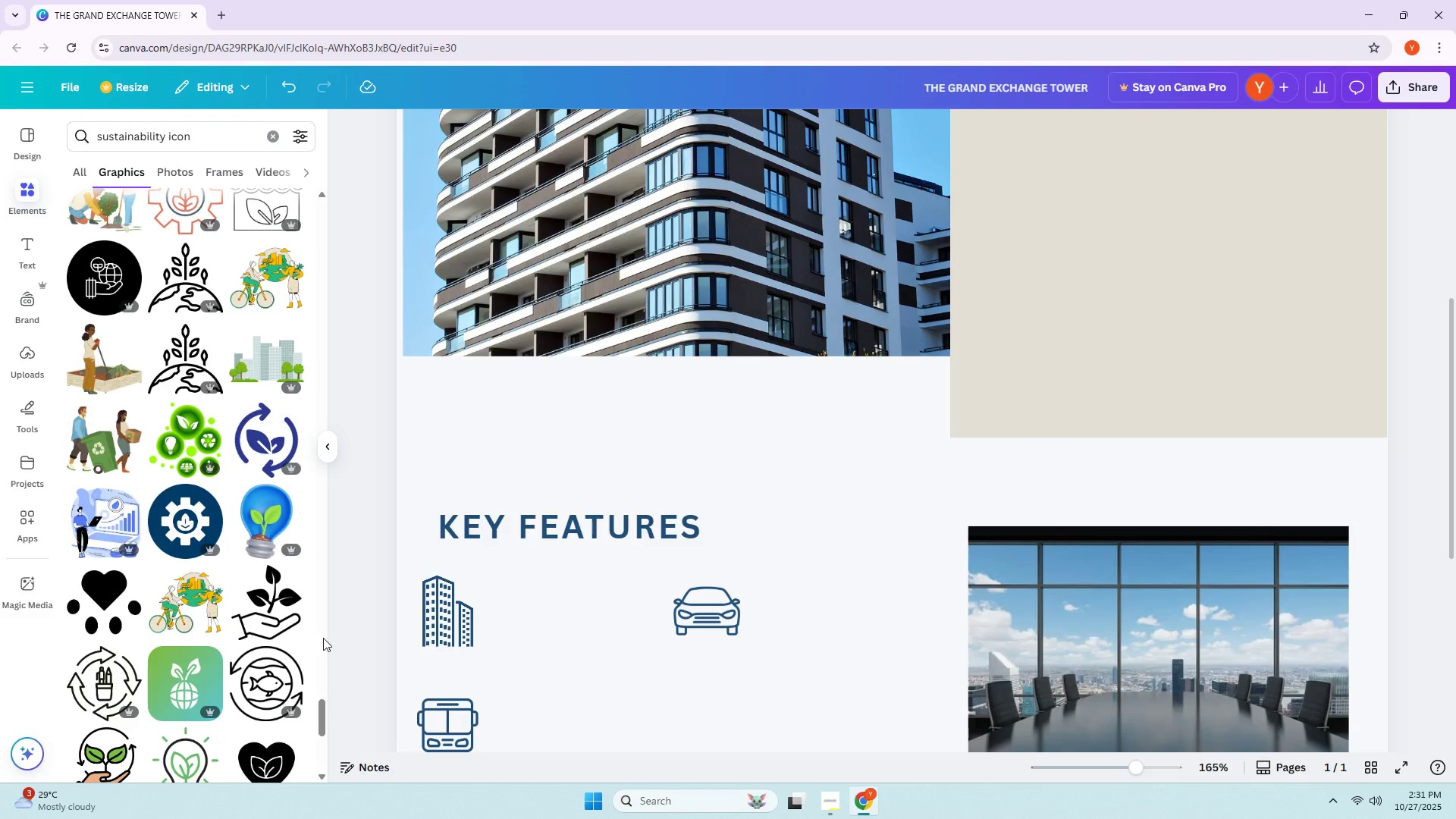 
left_click_drag(start_coordinate=[322, 723], to_coordinate=[337, 209])
 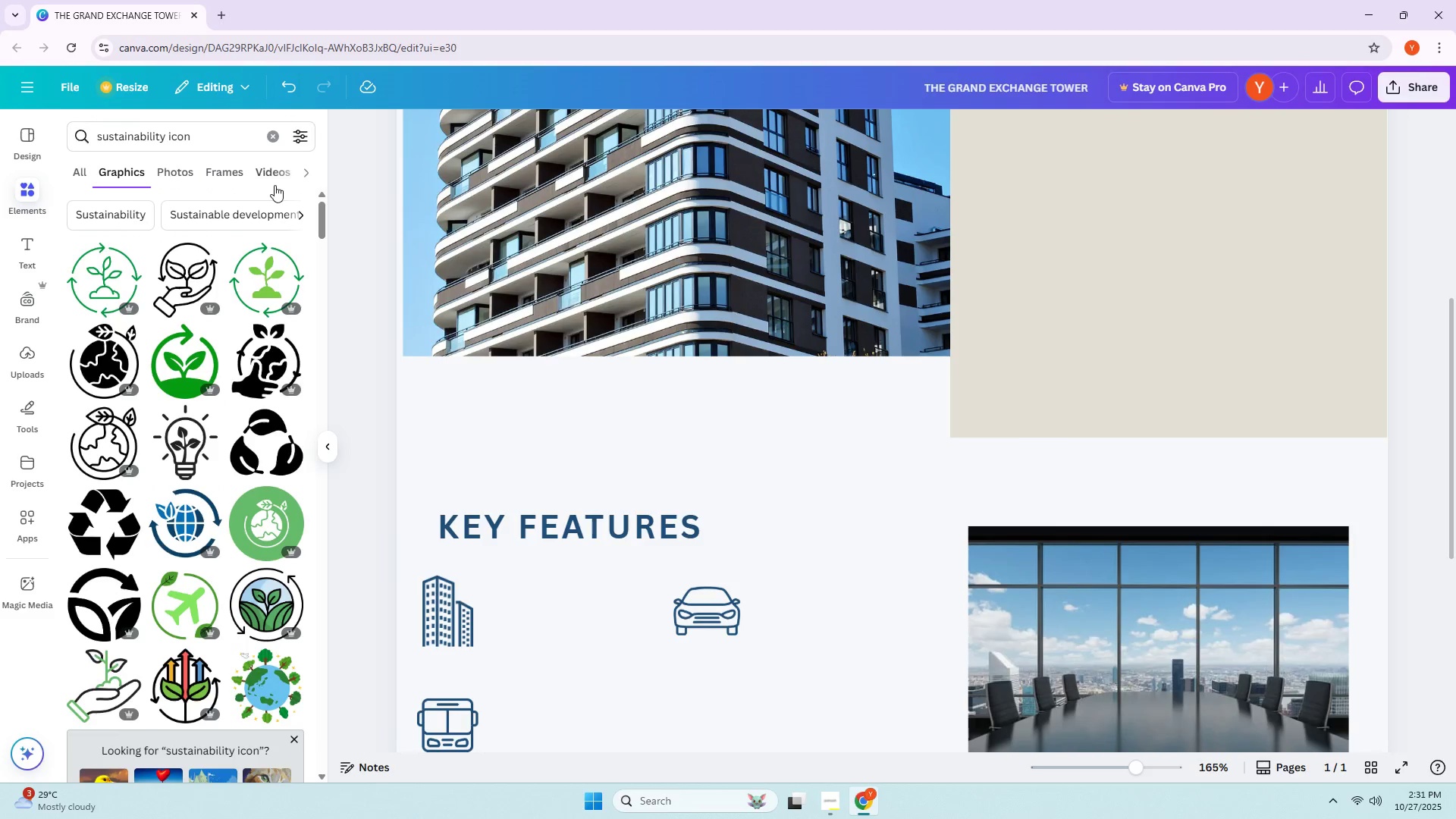 
mouse_move([215, 279])
 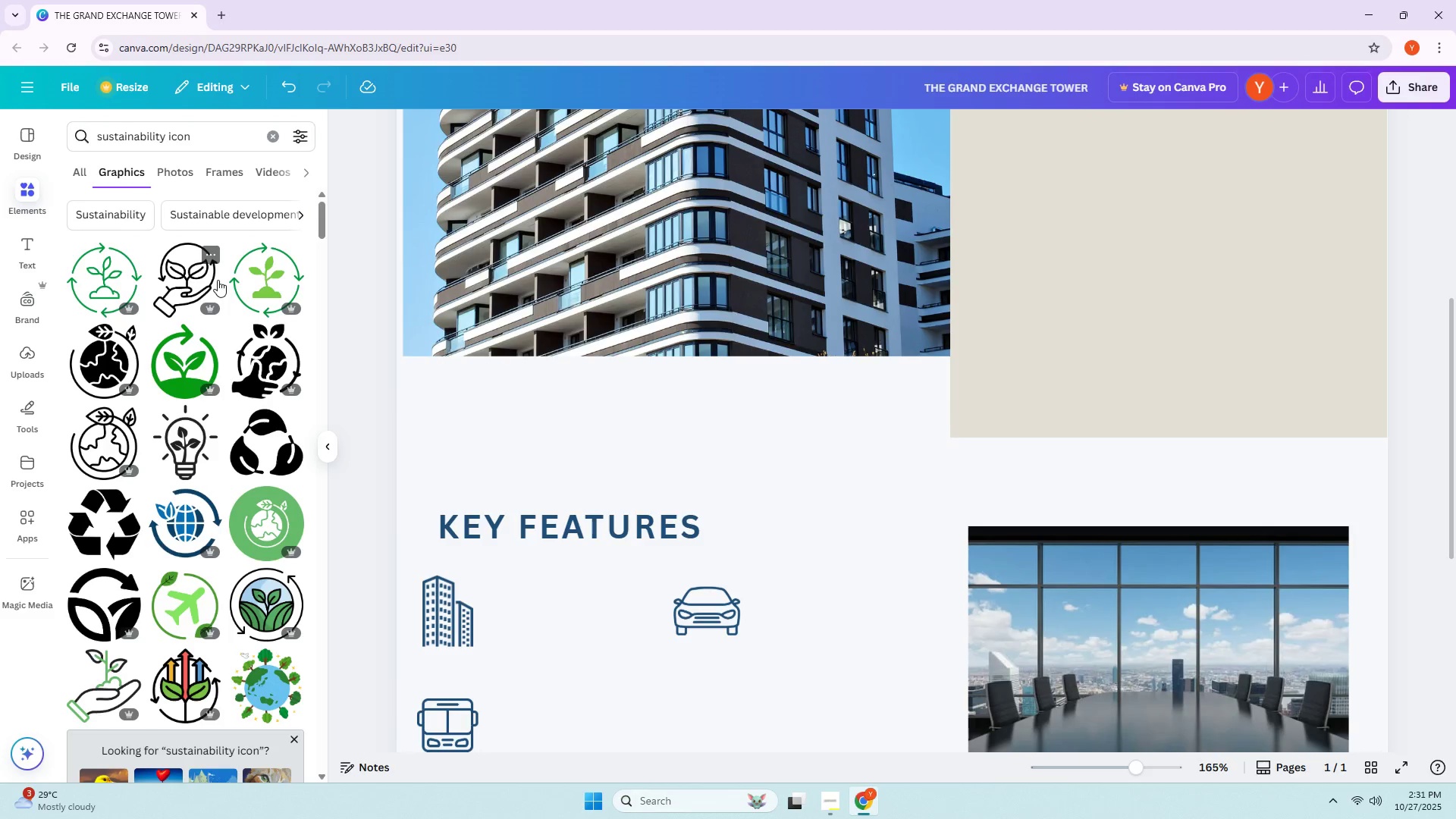 
scroll: coordinate [174, 323], scroll_direction: down, amount: 13.0
 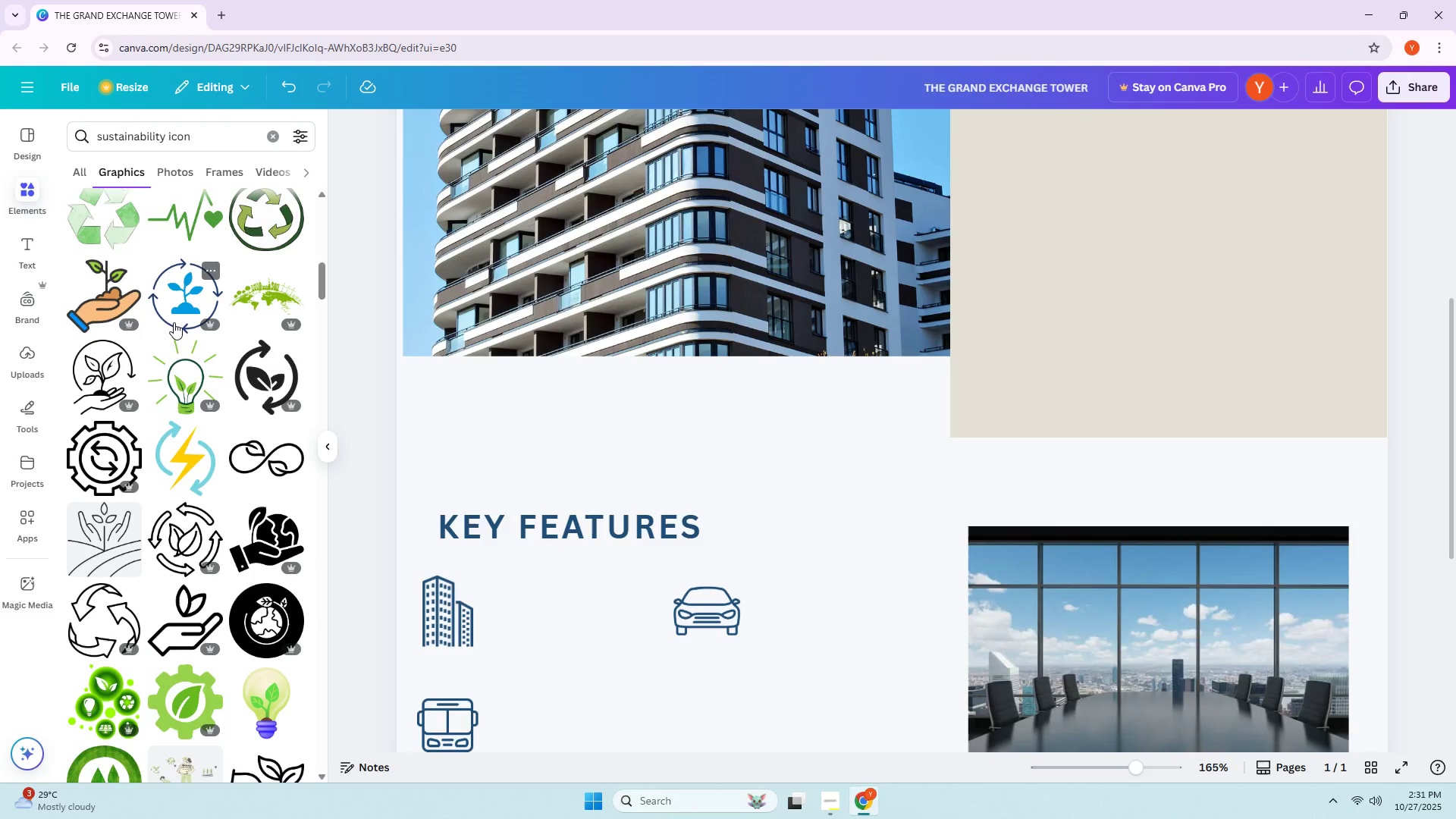 
scroll: coordinate [176, 329], scroll_direction: down, amount: 9.0
 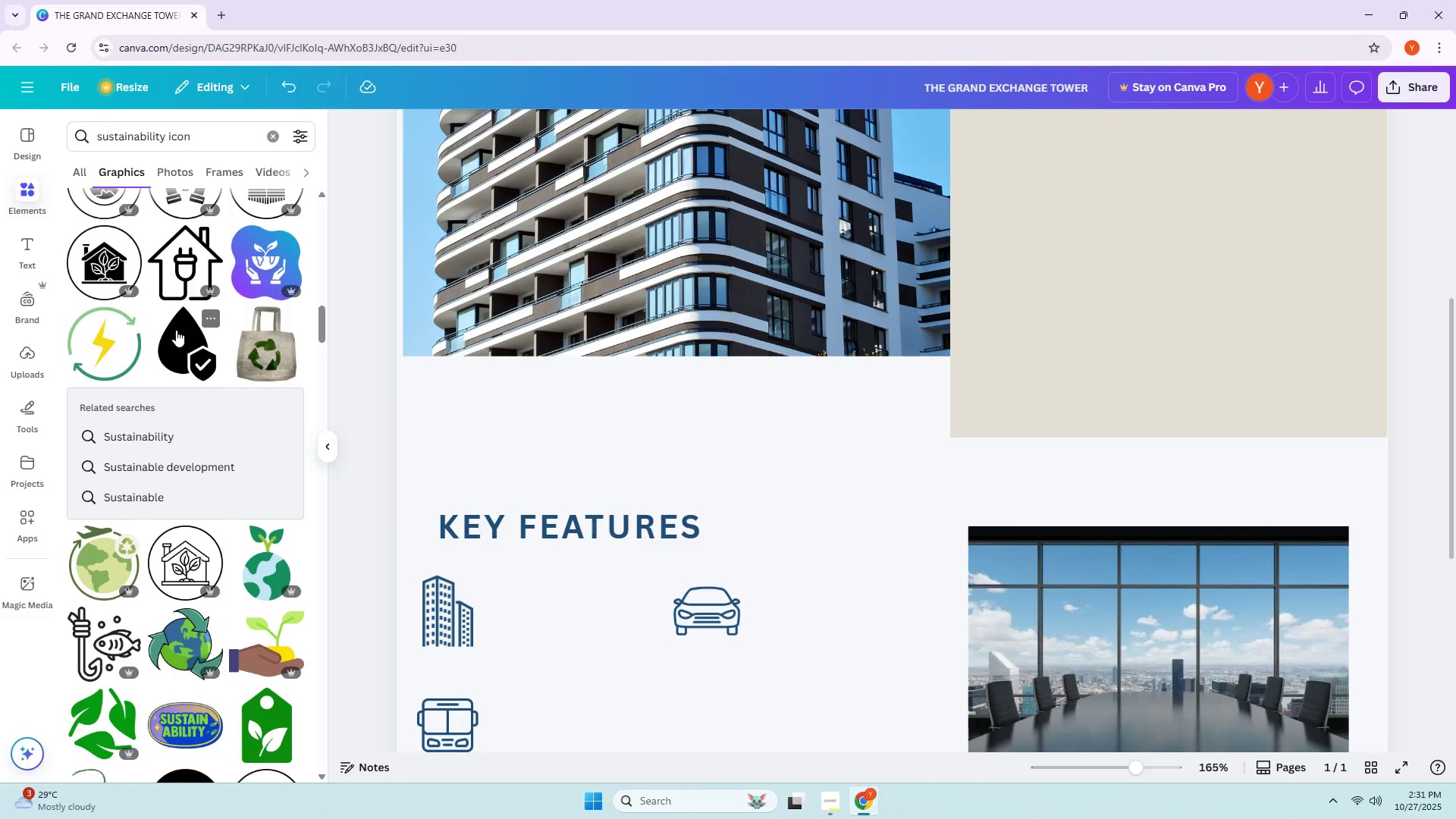 
scroll: coordinate [176, 320], scroll_direction: down, amount: 15.0
 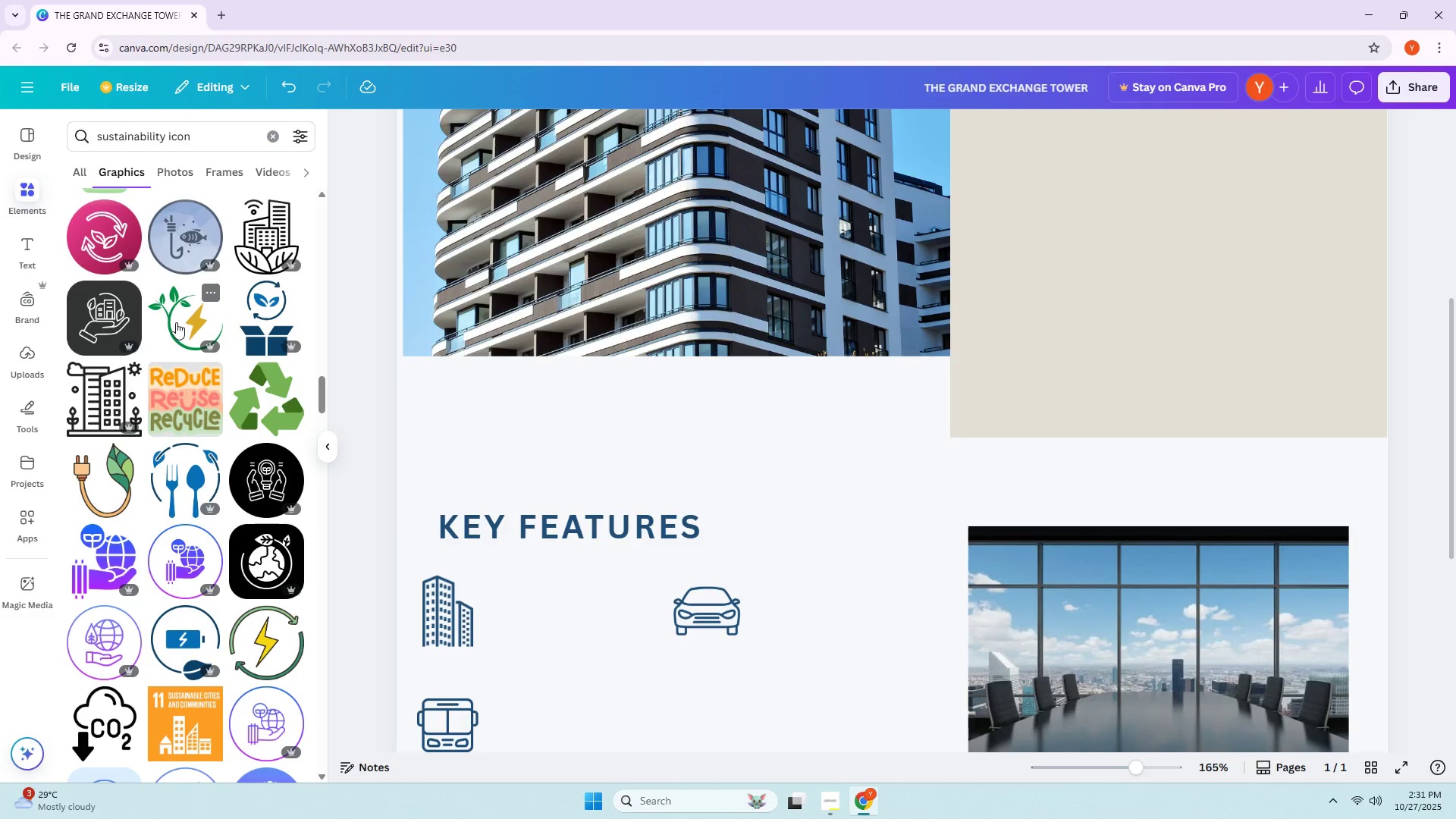 
scroll: coordinate [175, 329], scroll_direction: down, amount: 12.0
 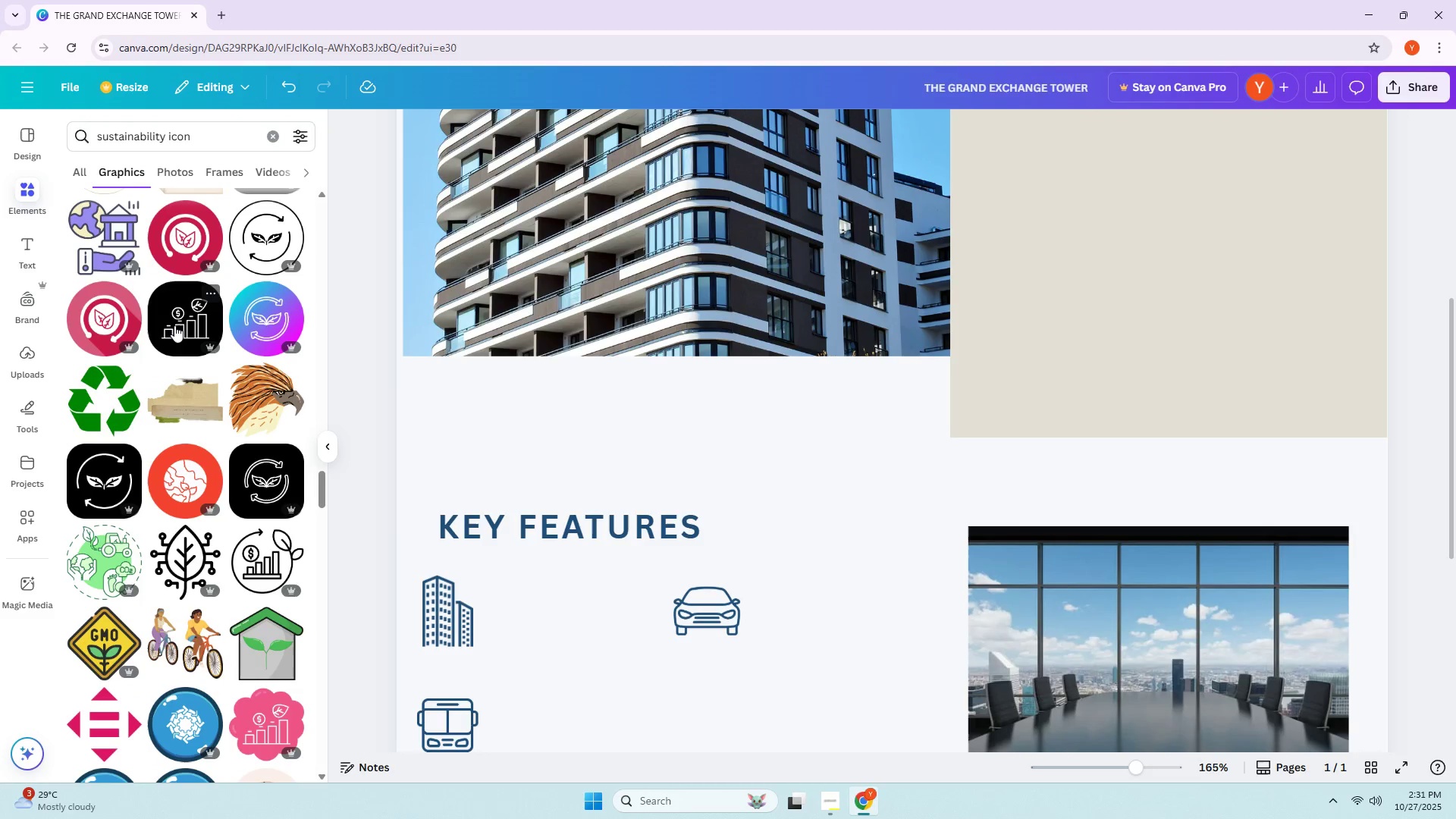 
scroll: coordinate [174, 327], scroll_direction: down, amount: 17.0
 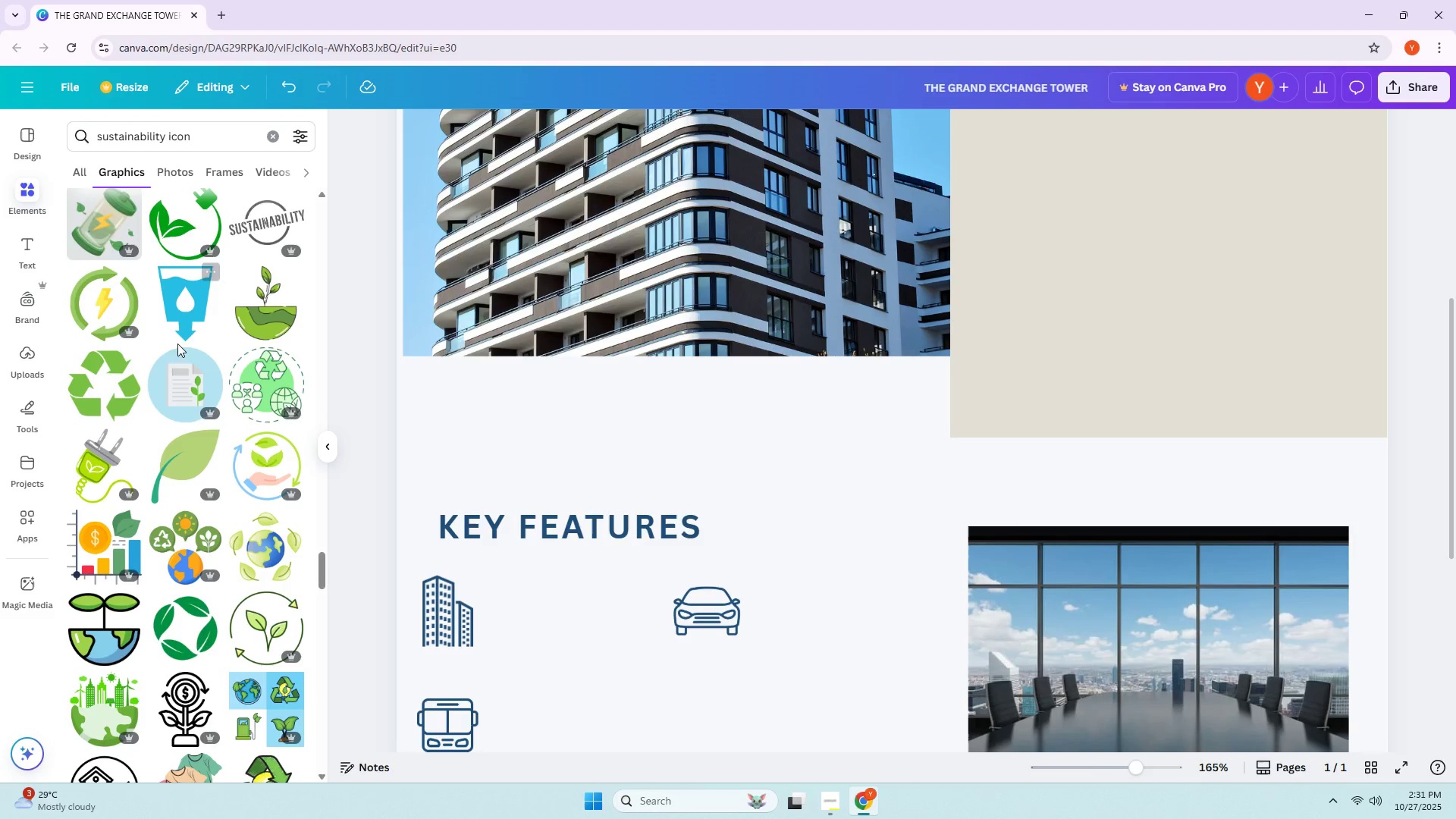 
scroll: coordinate [180, 379], scroll_direction: down, amount: 7.0
 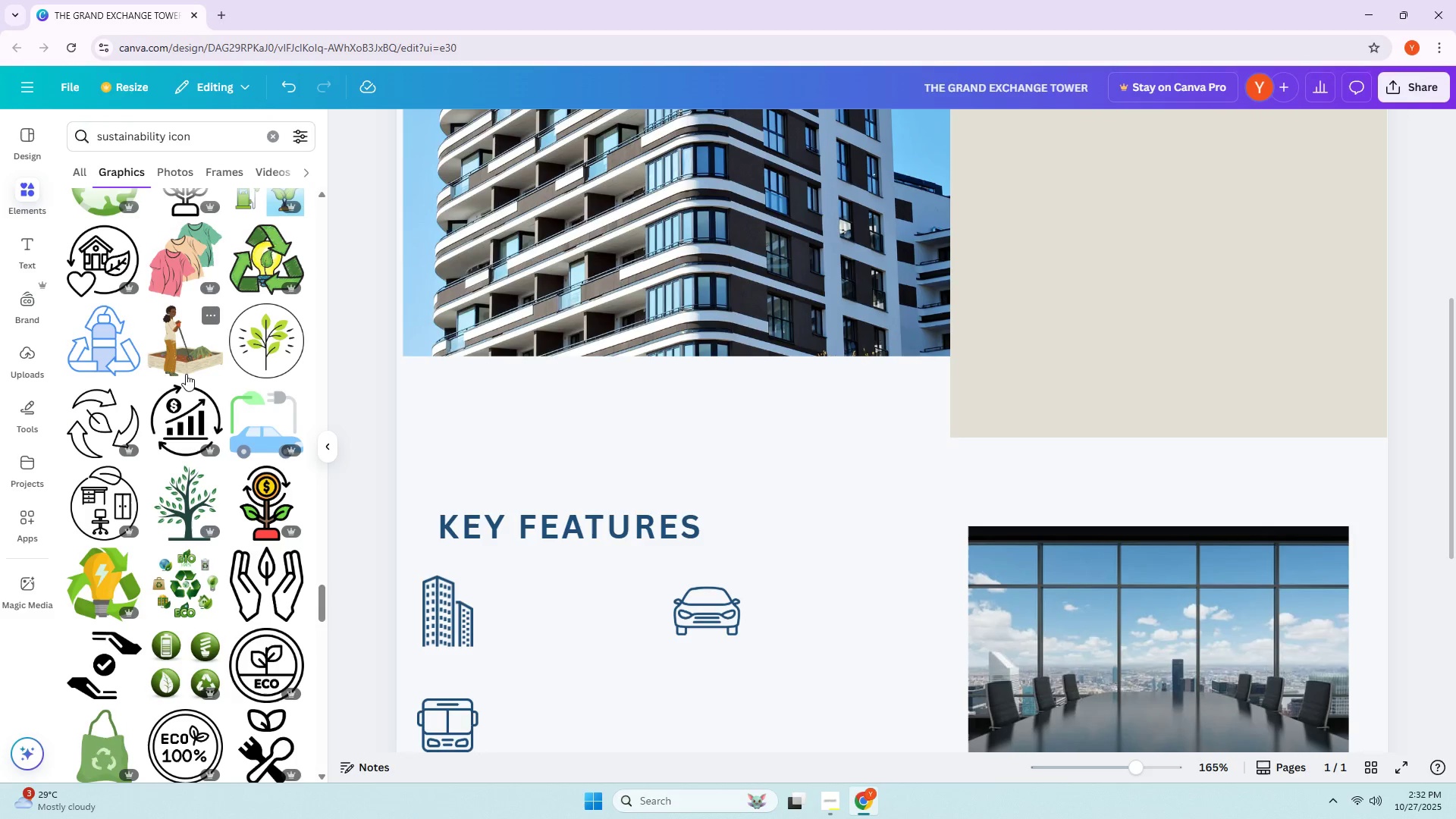 
wait(12.28)
 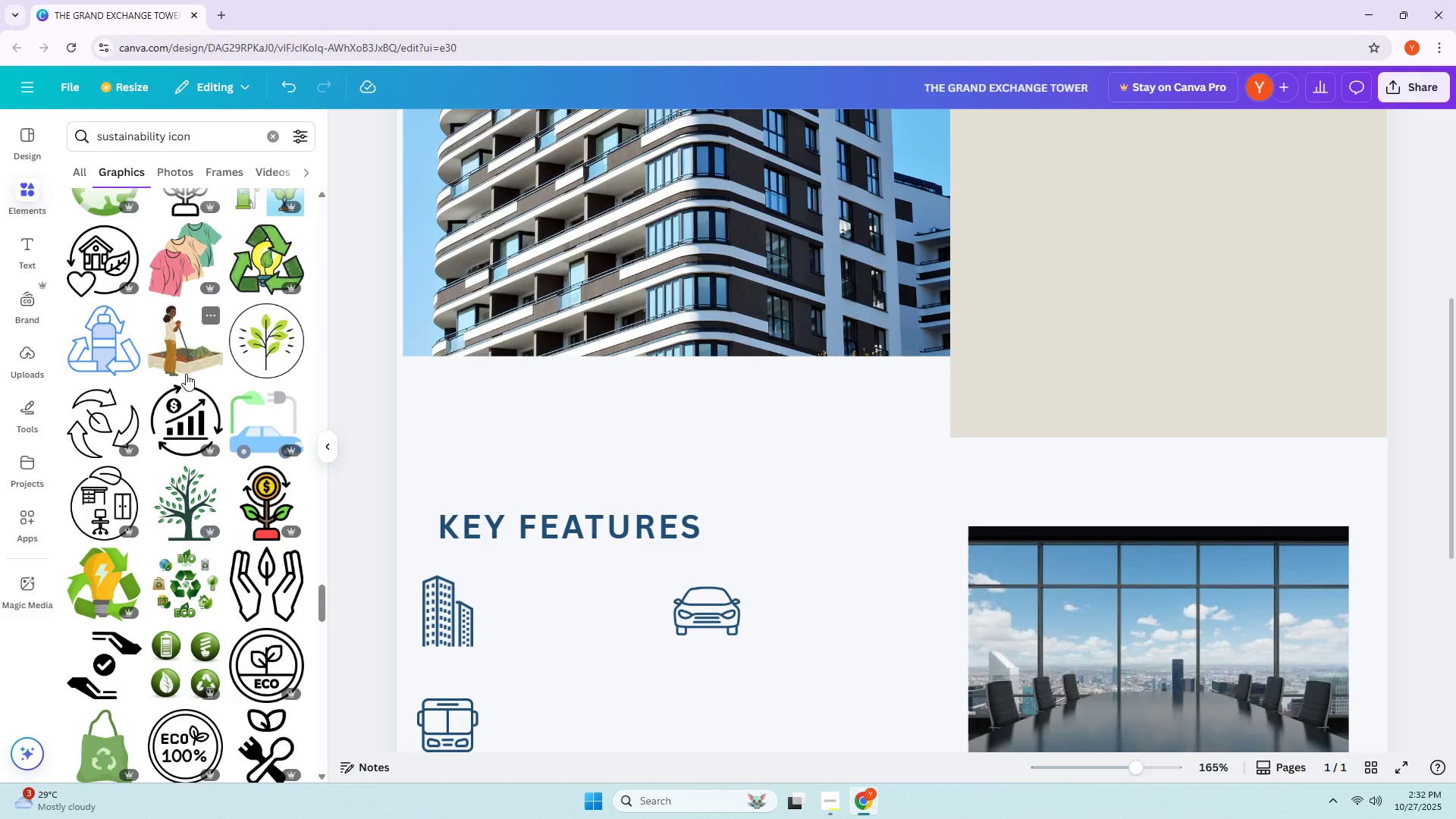 
scroll: coordinate [198, 391], scroll_direction: down, amount: 13.0
 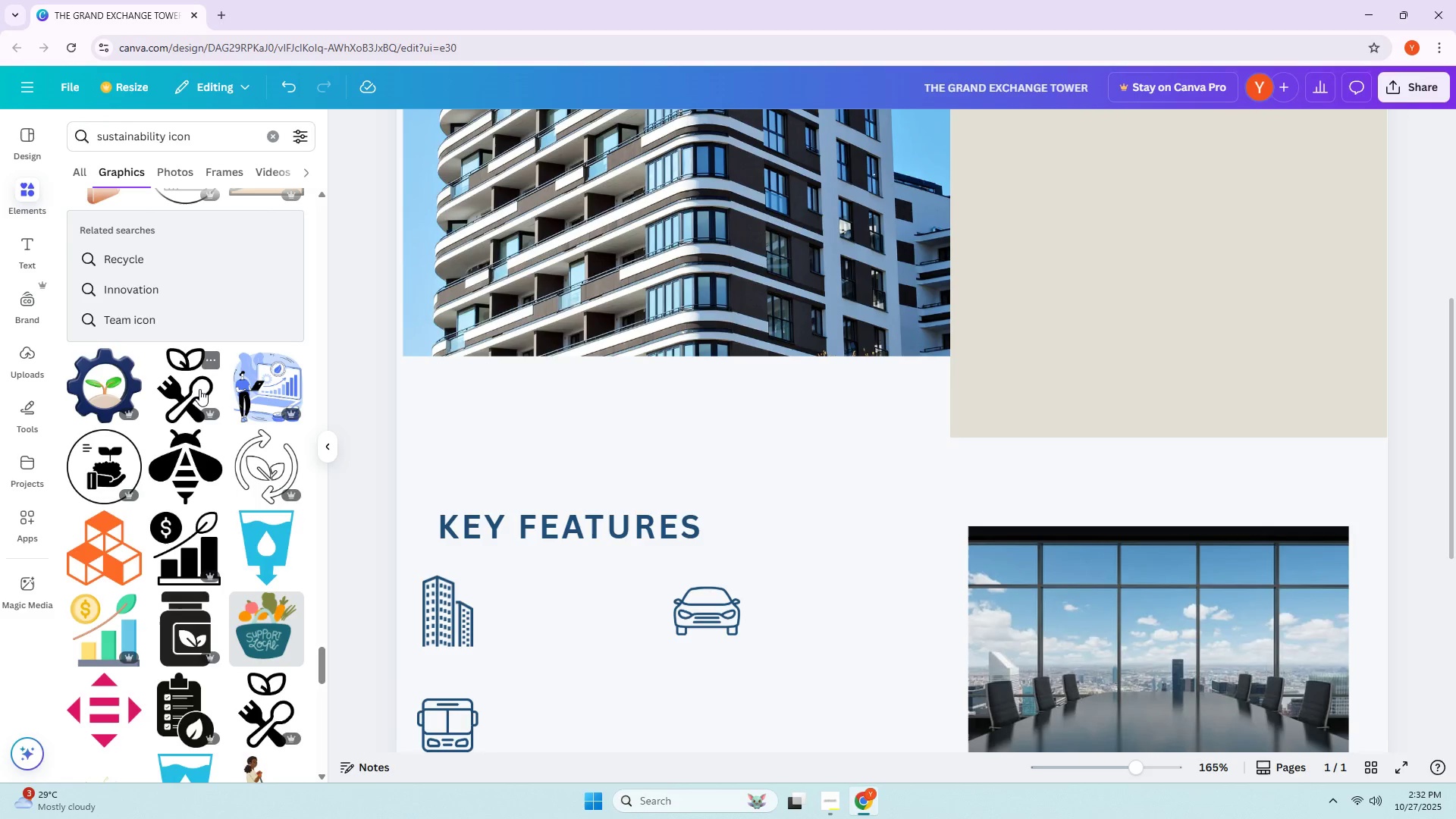 
wait(10.16)
 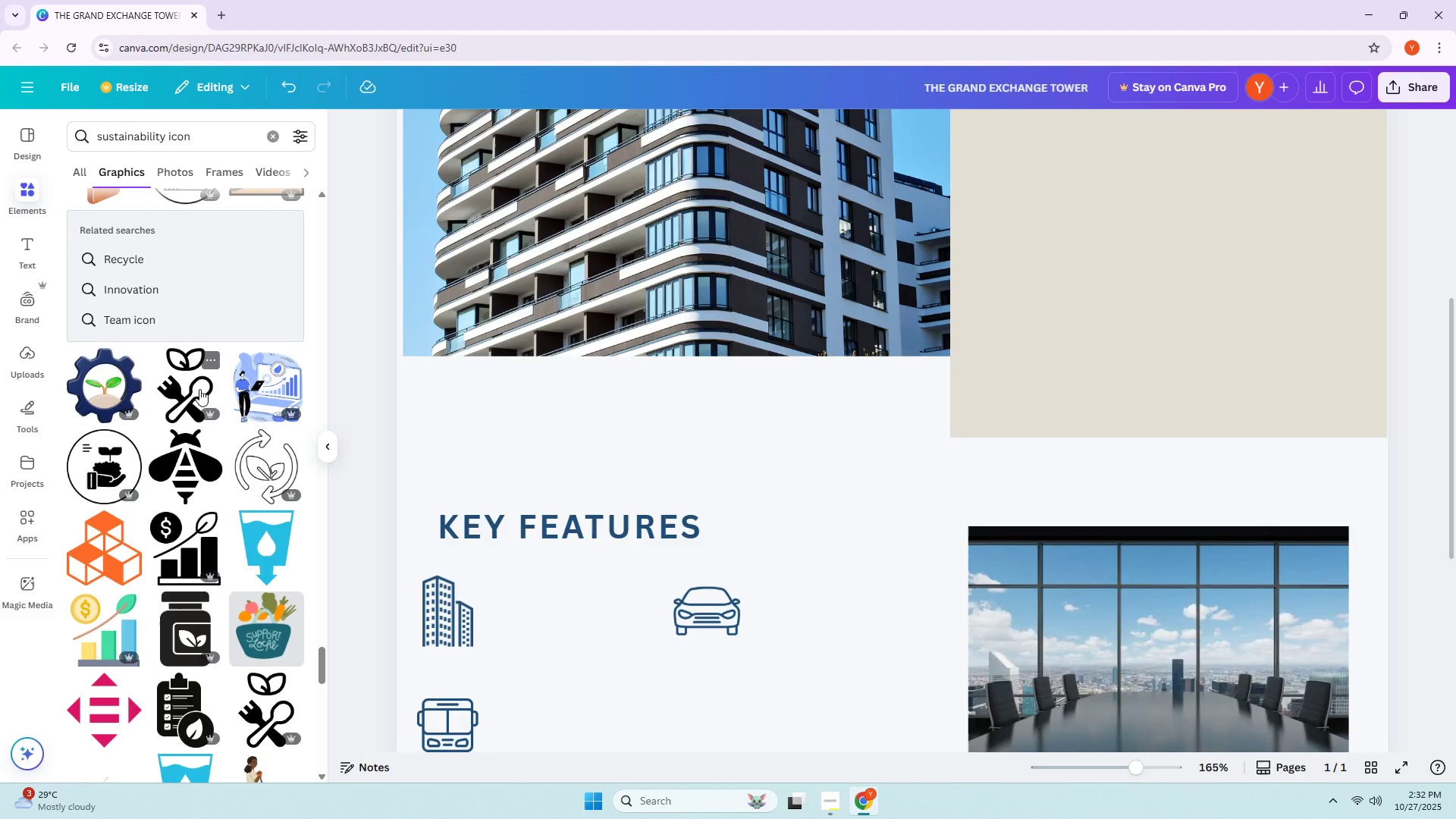 
scroll: coordinate [217, 394], scroll_direction: down, amount: 13.0
 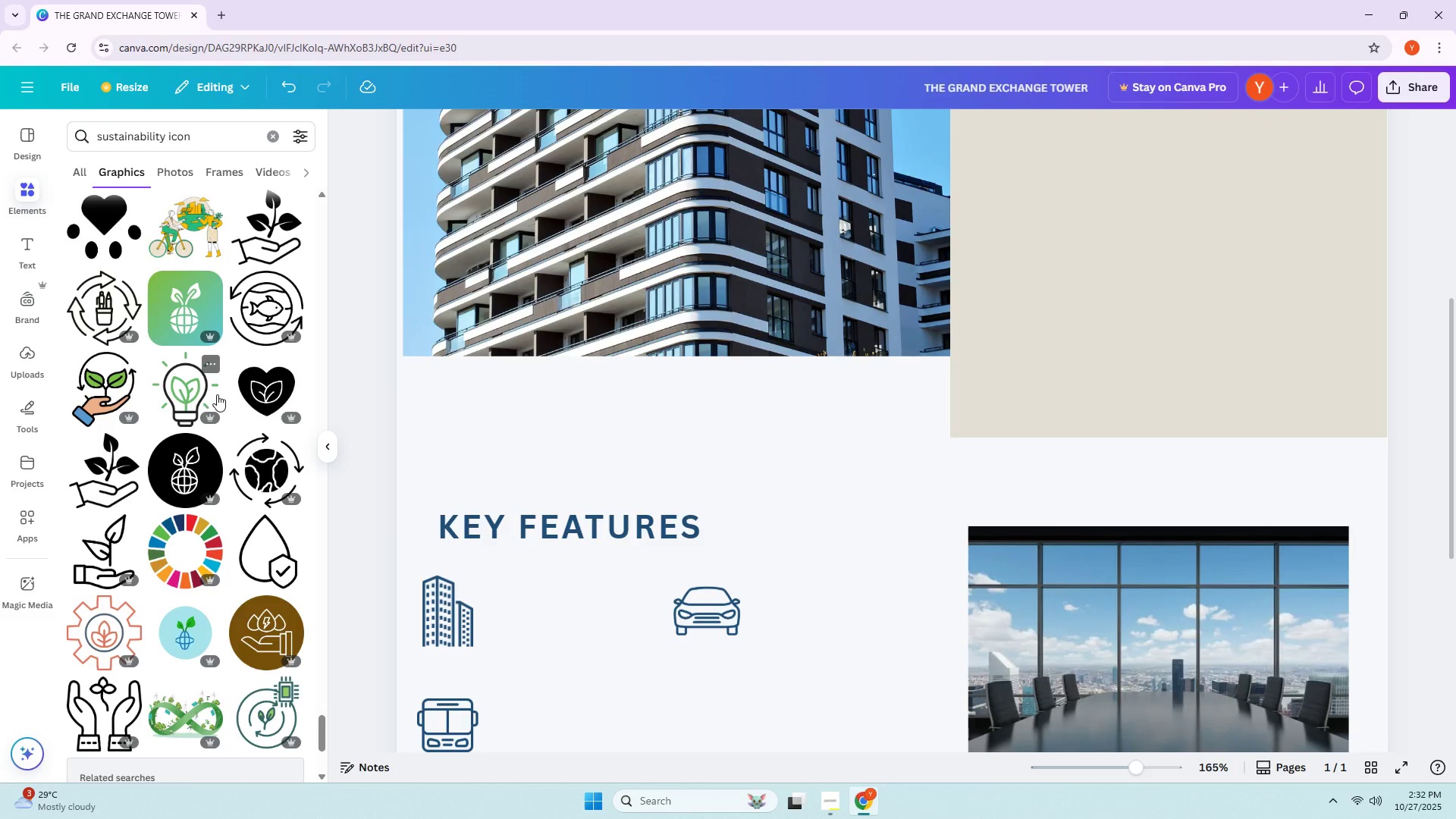 
scroll: coordinate [230, 404], scroll_direction: down, amount: 14.0
 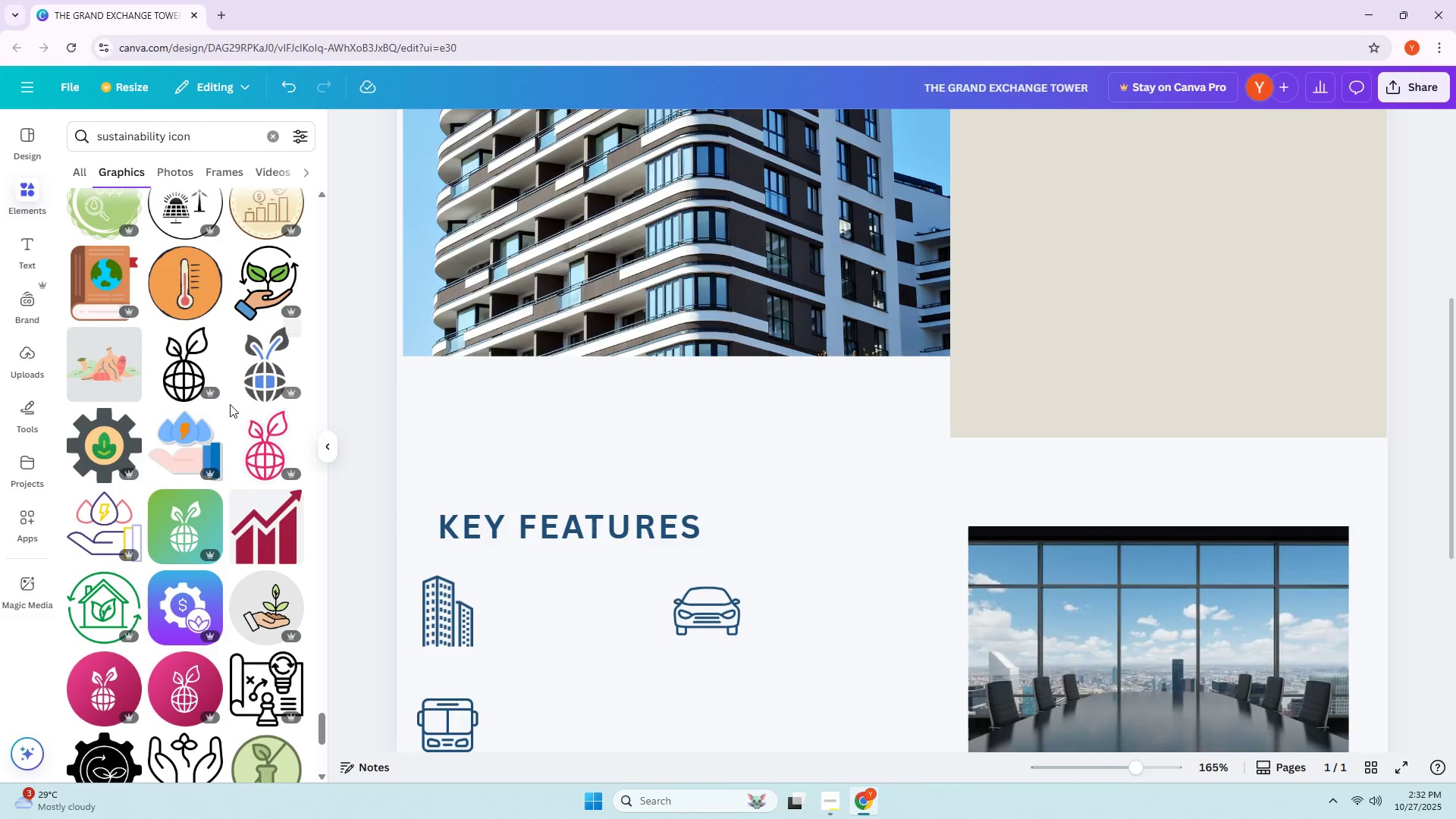 
scroll: coordinate [230, 404], scroll_direction: up, amount: 3.0
 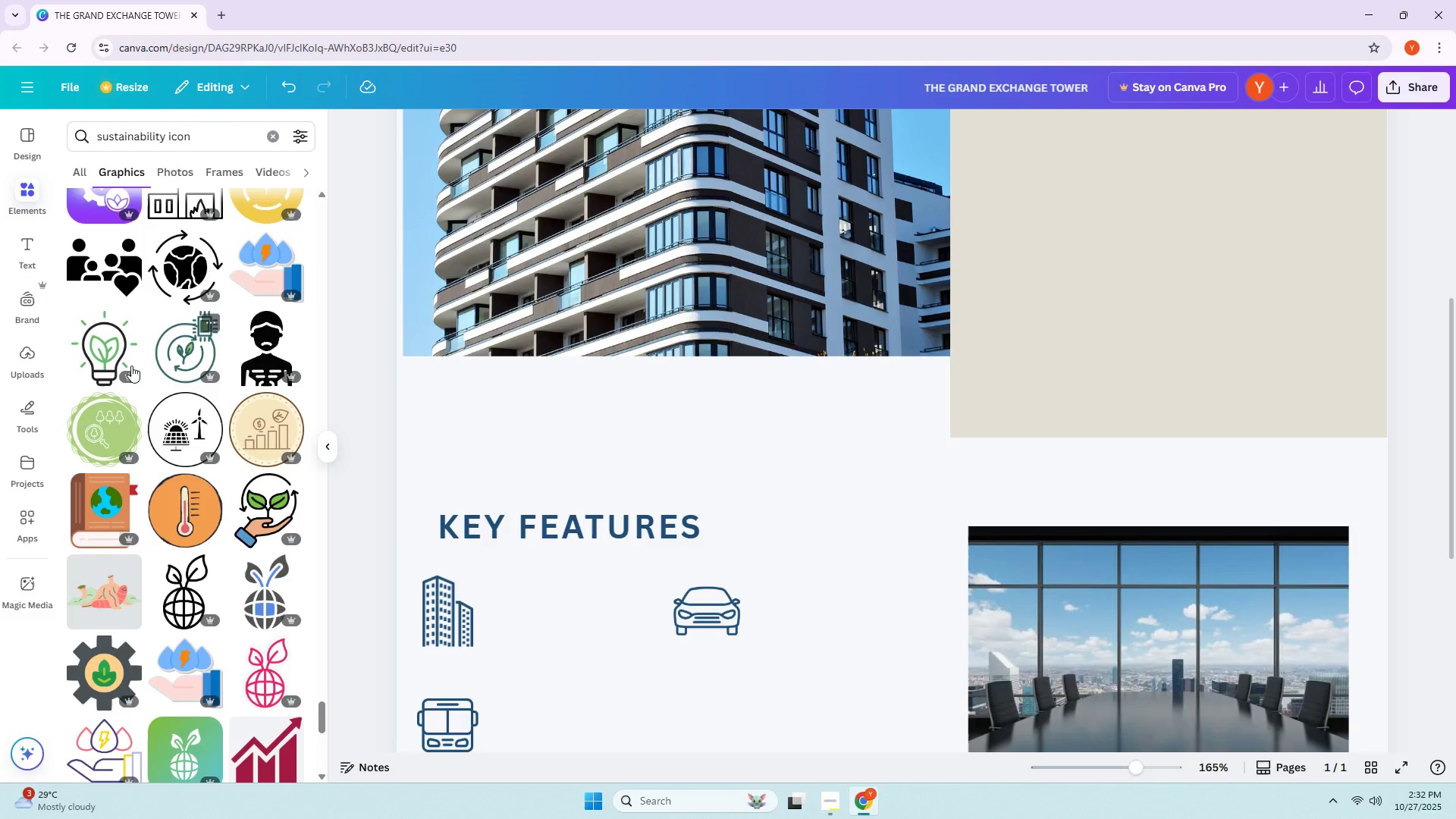 
left_click([84, 332])
 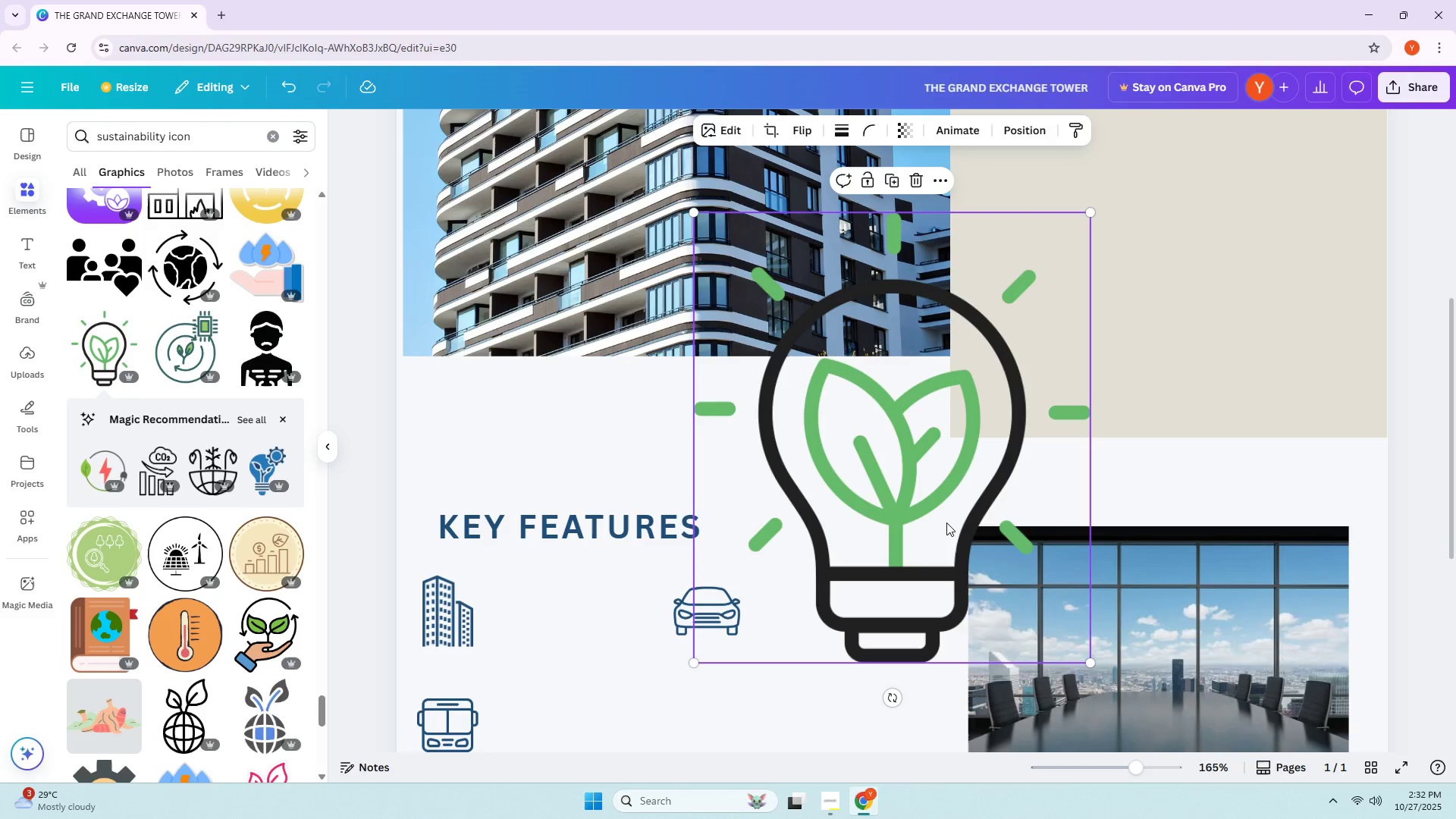 
left_click([978, 503])
 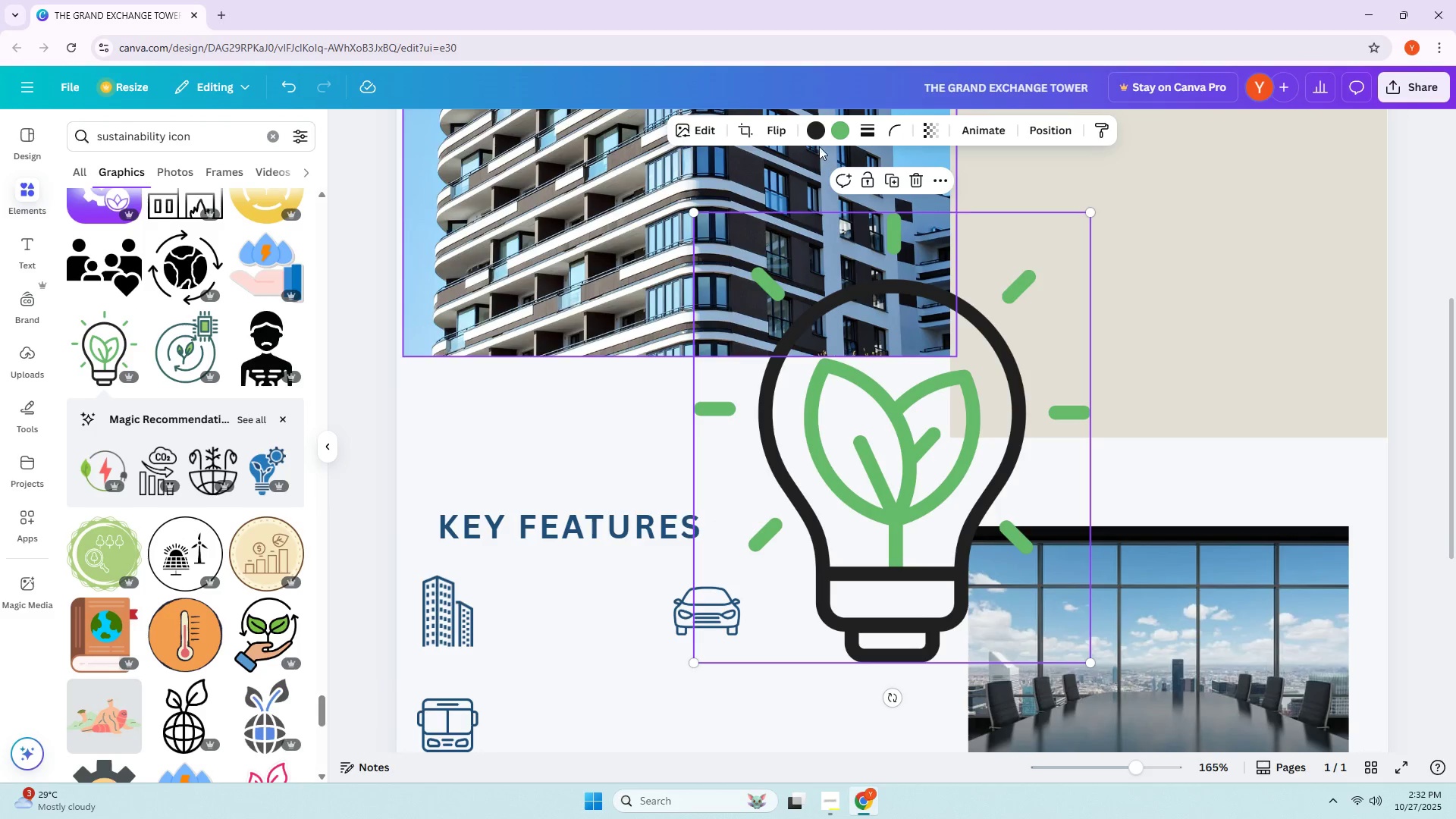 
left_click([815, 136])
 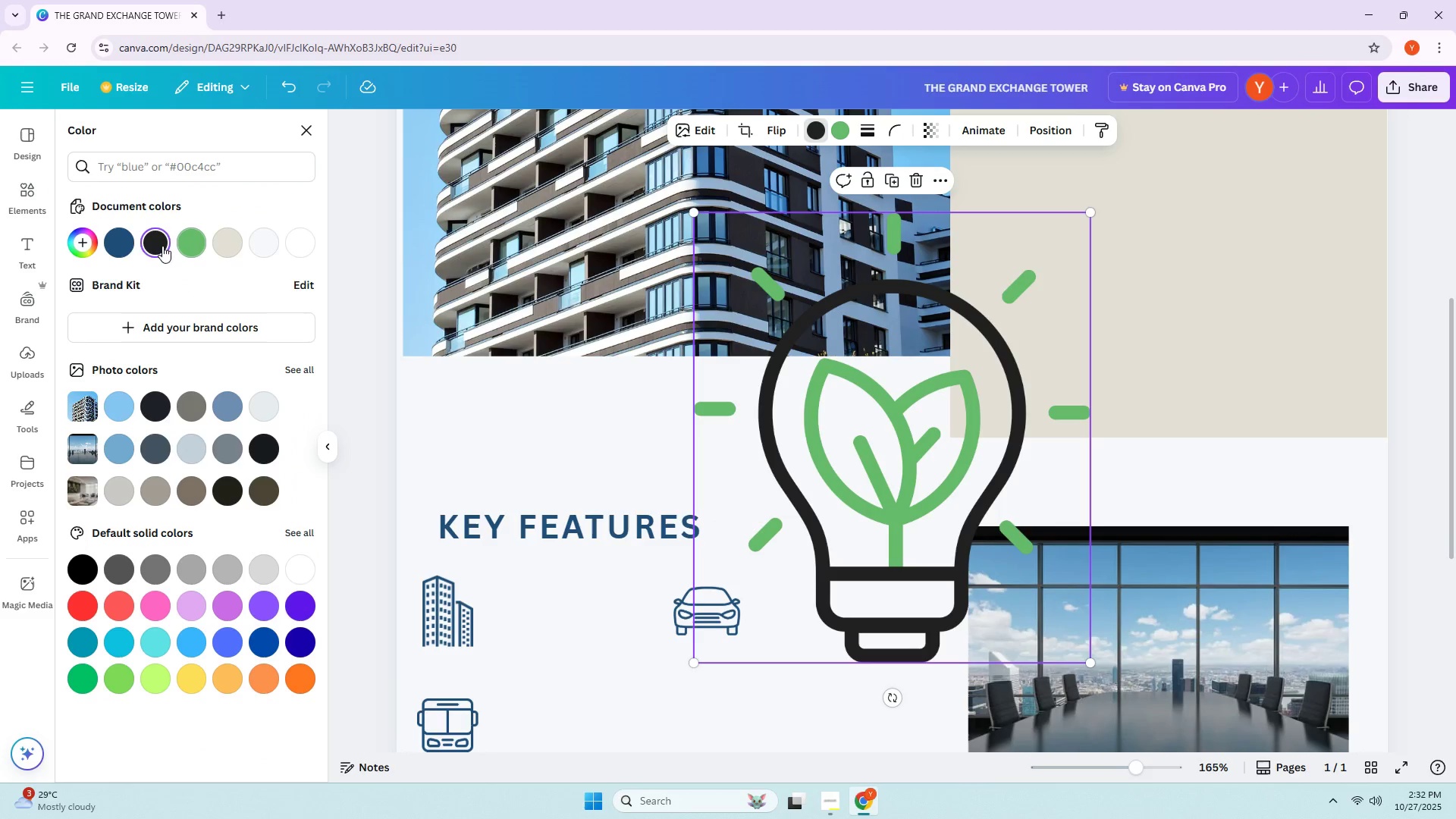 
left_click([118, 240])
 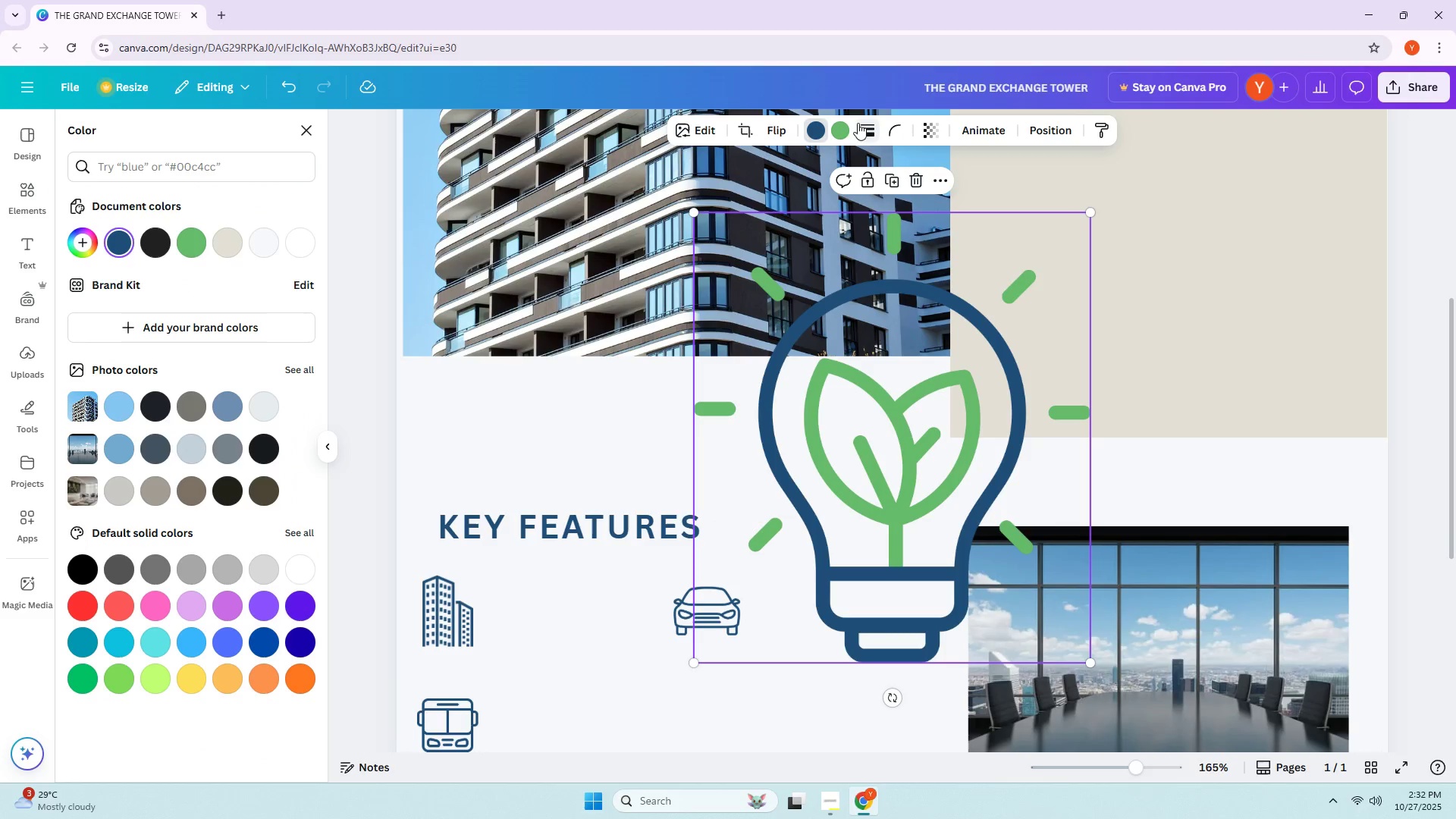 
left_click([832, 136])
 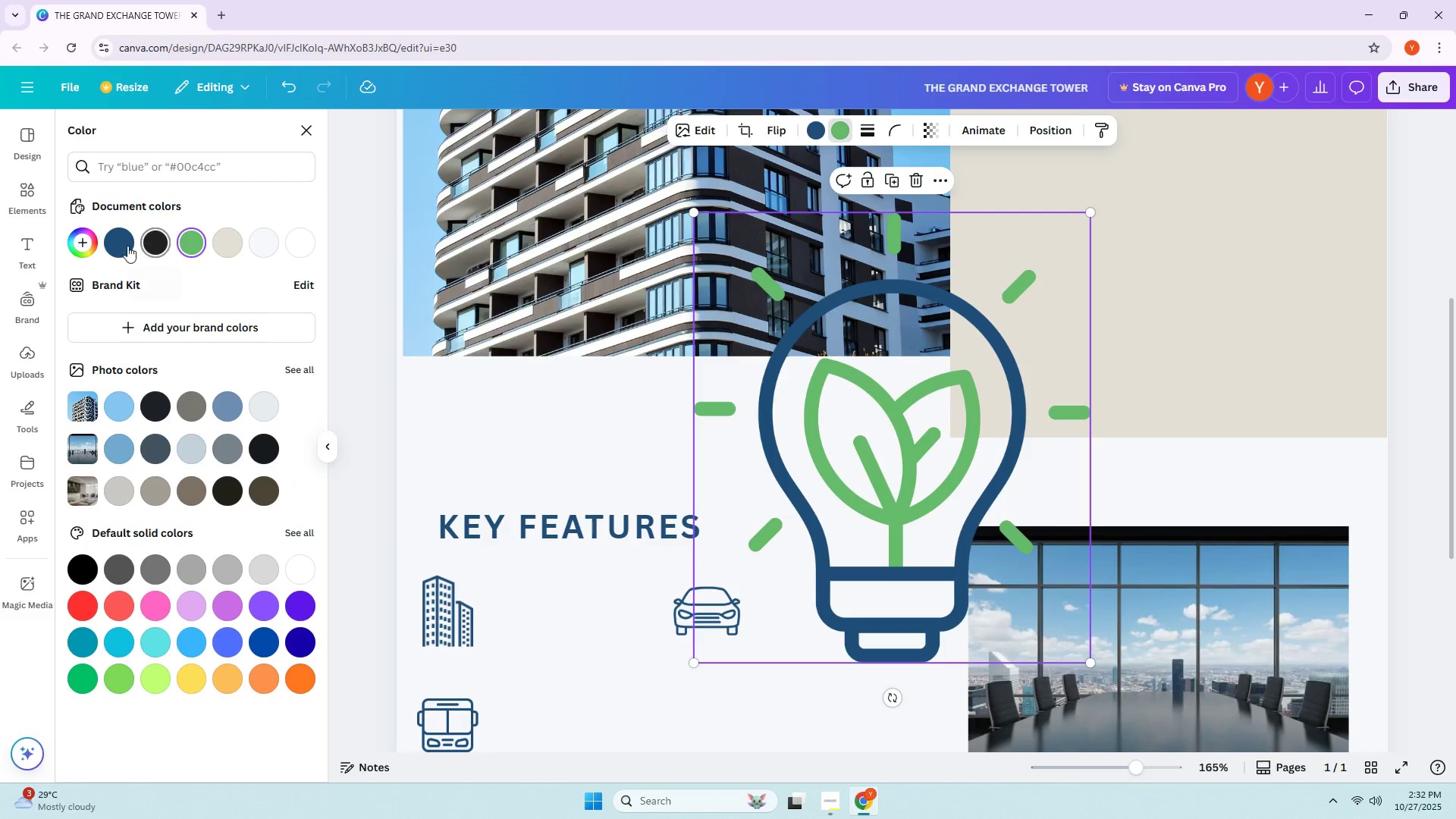 
left_click([124, 246])
 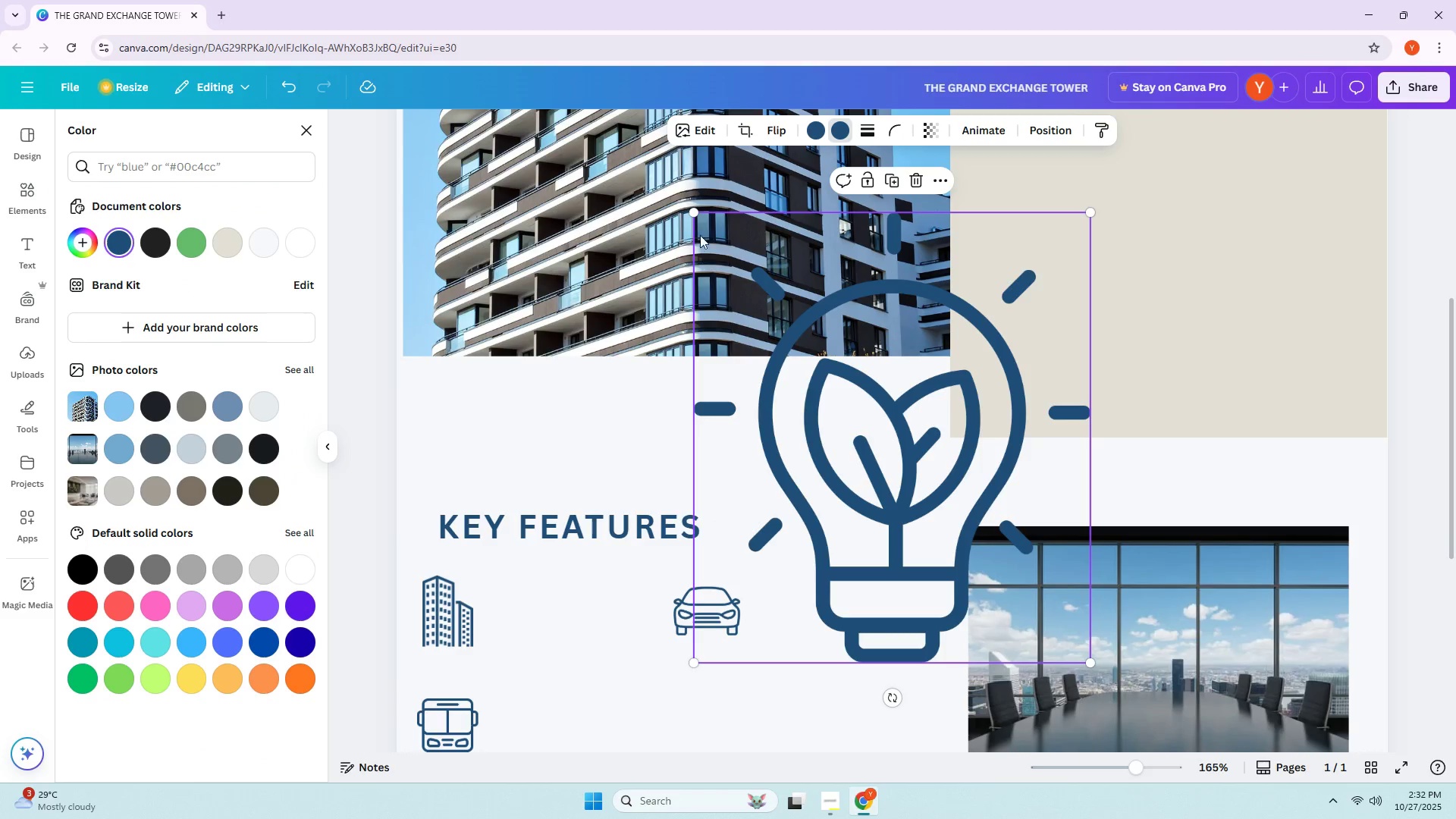 
left_click_drag(start_coordinate=[695, 214], to_coordinate=[979, 598])
 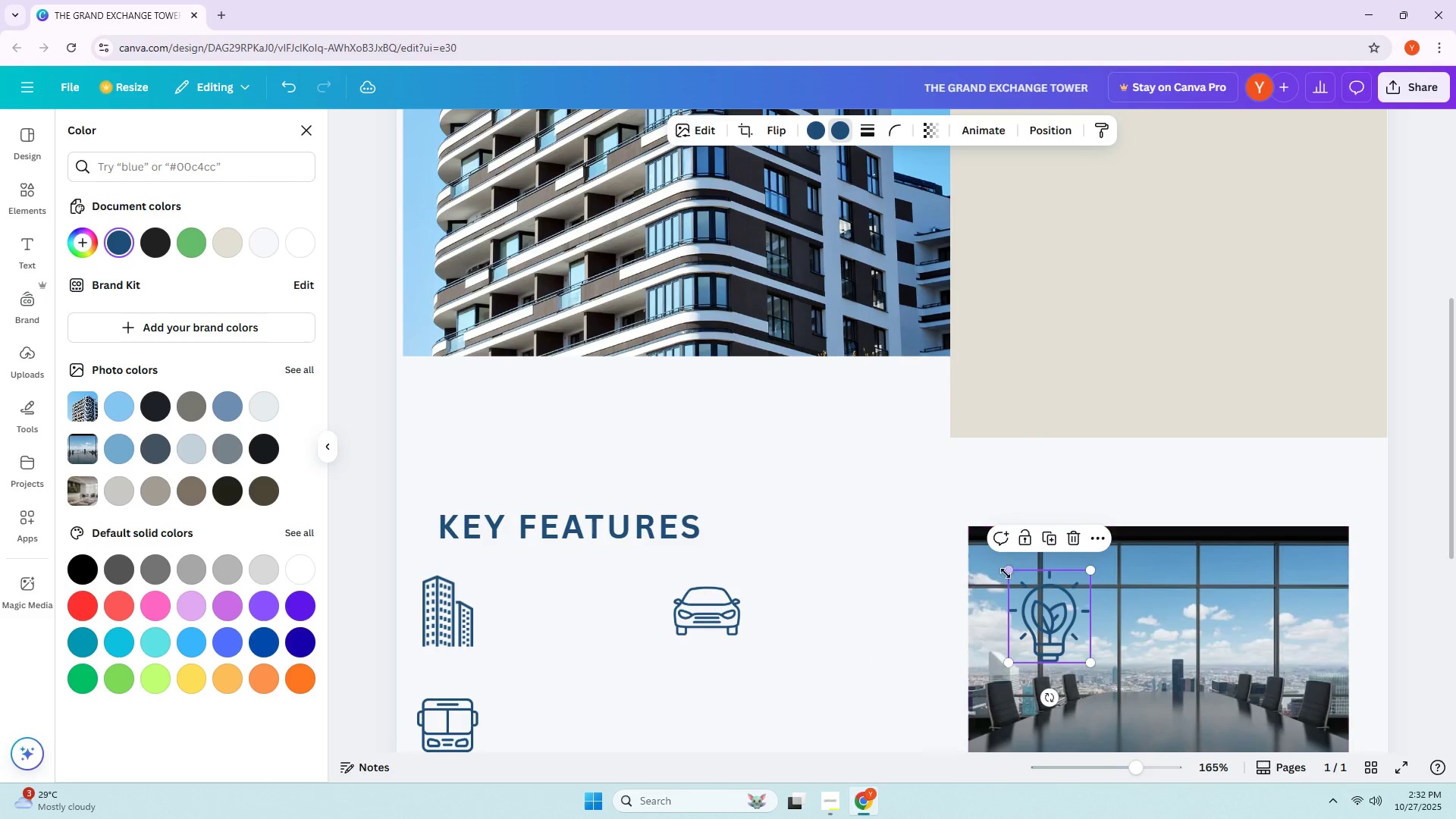 
left_click_drag(start_coordinate=[1009, 573], to_coordinate=[1047, 622])
 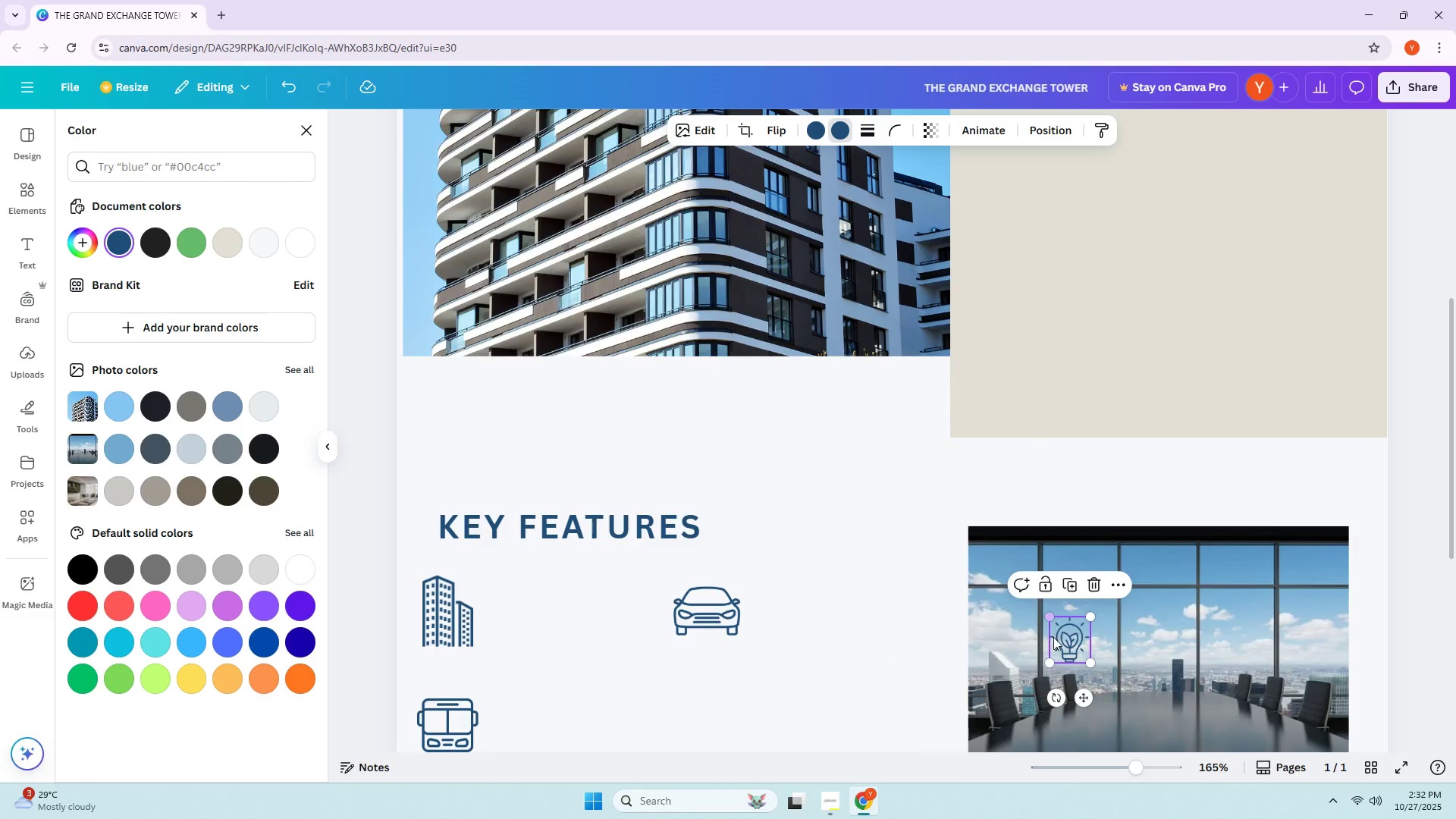 
left_click_drag(start_coordinate=[1060, 645], to_coordinate=[661, 708])
 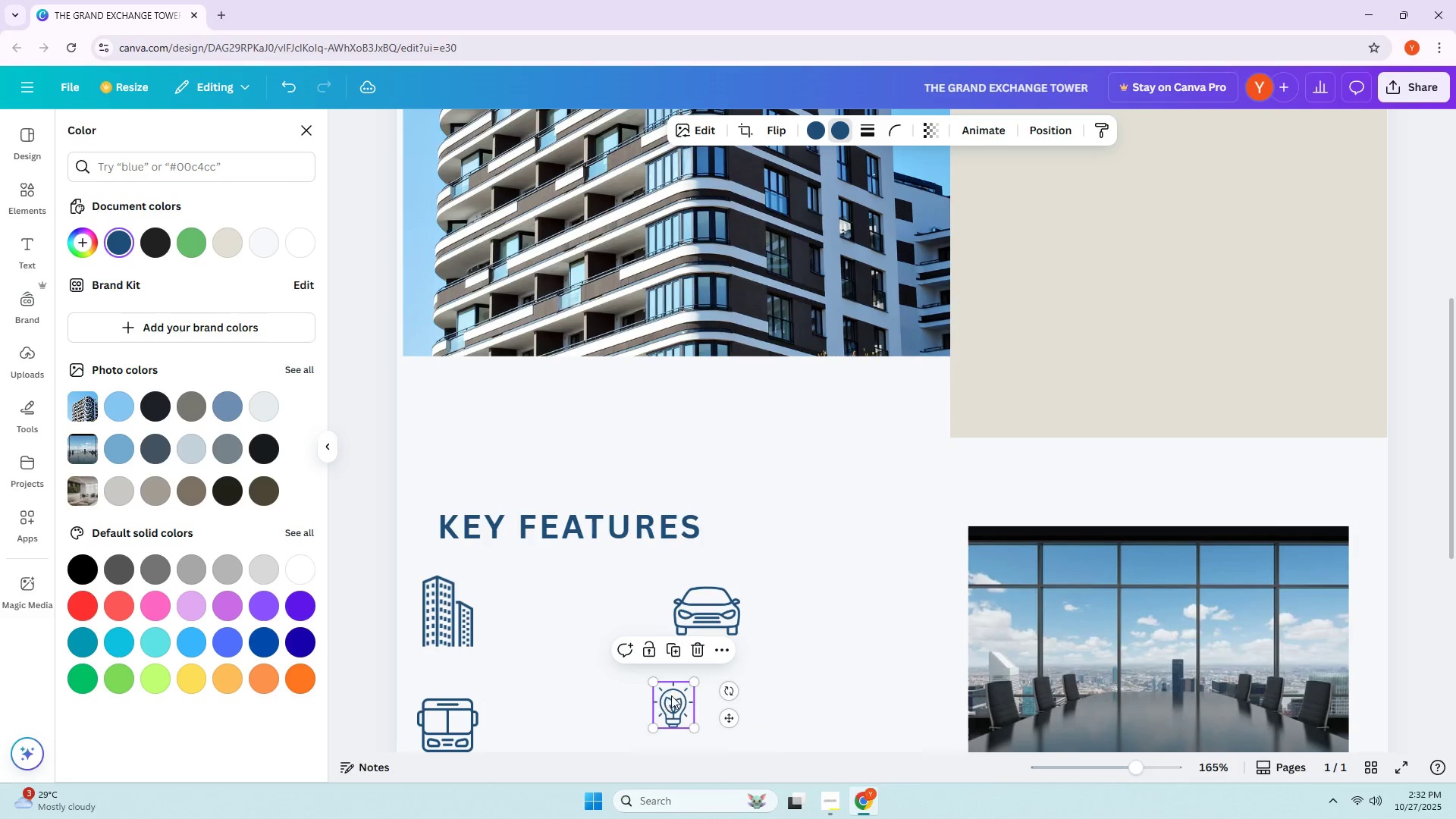 
left_click_drag(start_coordinate=[679, 704], to_coordinate=[716, 711])
 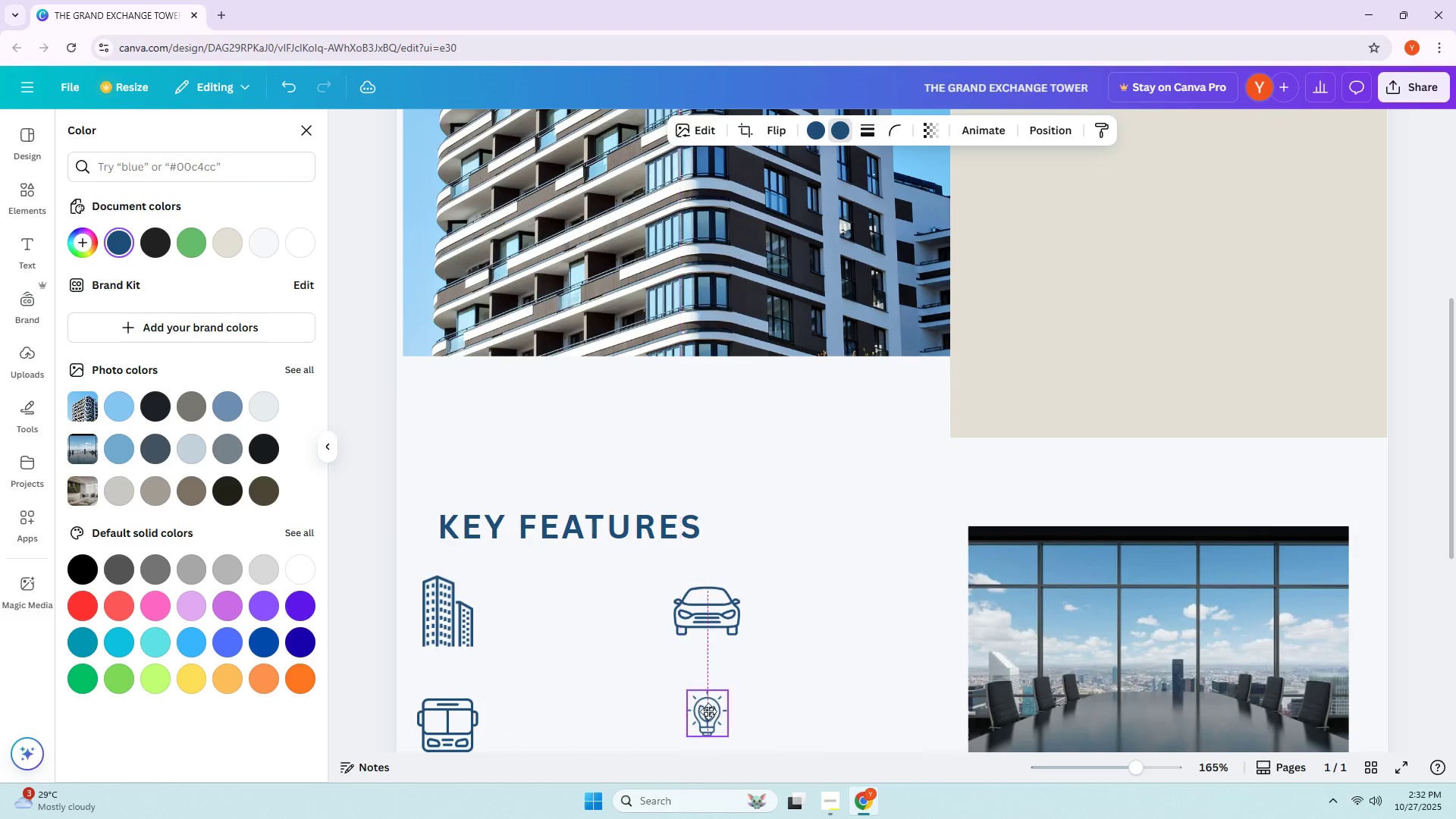 
left_click([766, 679])
 